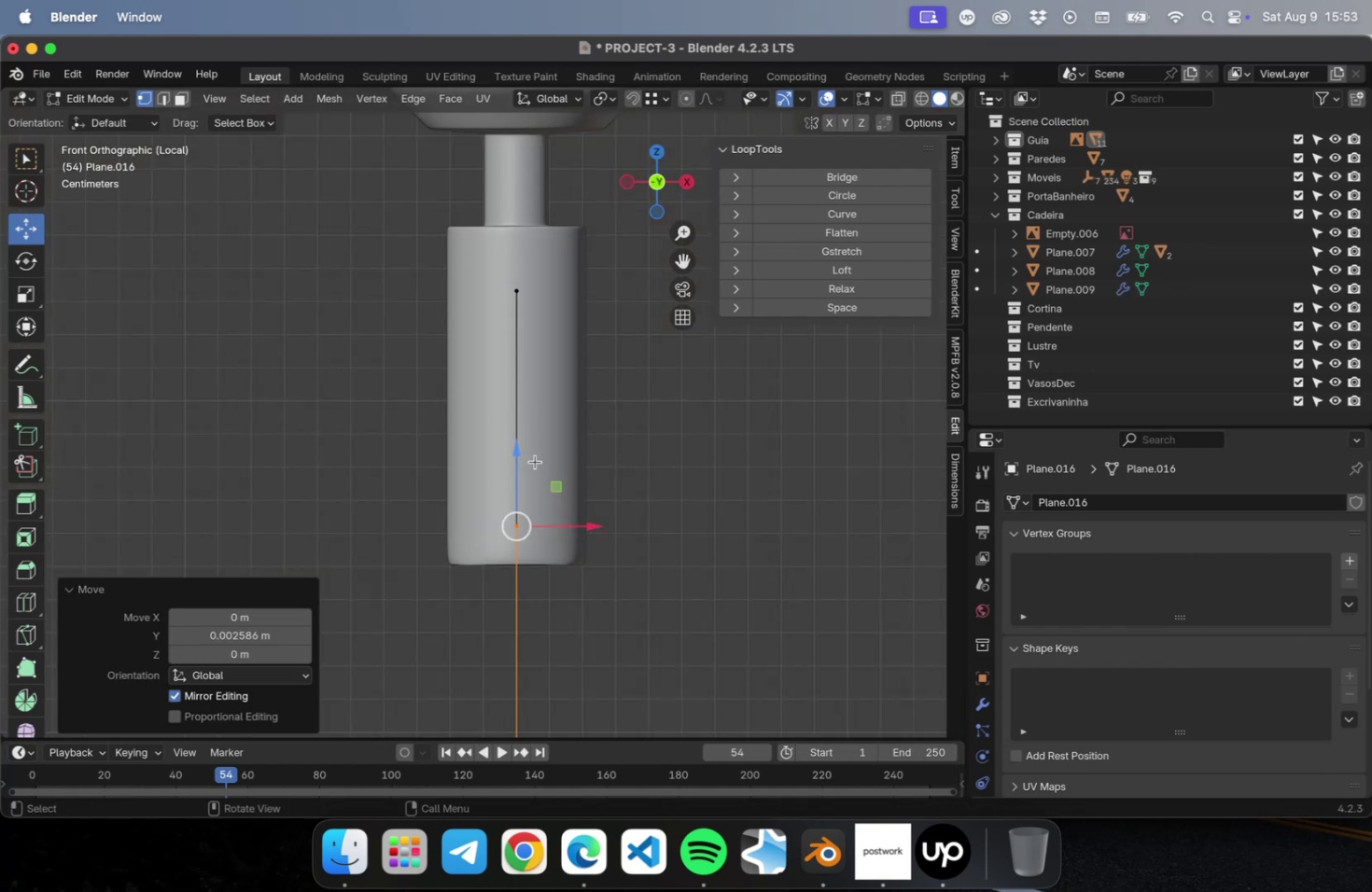 
key(NumLock)
 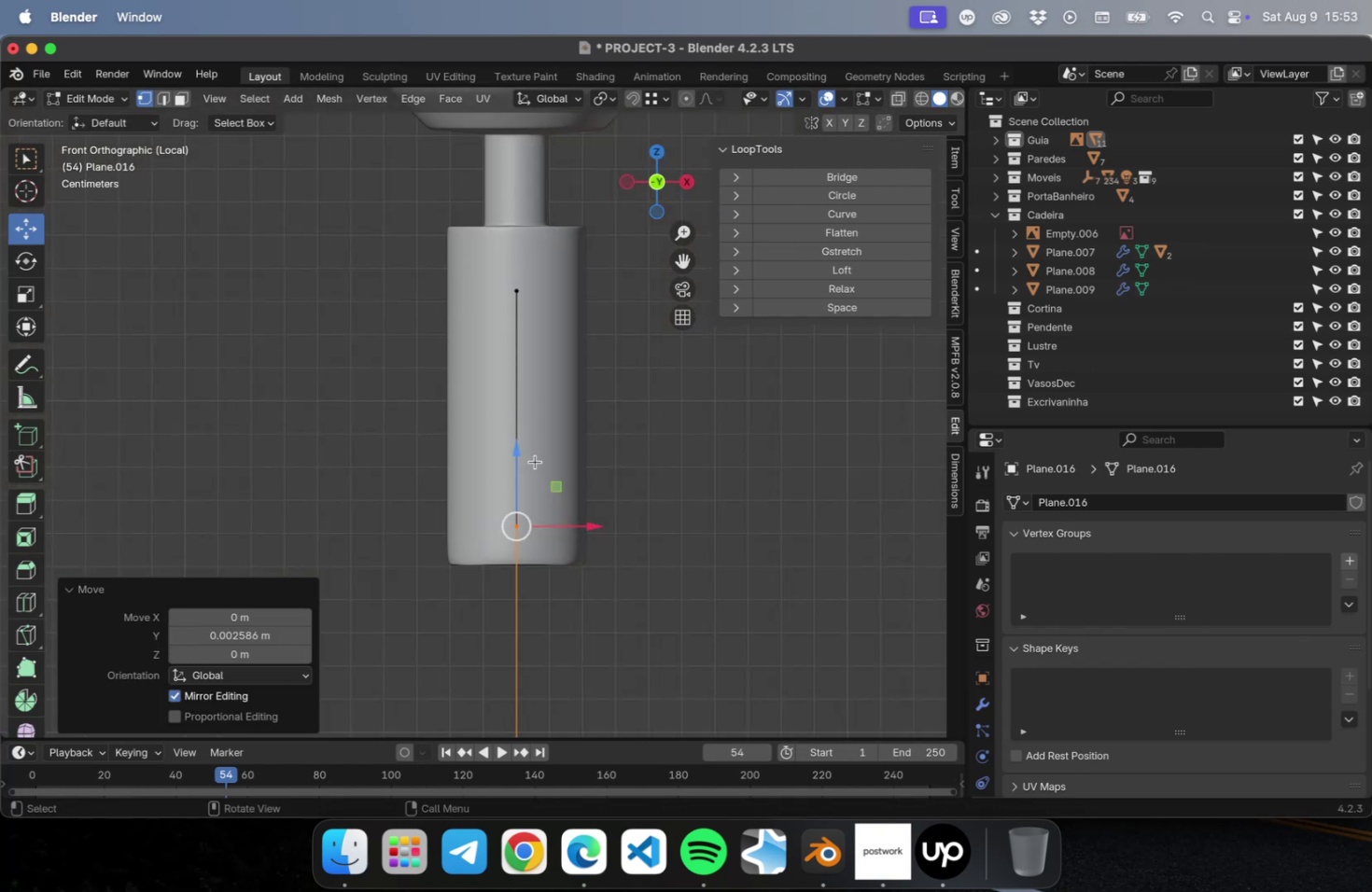 
key(Numpad3)
 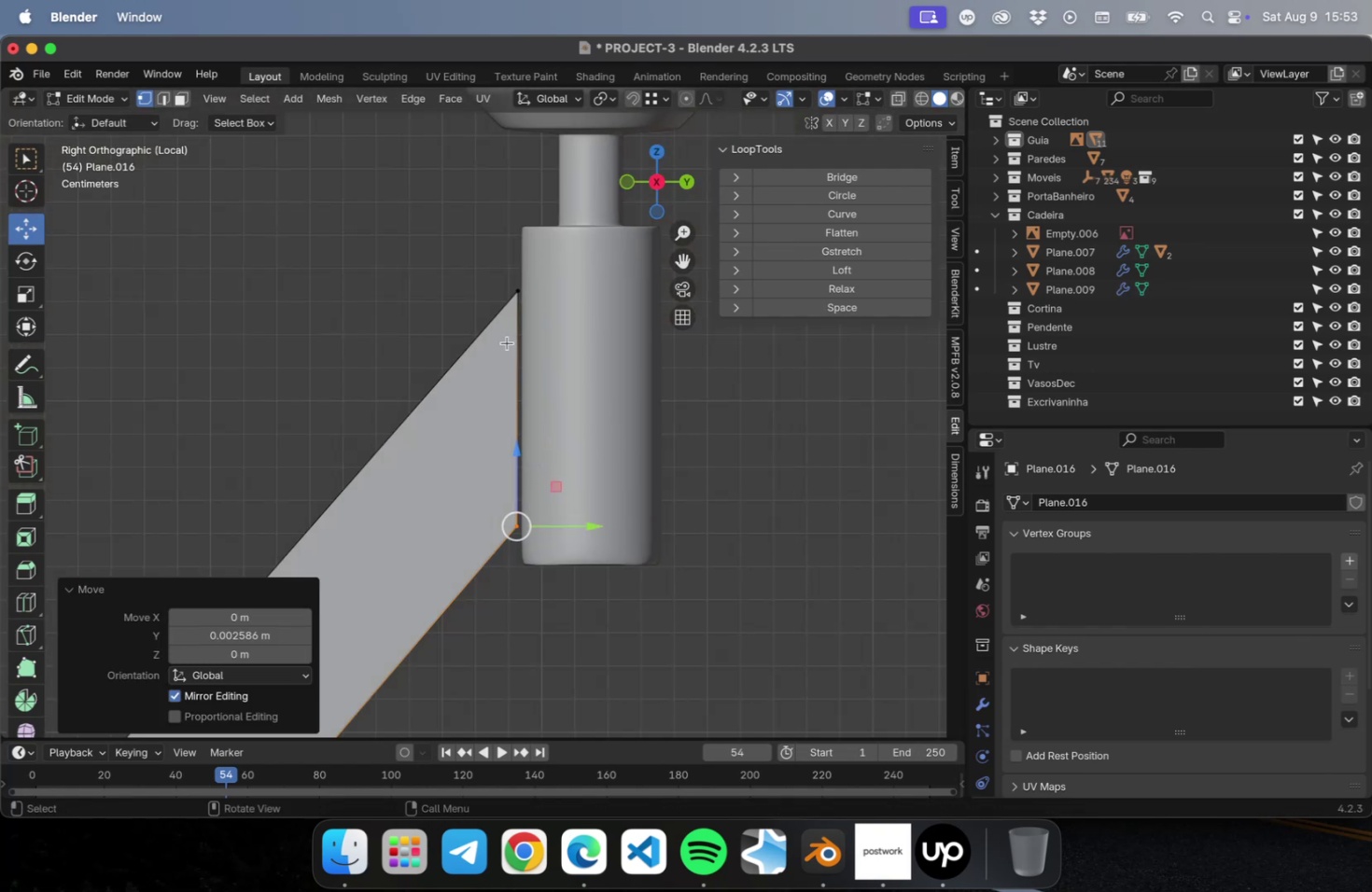 
left_click_drag(start_coordinate=[477, 262], to_coordinate=[580, 601])
 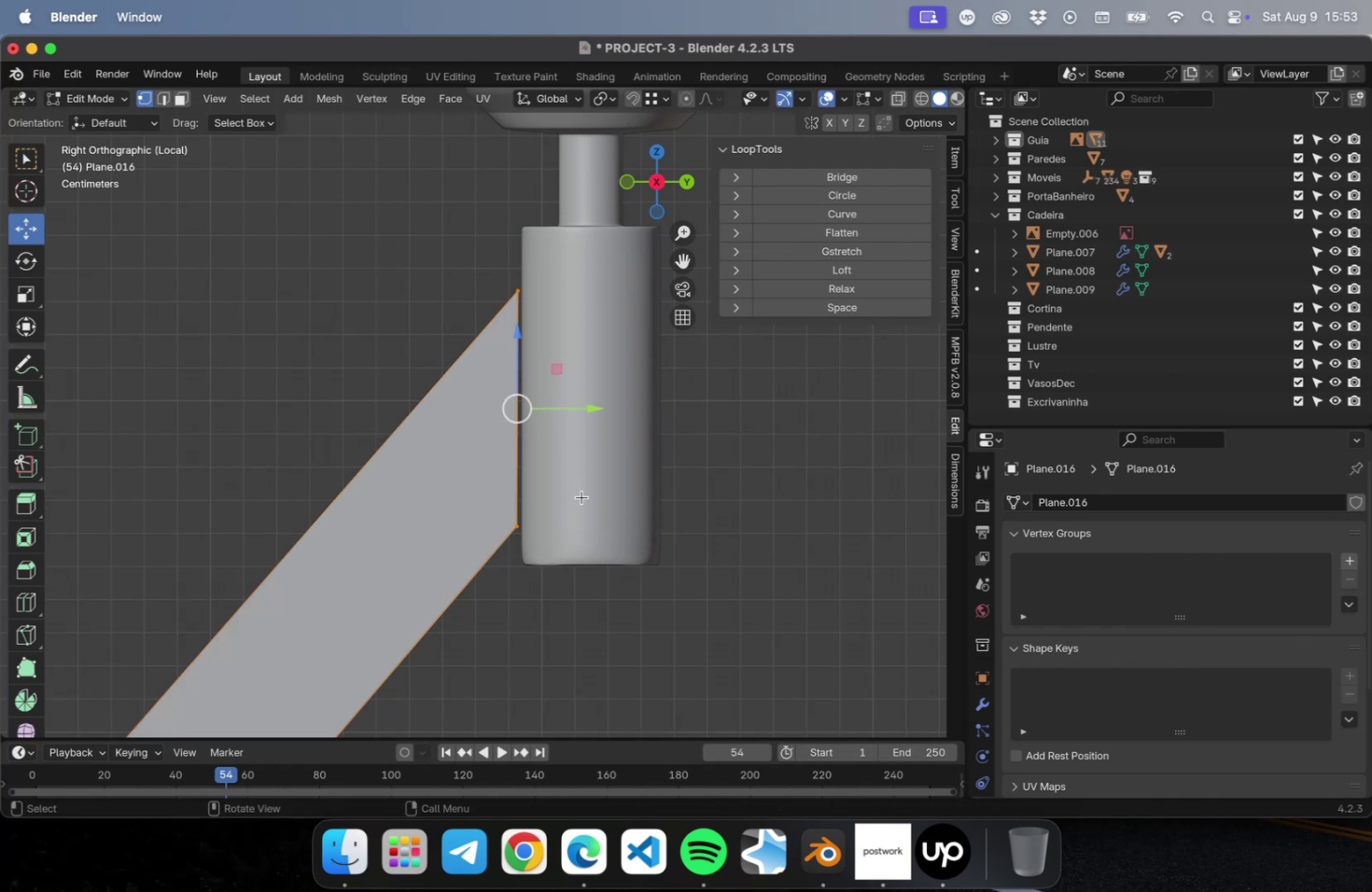 
scroll: coordinate [578, 486], scroll_direction: up, amount: 23.0
 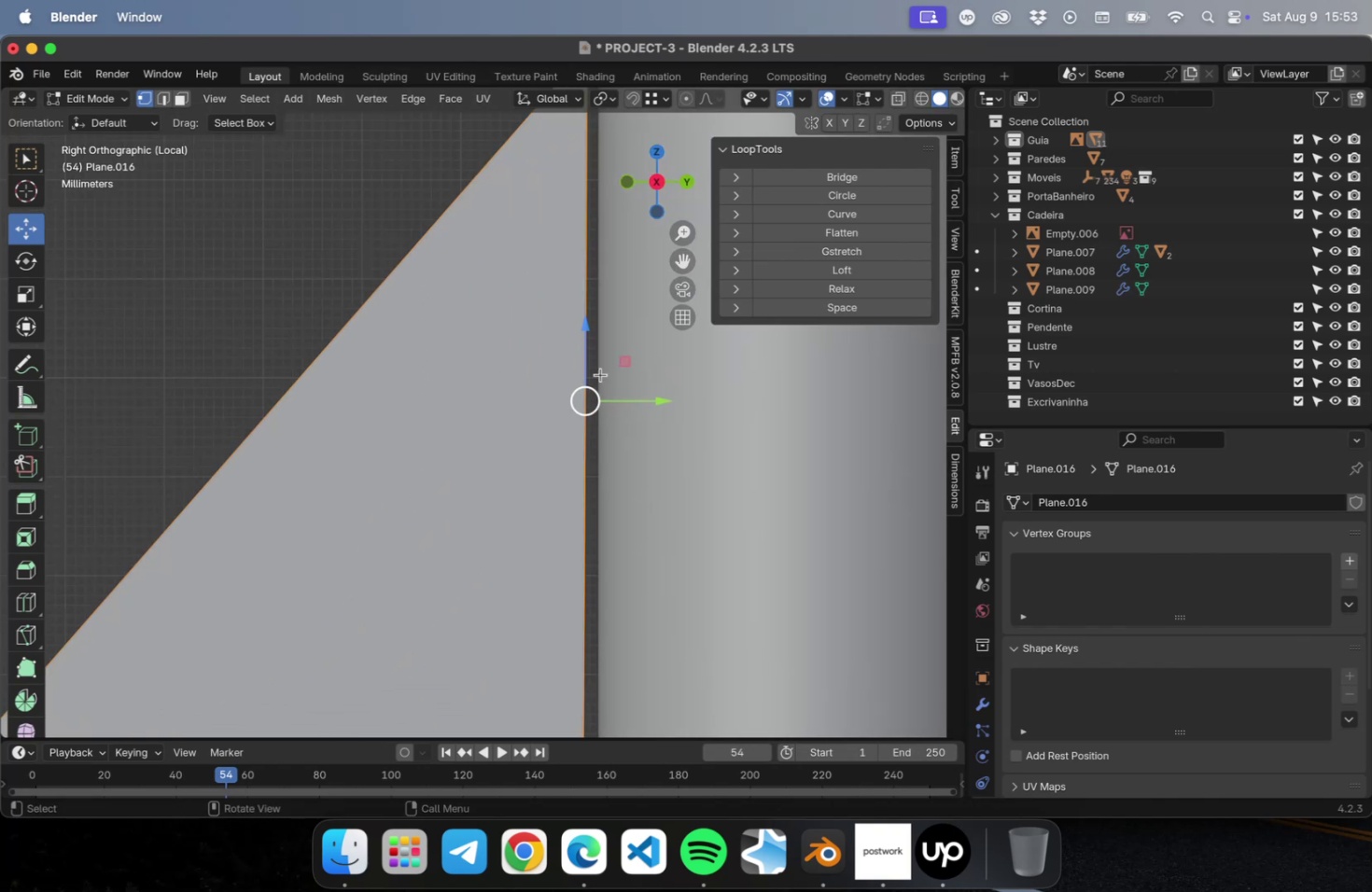 
hold_key(key=ShiftLeft, duration=0.39)
 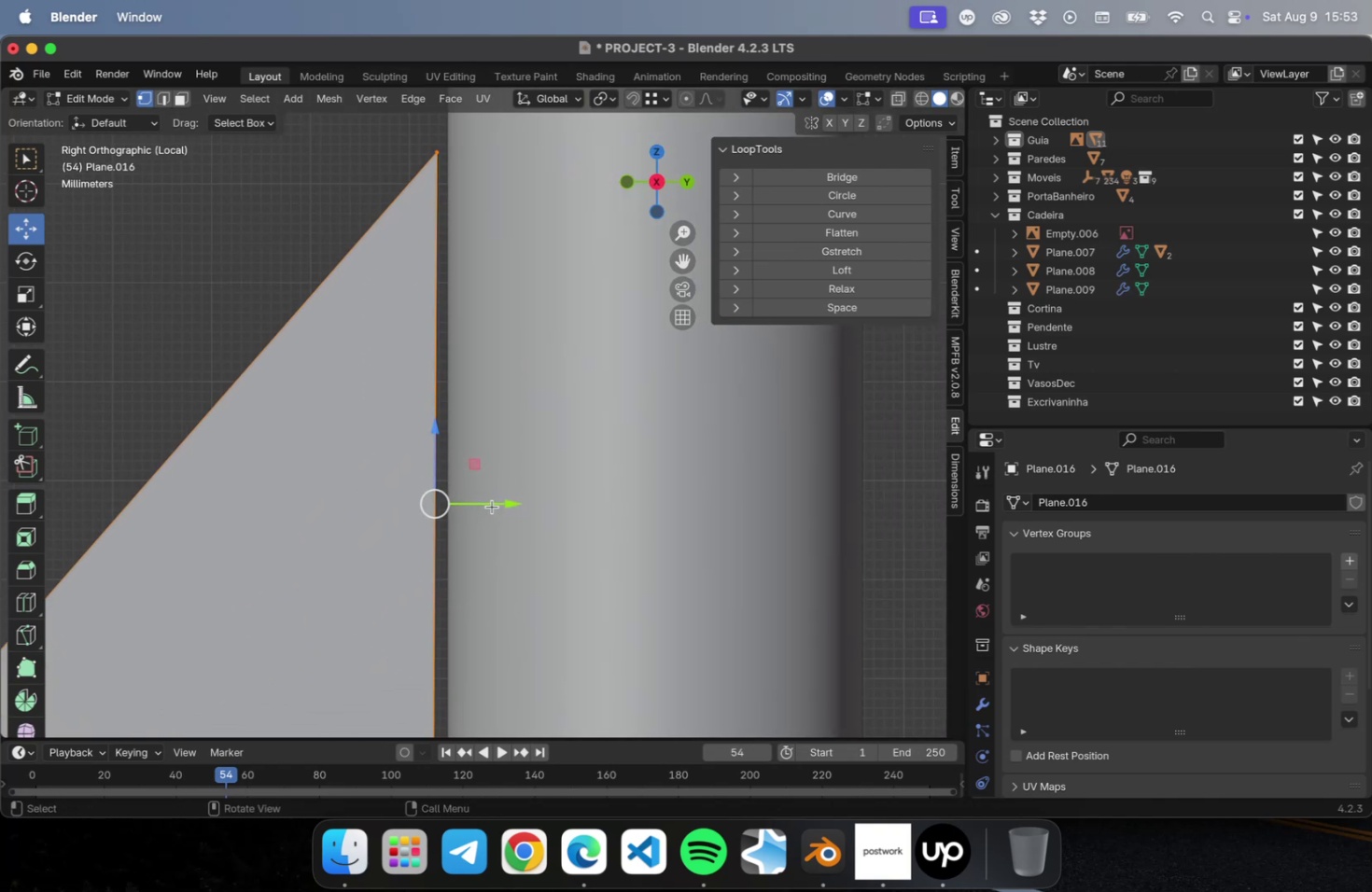 
left_click_drag(start_coordinate=[495, 503], to_coordinate=[511, 502])
 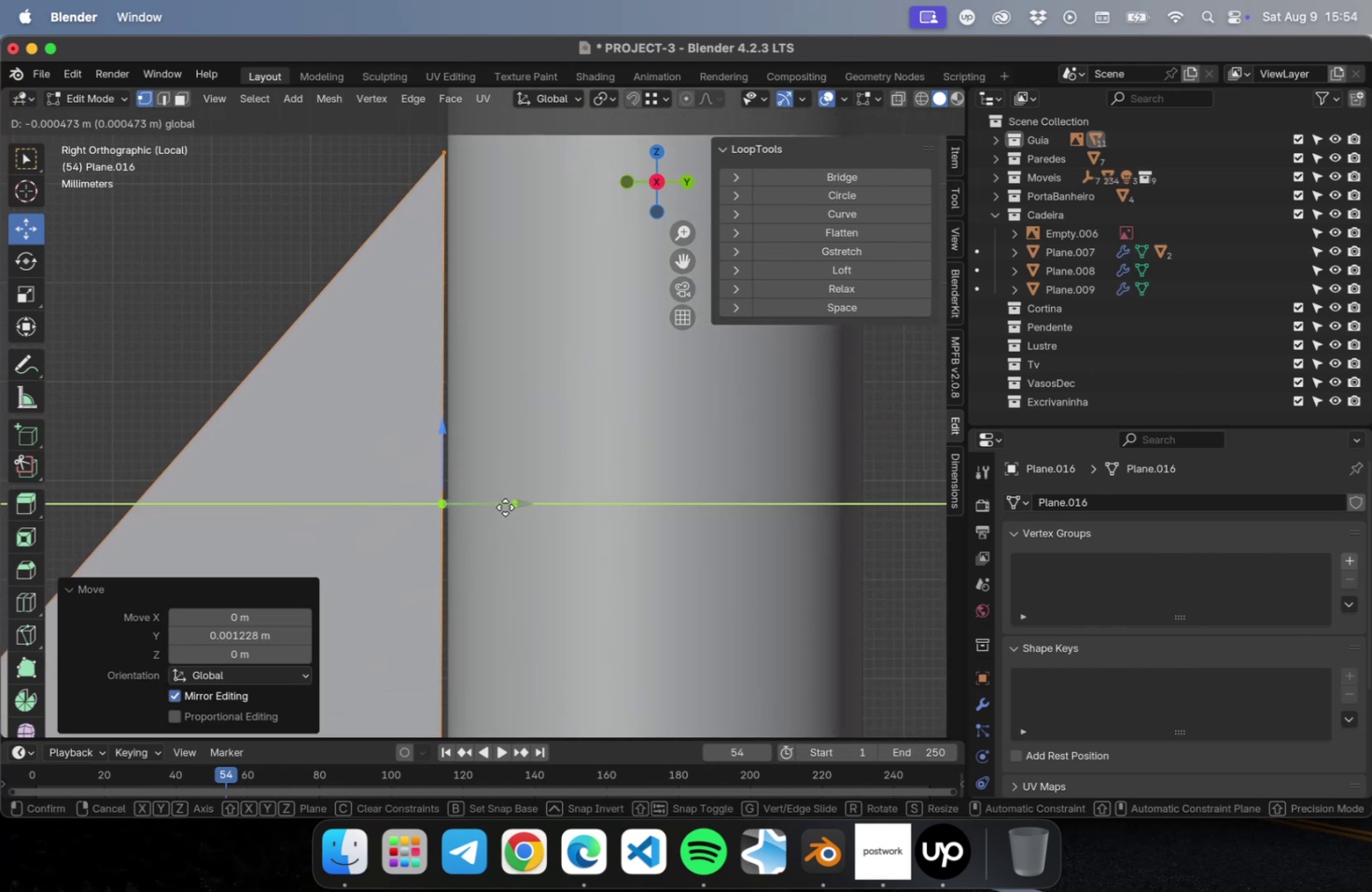 
scroll: coordinate [510, 506], scroll_direction: down, amount: 2.0
 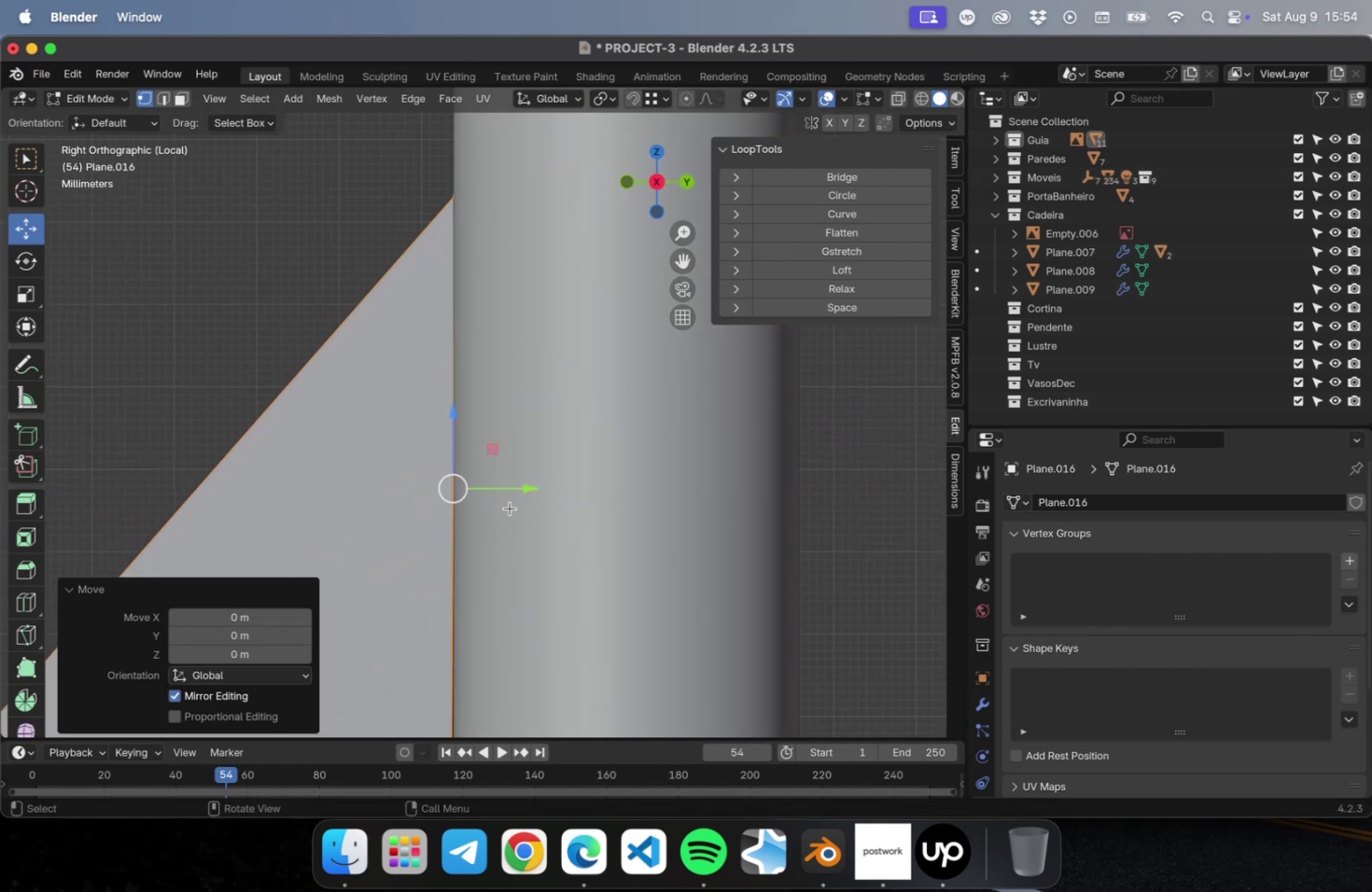 
hold_key(key=ShiftLeft, duration=0.44)
 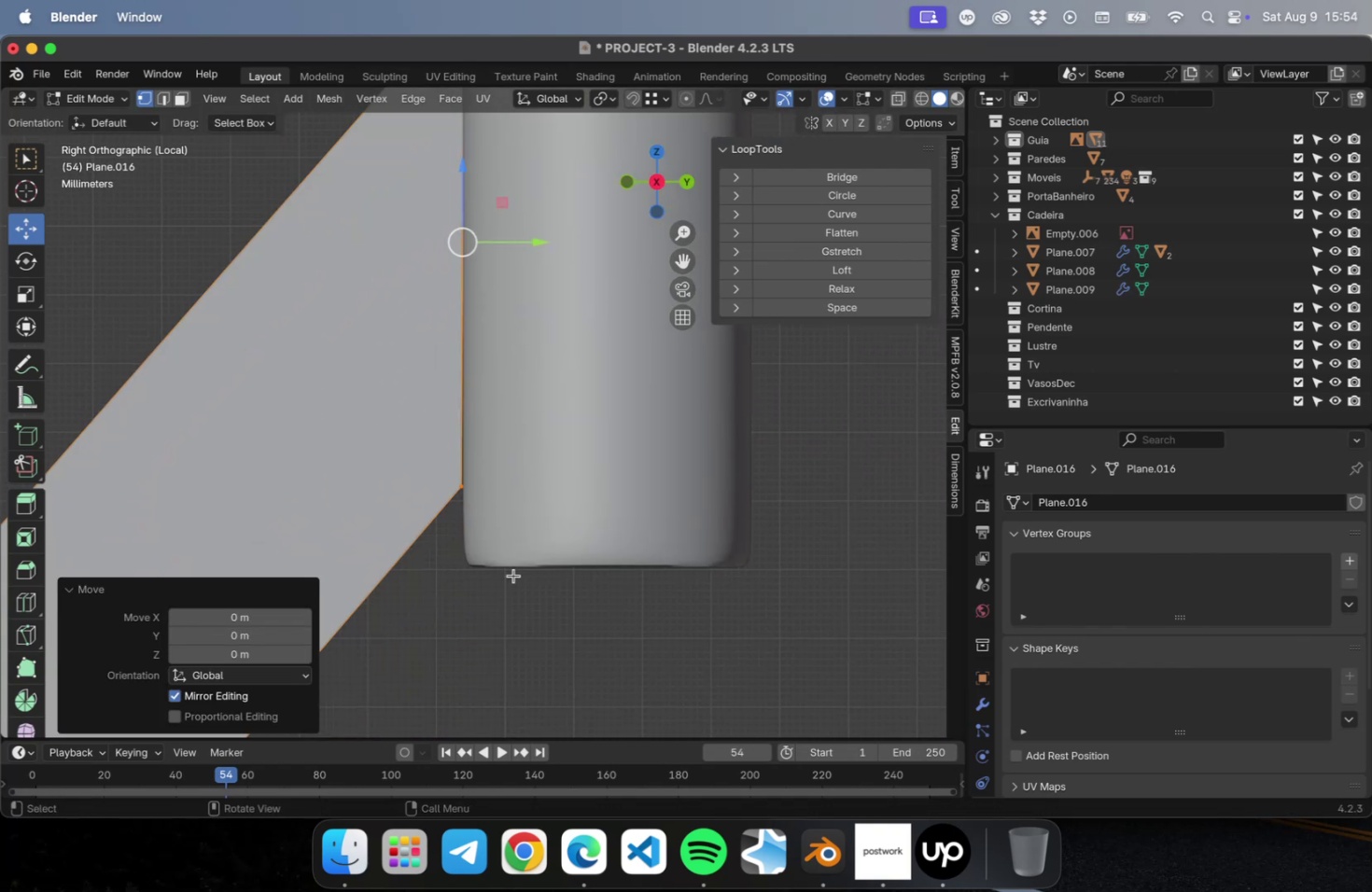 
left_click_drag(start_coordinate=[516, 583], to_coordinate=[438, 433])
 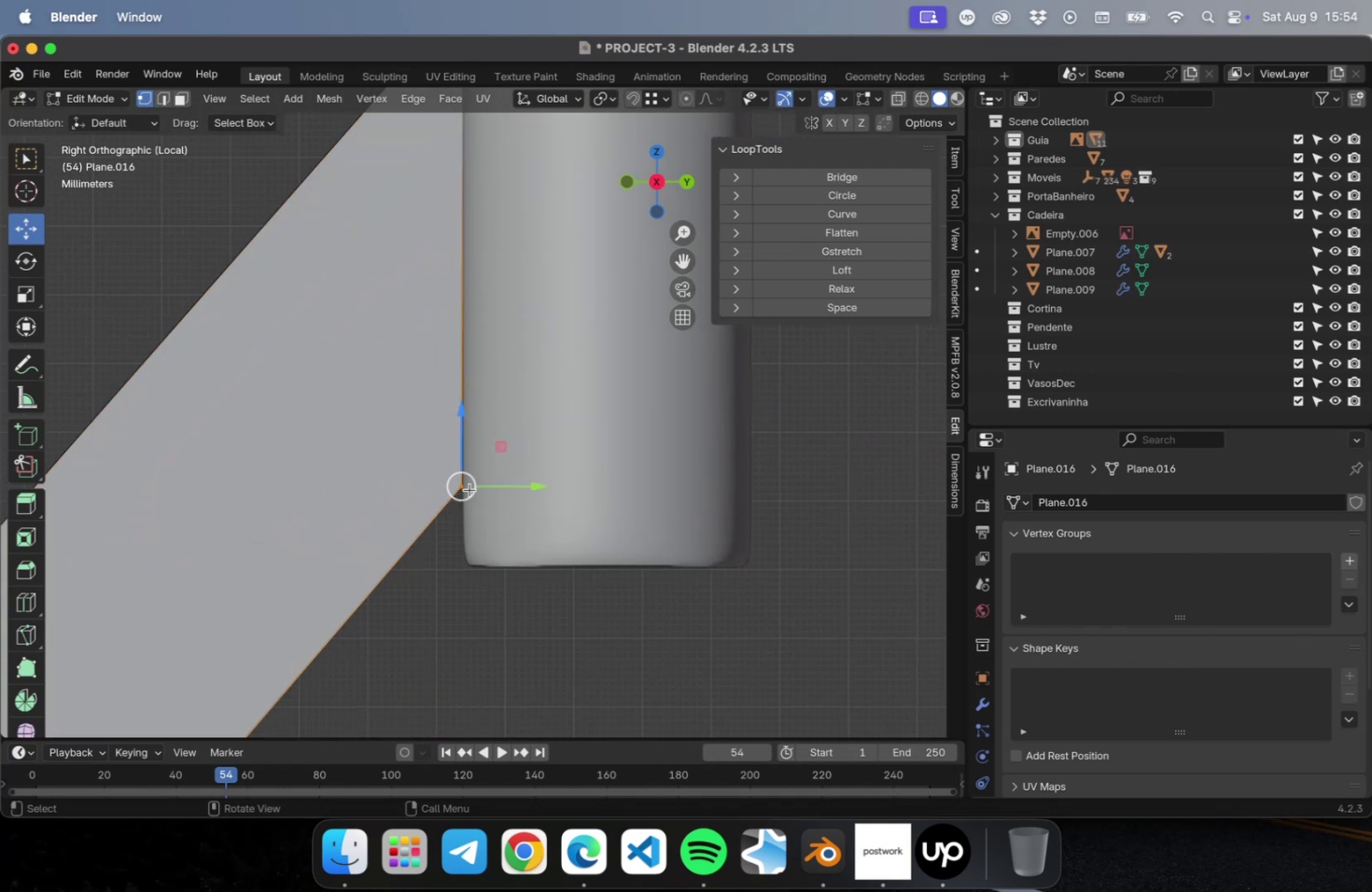 
scroll: coordinate [498, 551], scroll_direction: up, amount: 22.0
 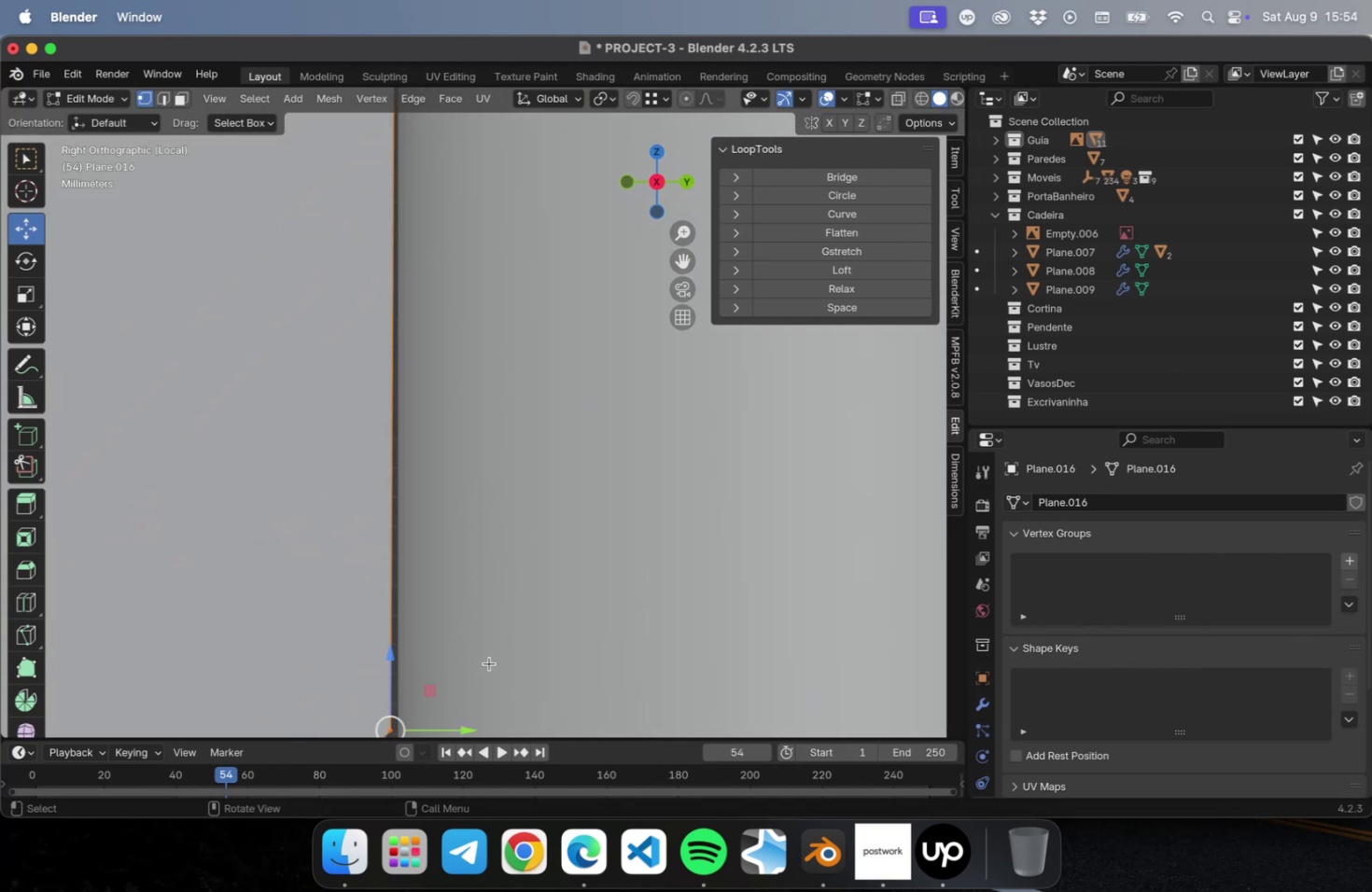 
hold_key(key=ShiftLeft, duration=0.57)
 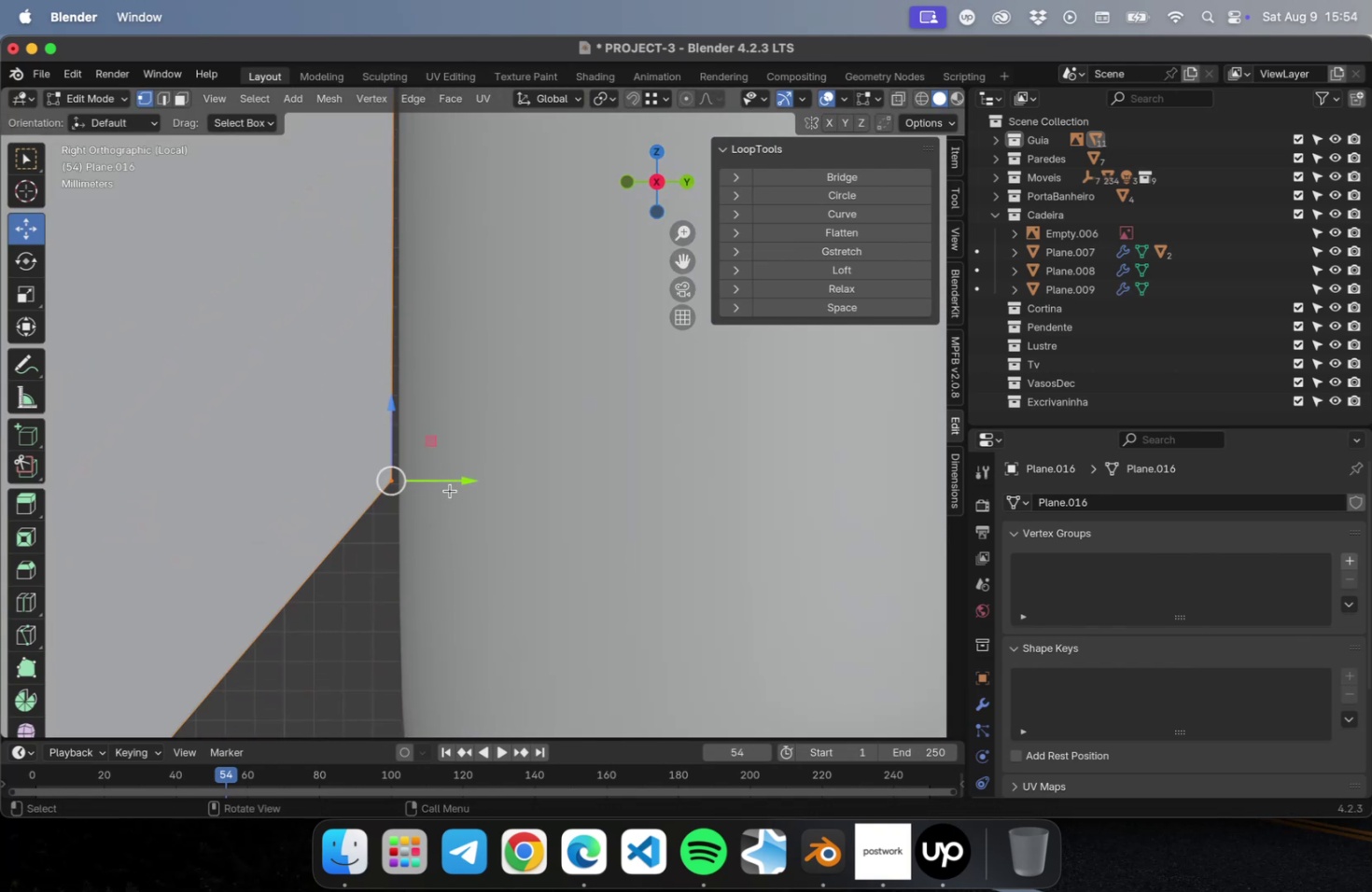 
left_click_drag(start_coordinate=[453, 484], to_coordinate=[464, 481])
 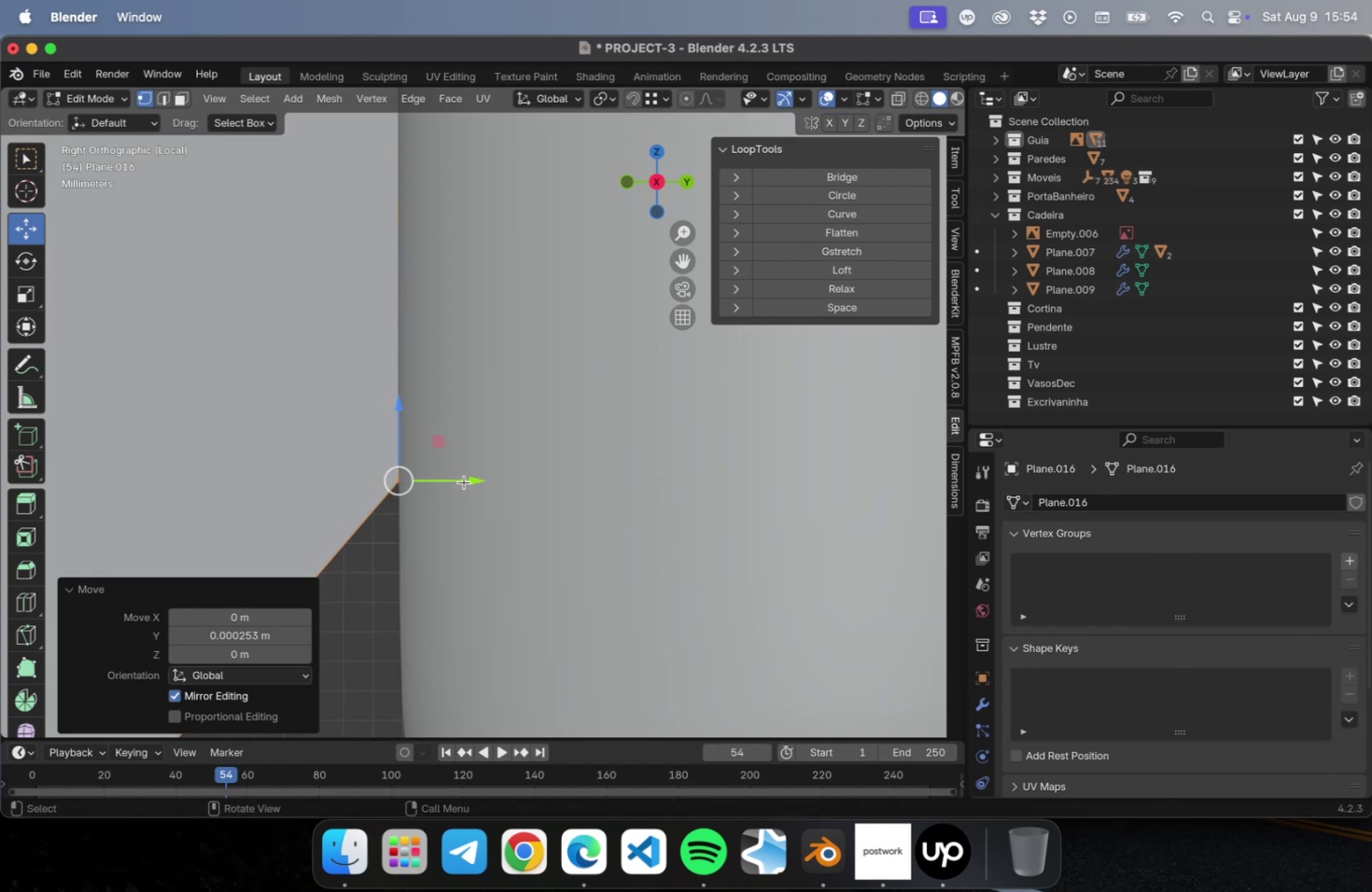 
scroll: coordinate [462, 502], scroll_direction: down, amount: 78.0
 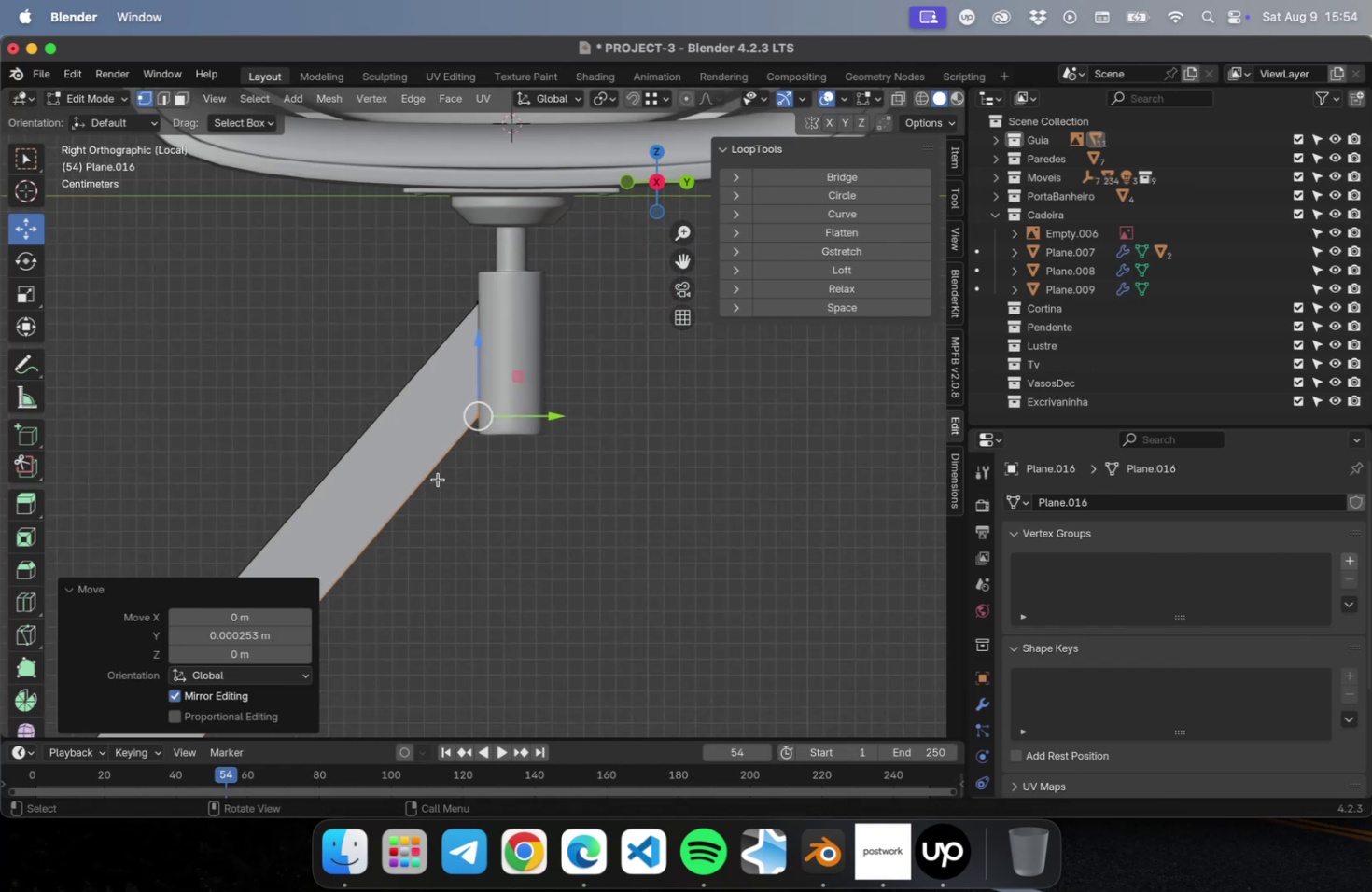 
hold_key(key=ShiftLeft, duration=0.42)
 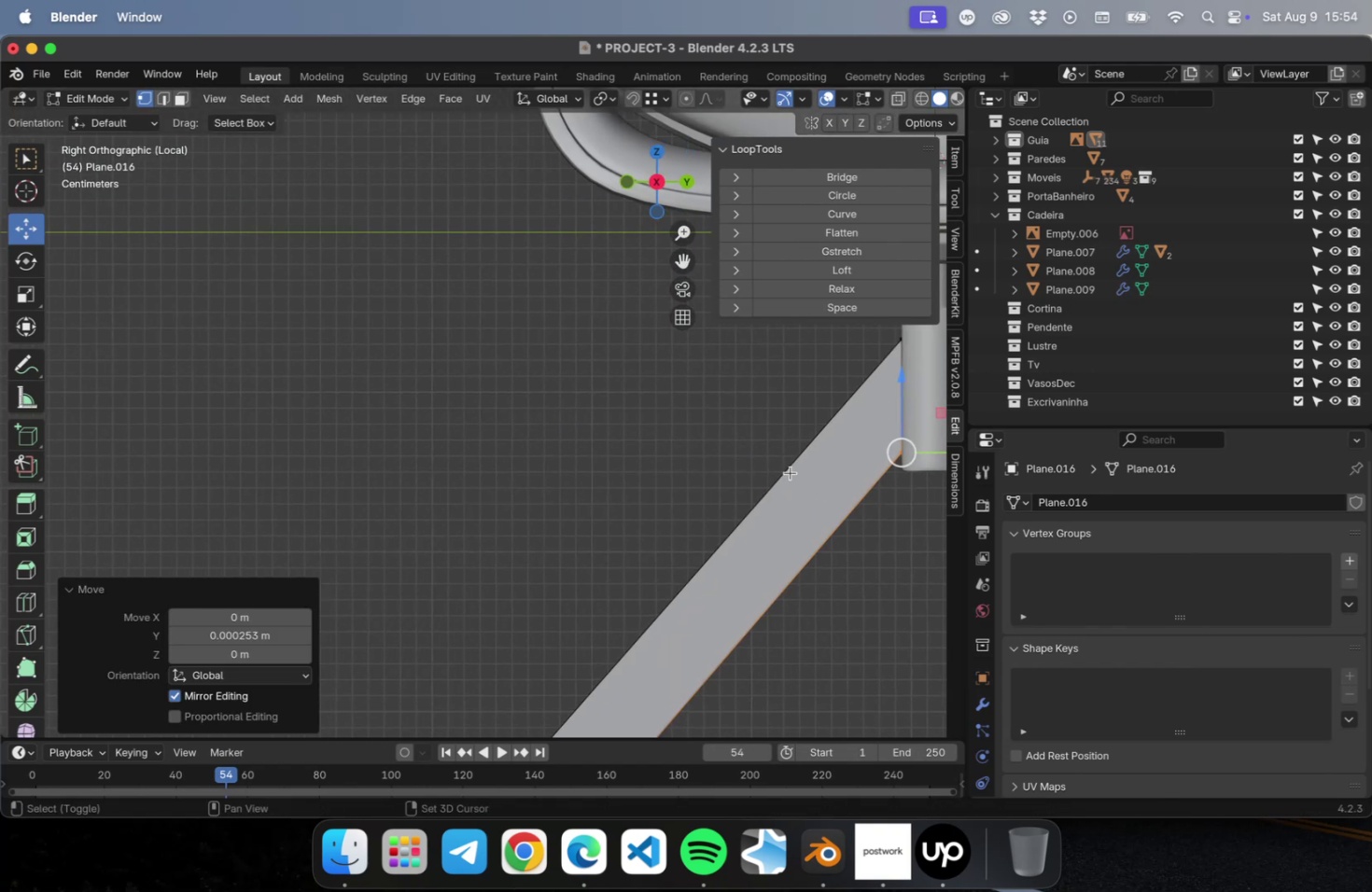 
scroll: coordinate [623, 494], scroll_direction: down, amount: 24.0
 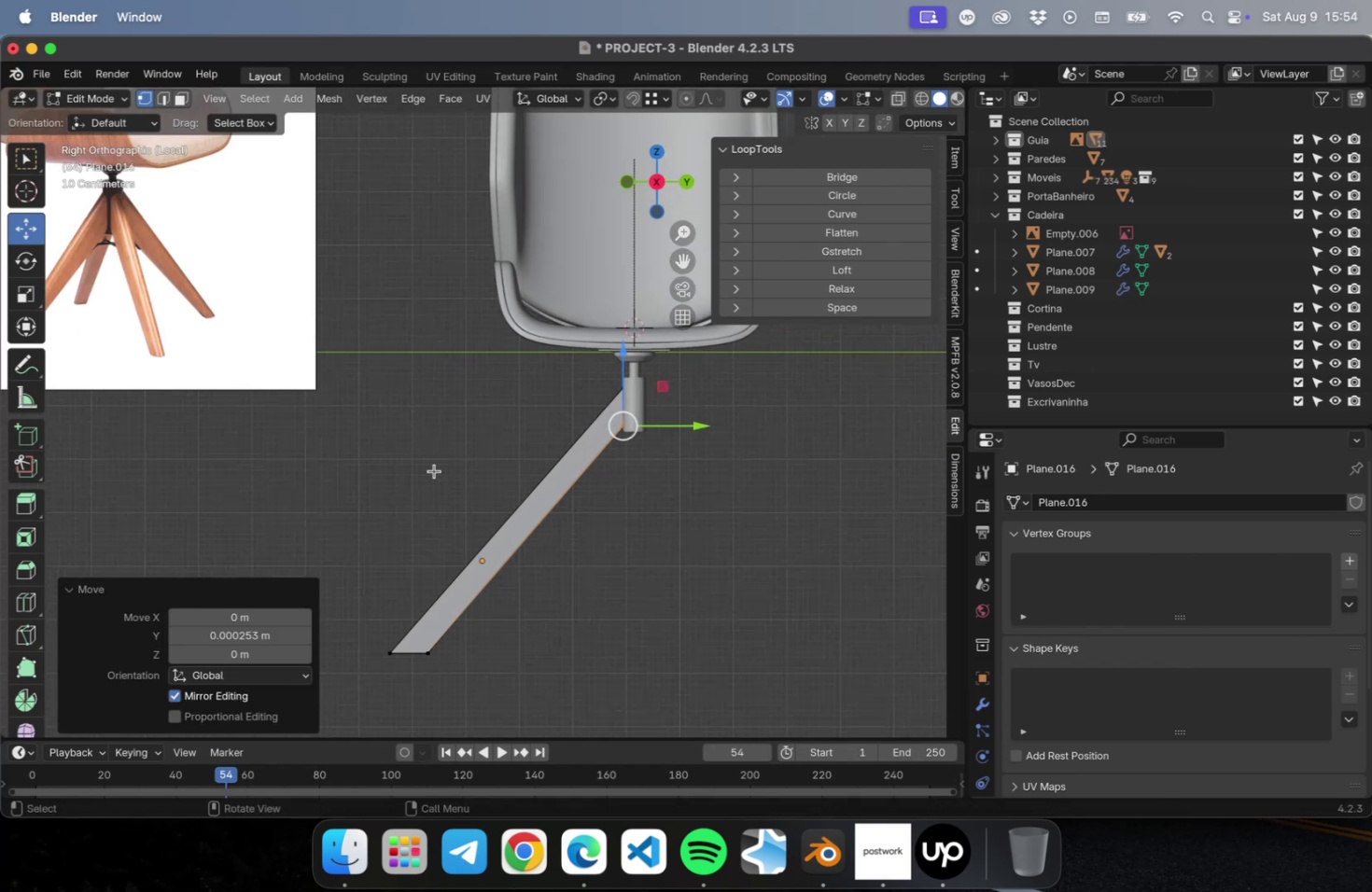 
key(Shift+ShiftLeft)
 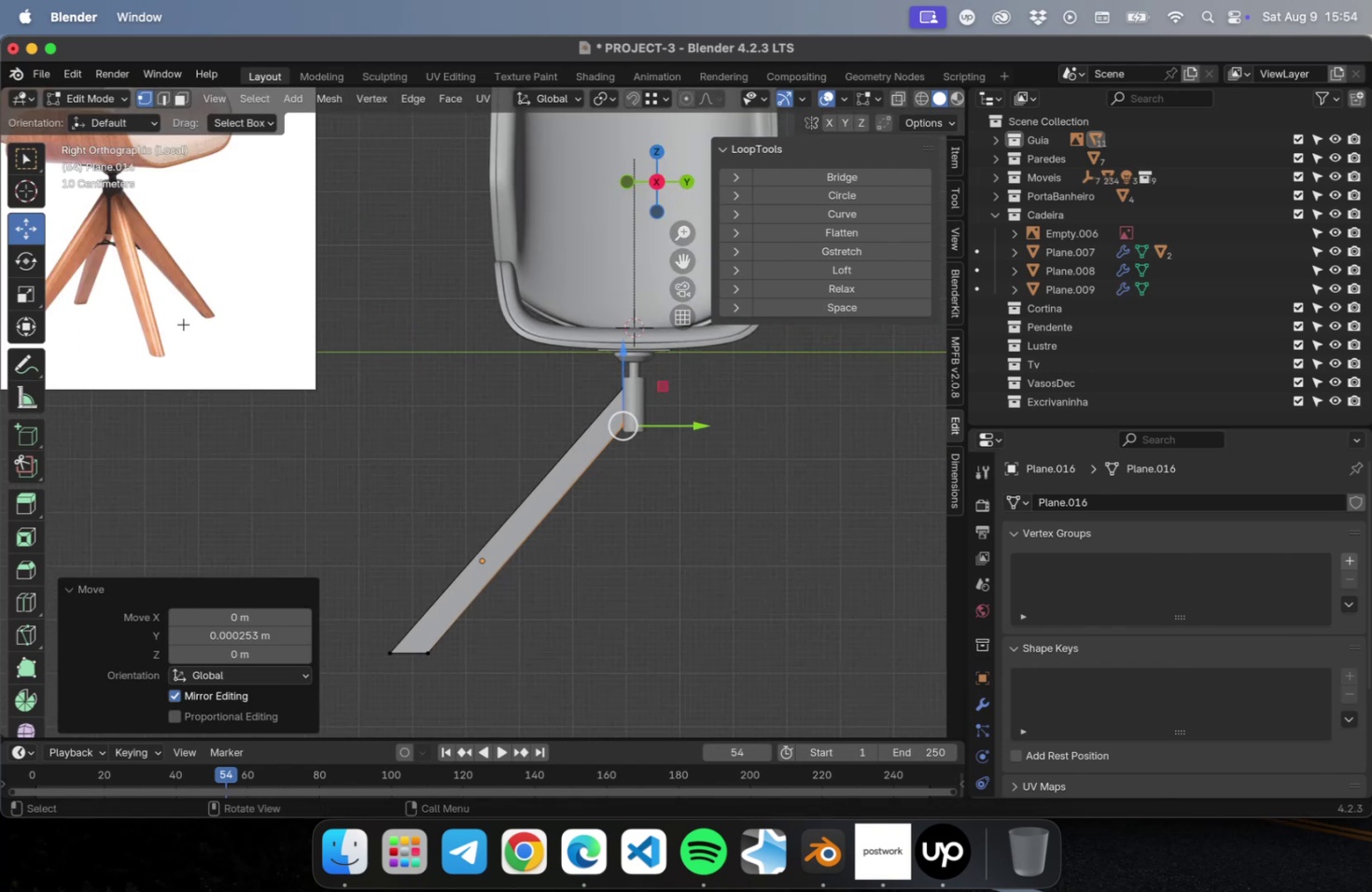 
scroll: coordinate [680, 493], scroll_direction: up, amount: 25.0
 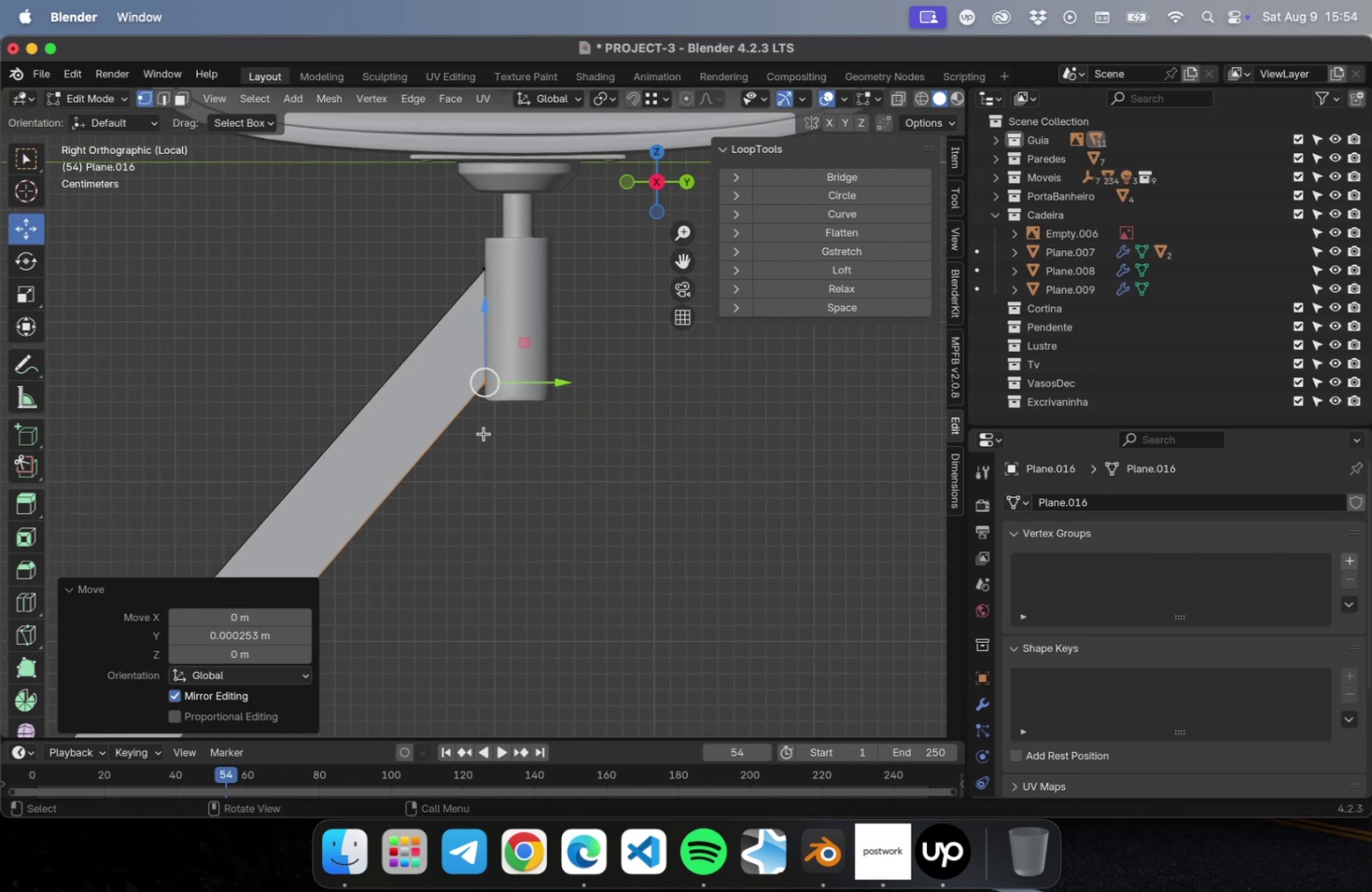 
hold_key(key=ShiftLeft, duration=0.41)
 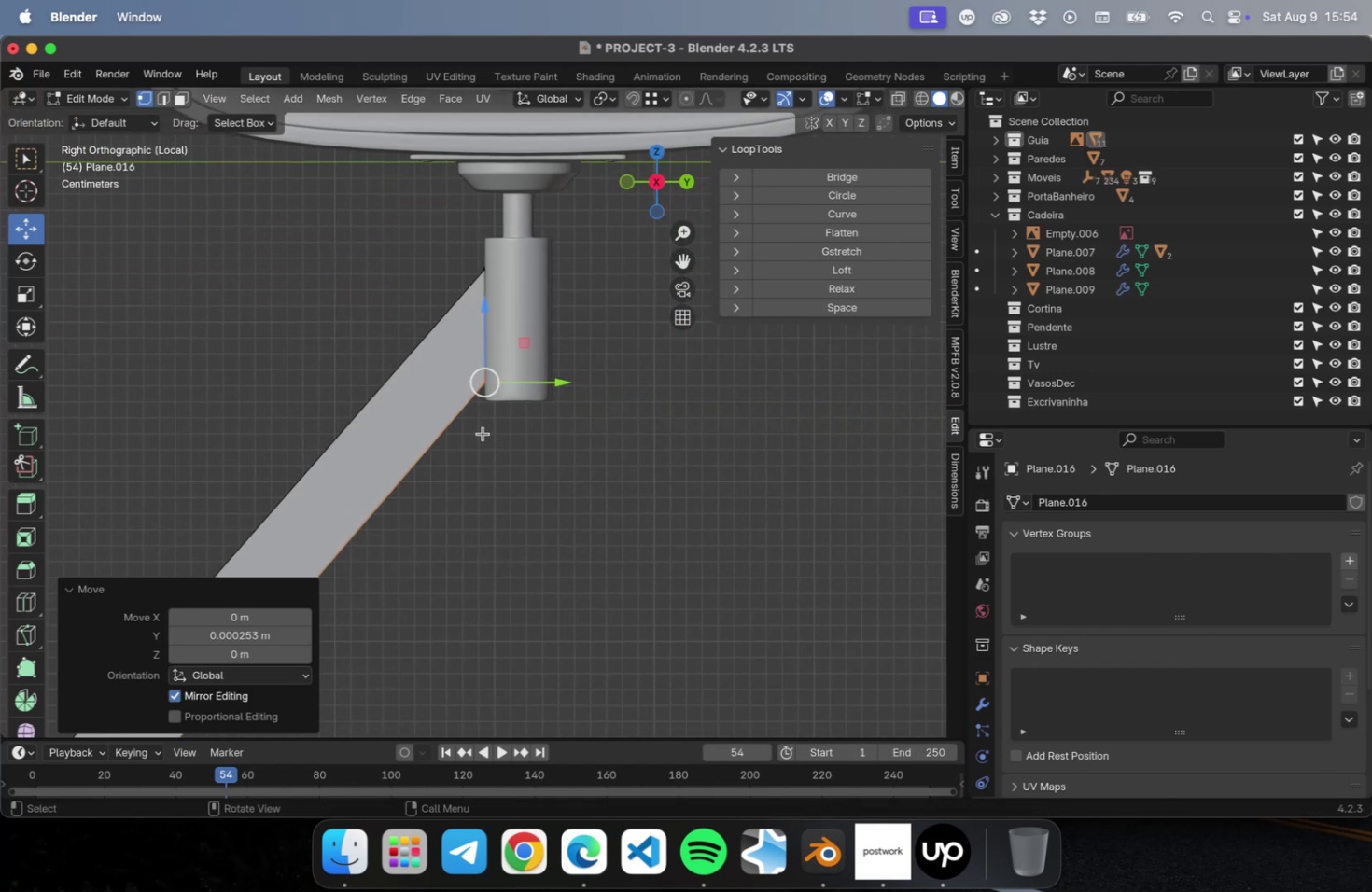 
scroll: coordinate [486, 429], scroll_direction: up, amount: 22.0
 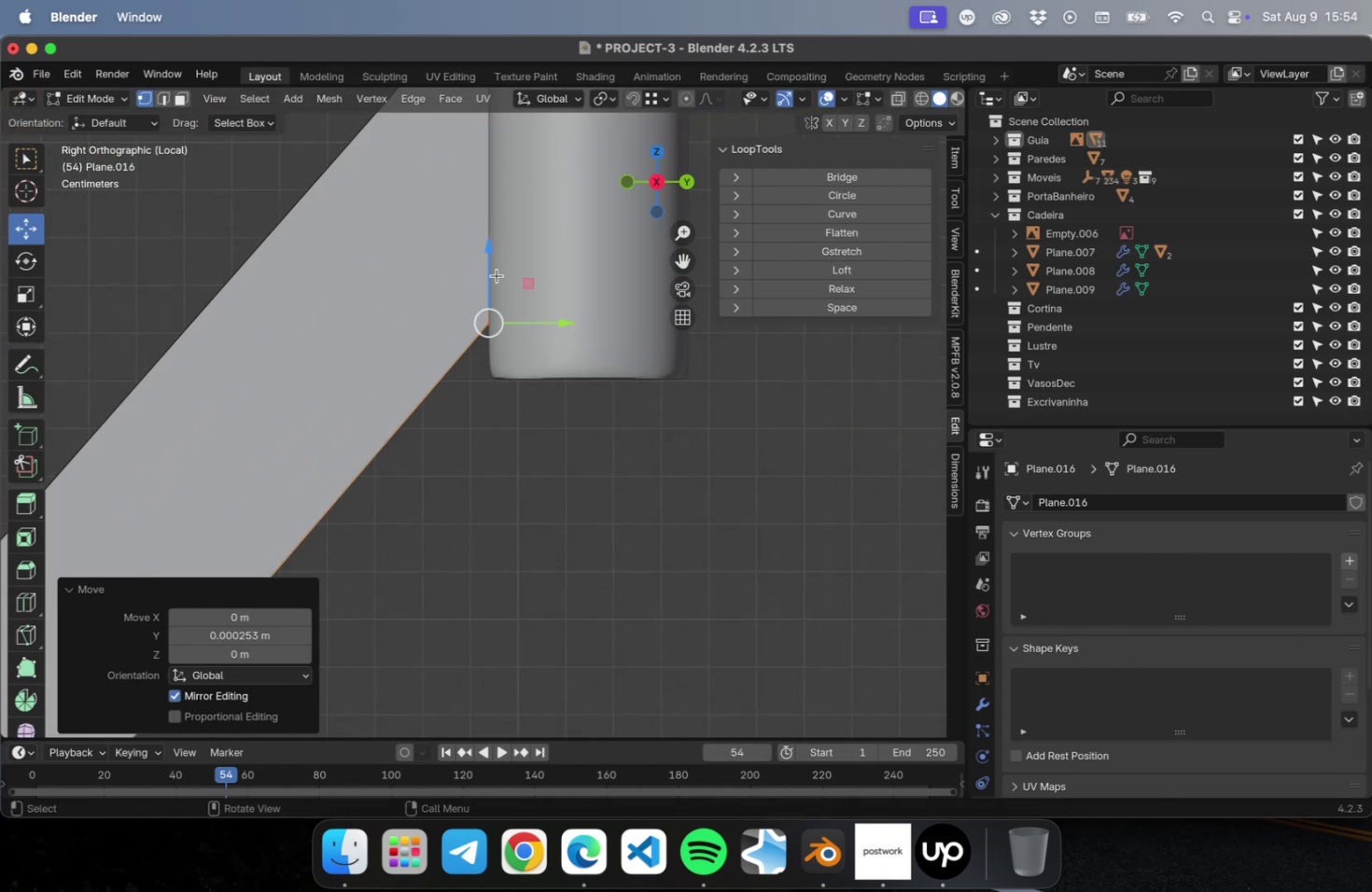 
left_click_drag(start_coordinate=[488, 264], to_coordinate=[489, 300])
 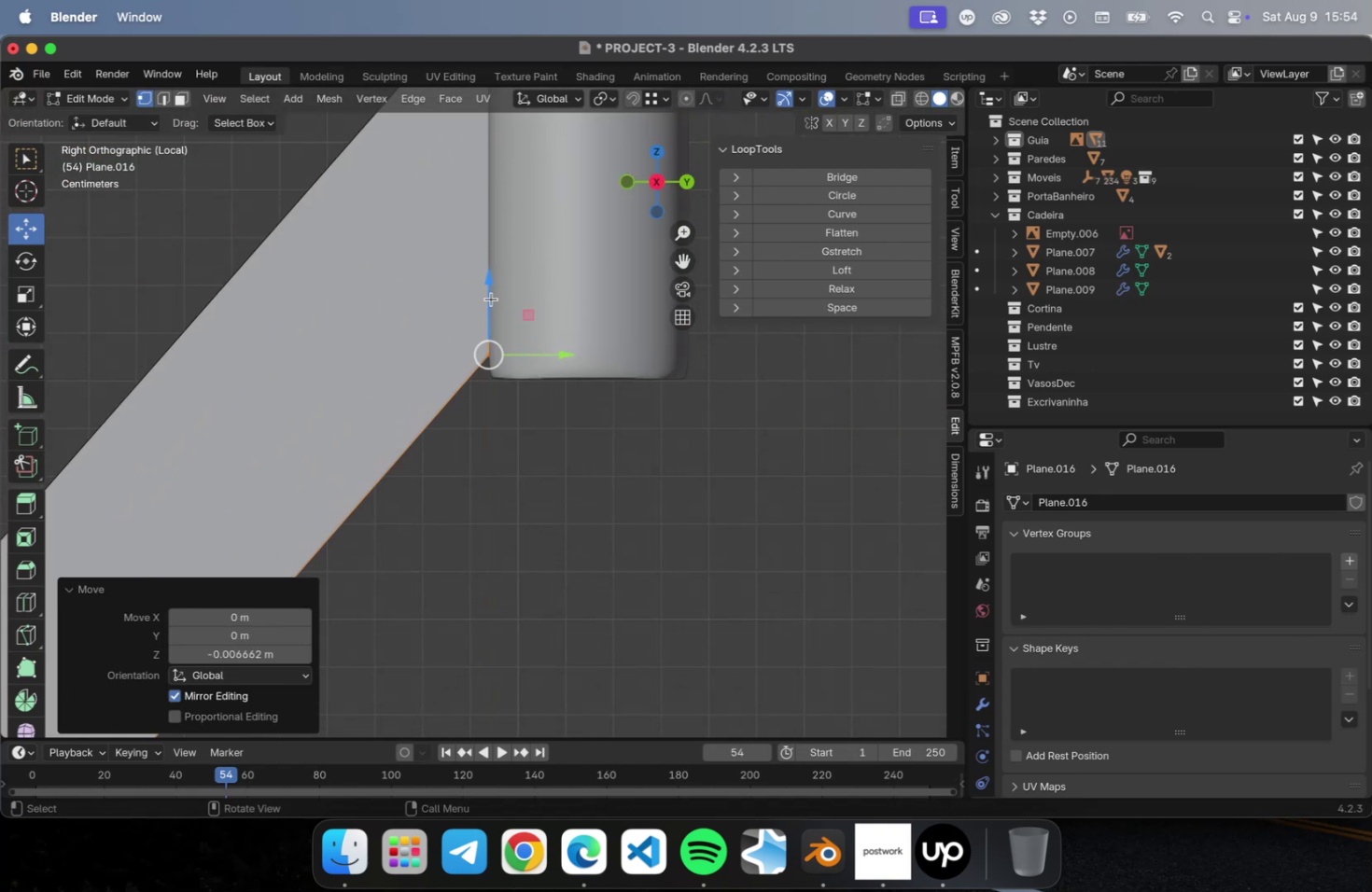 
scroll: coordinate [576, 381], scroll_direction: down, amount: 40.0
 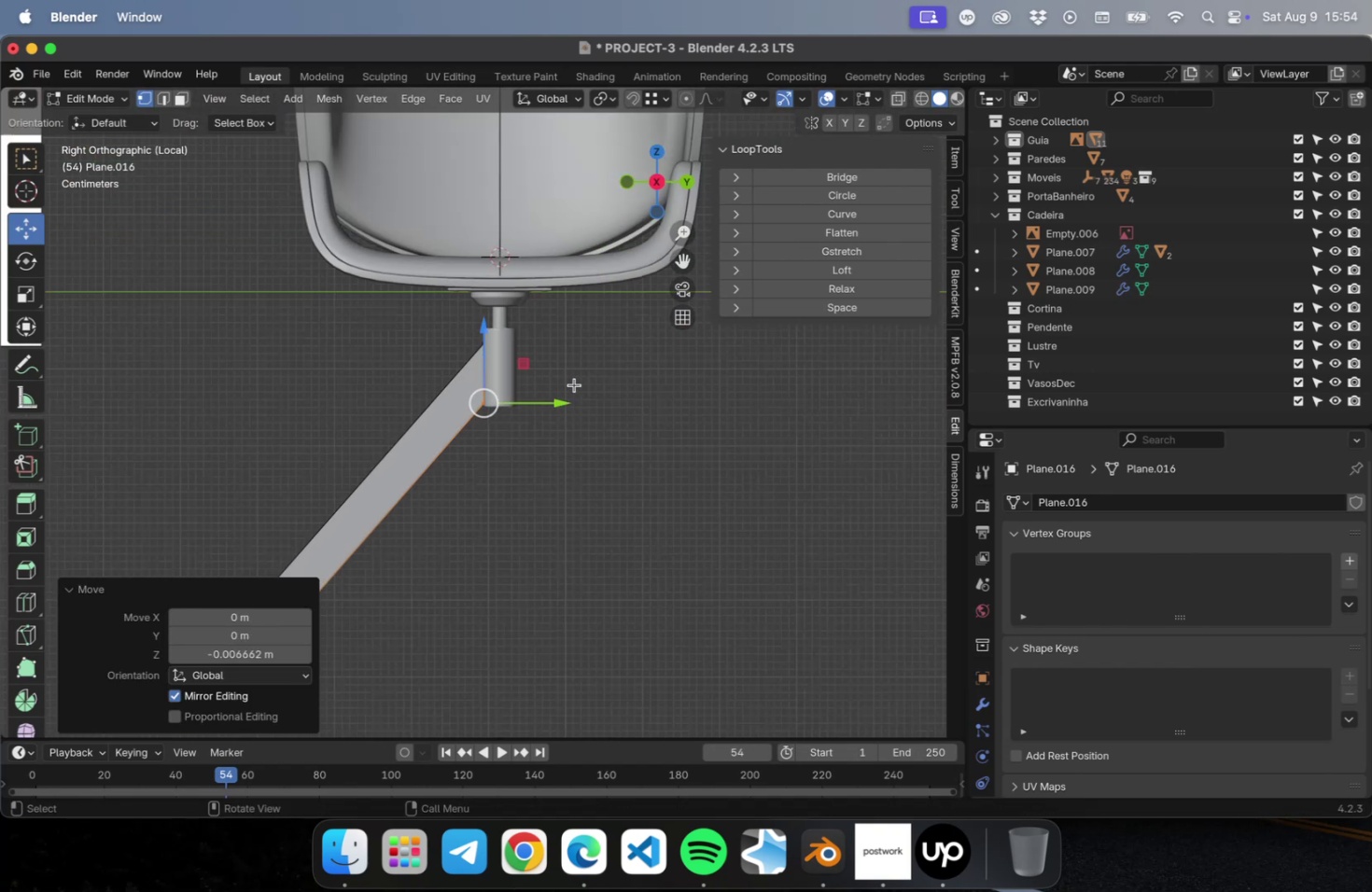 
hold_key(key=ShiftLeft, duration=1.49)
 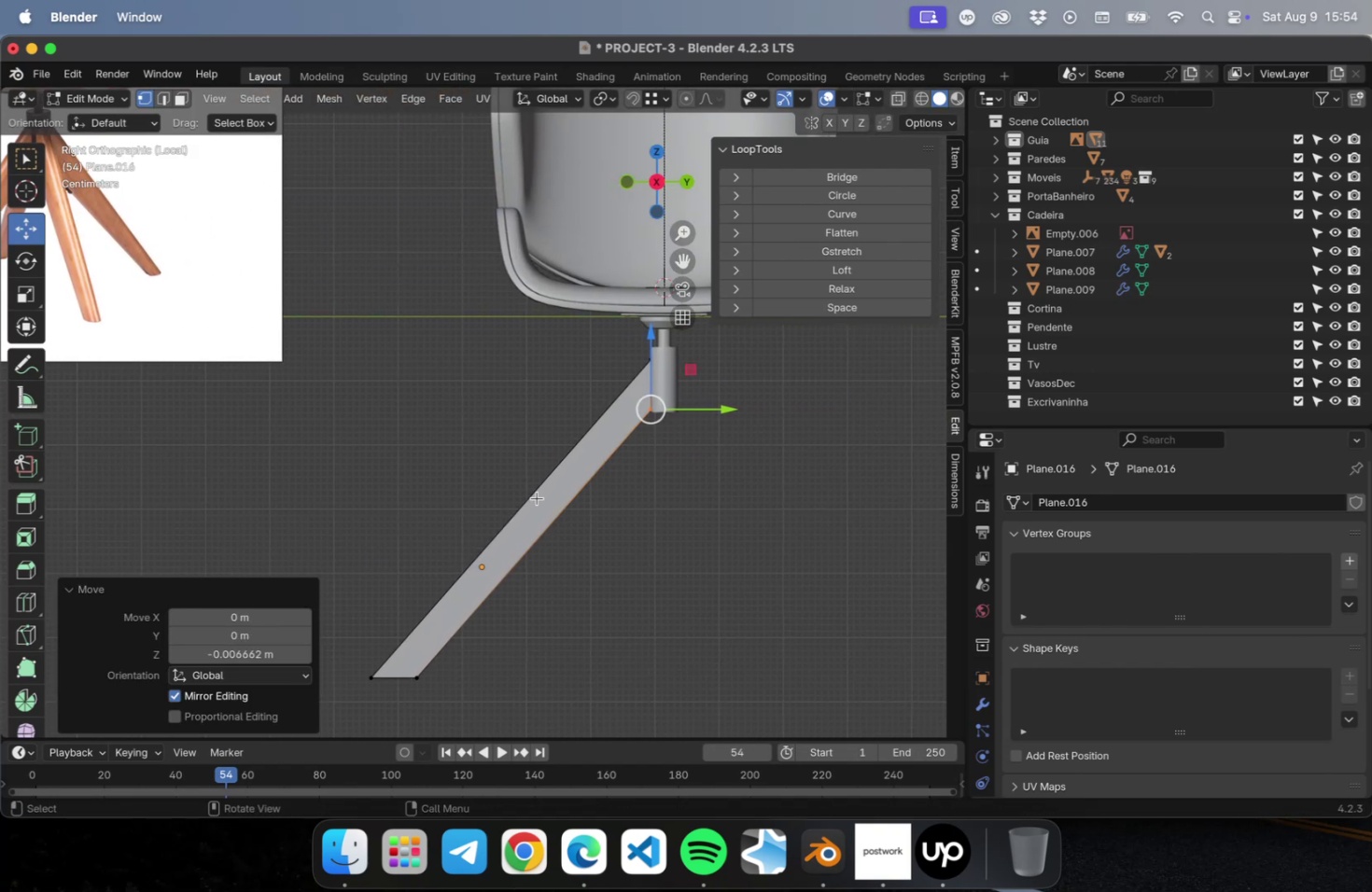 
scroll: coordinate [537, 497], scroll_direction: down, amount: 2.0
 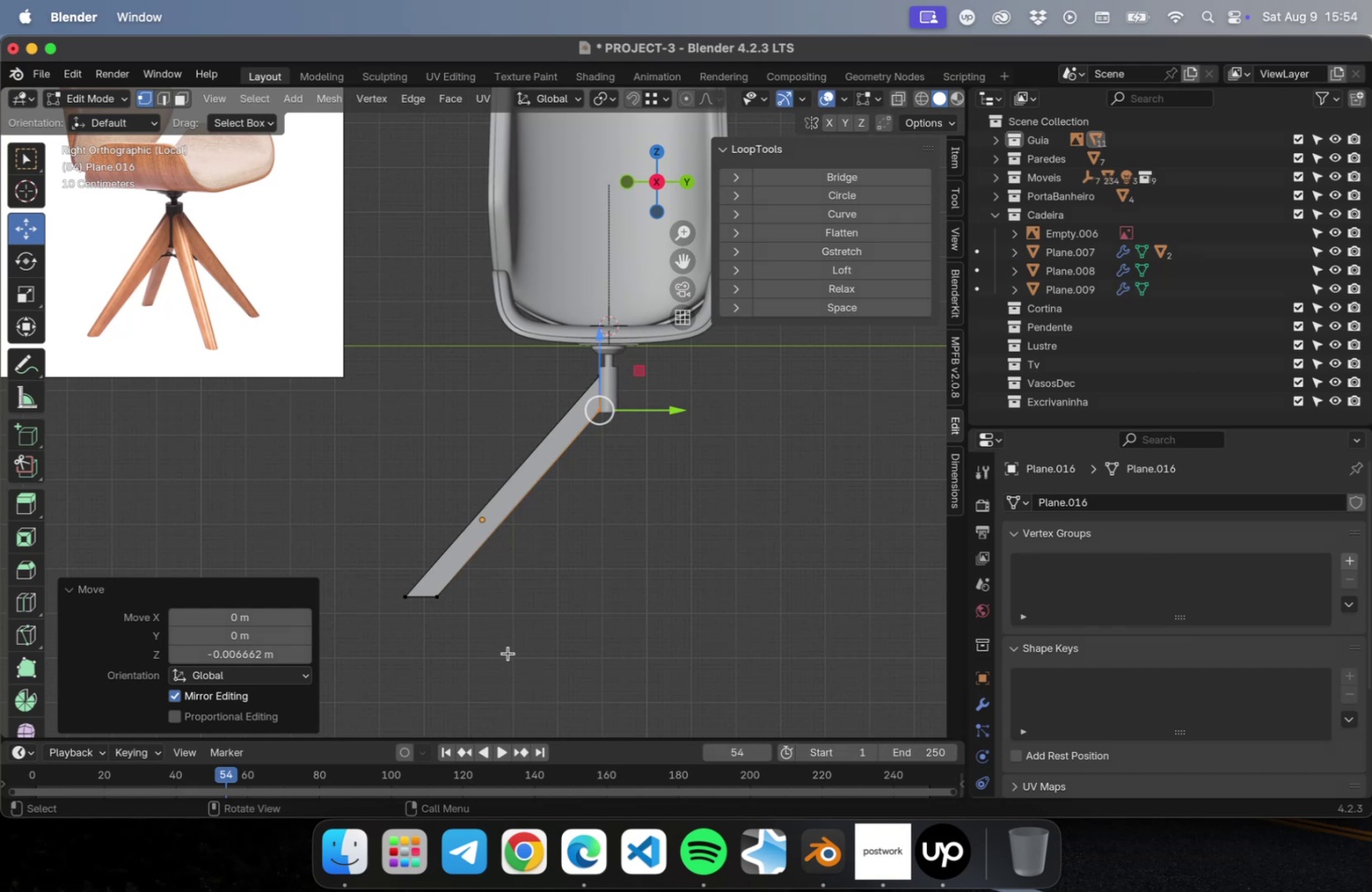 
left_click_drag(start_coordinate=[366, 564], to_coordinate=[414, 624])
 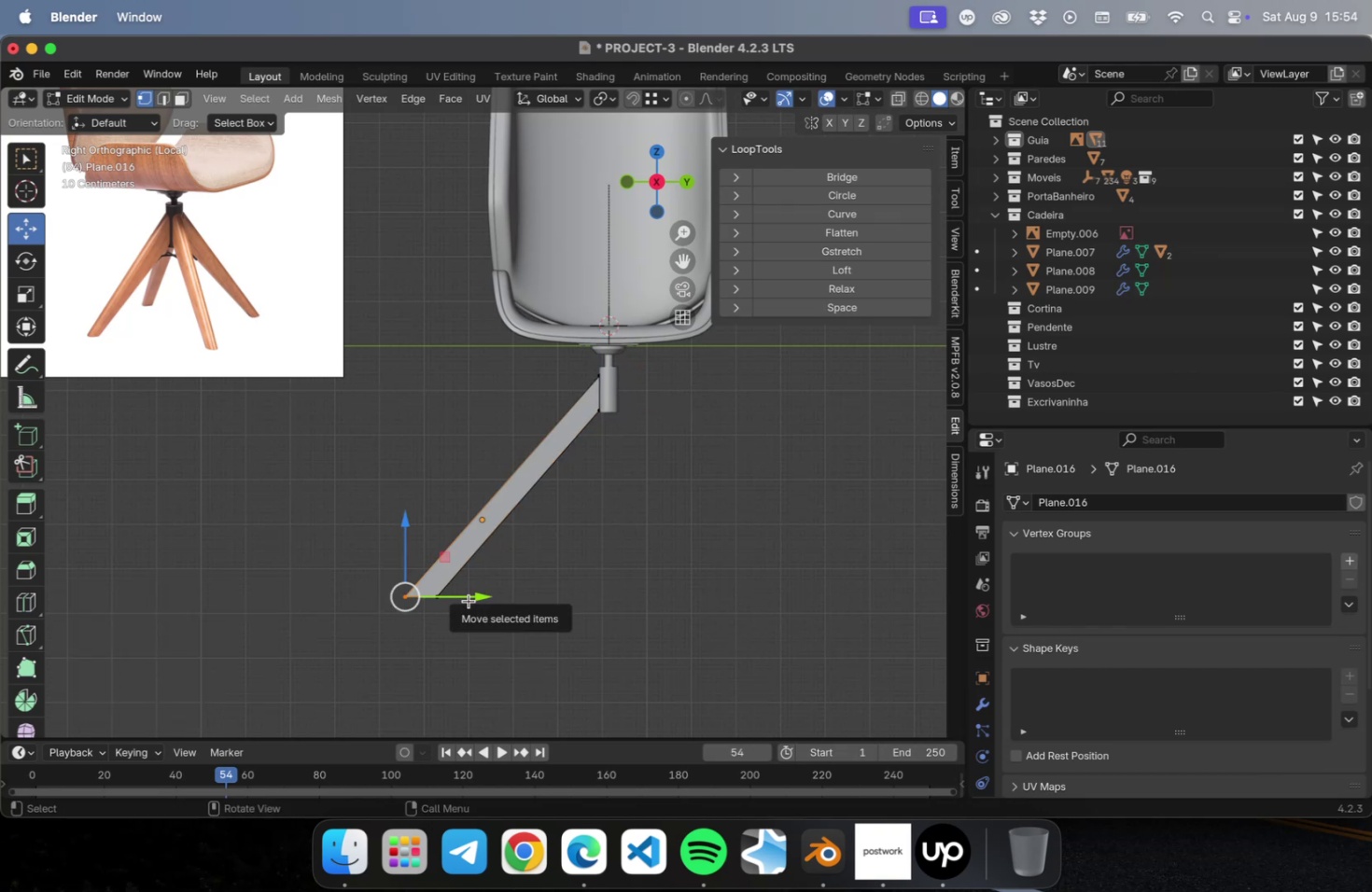 
left_click_drag(start_coordinate=[471, 598], to_coordinate=[487, 597])
 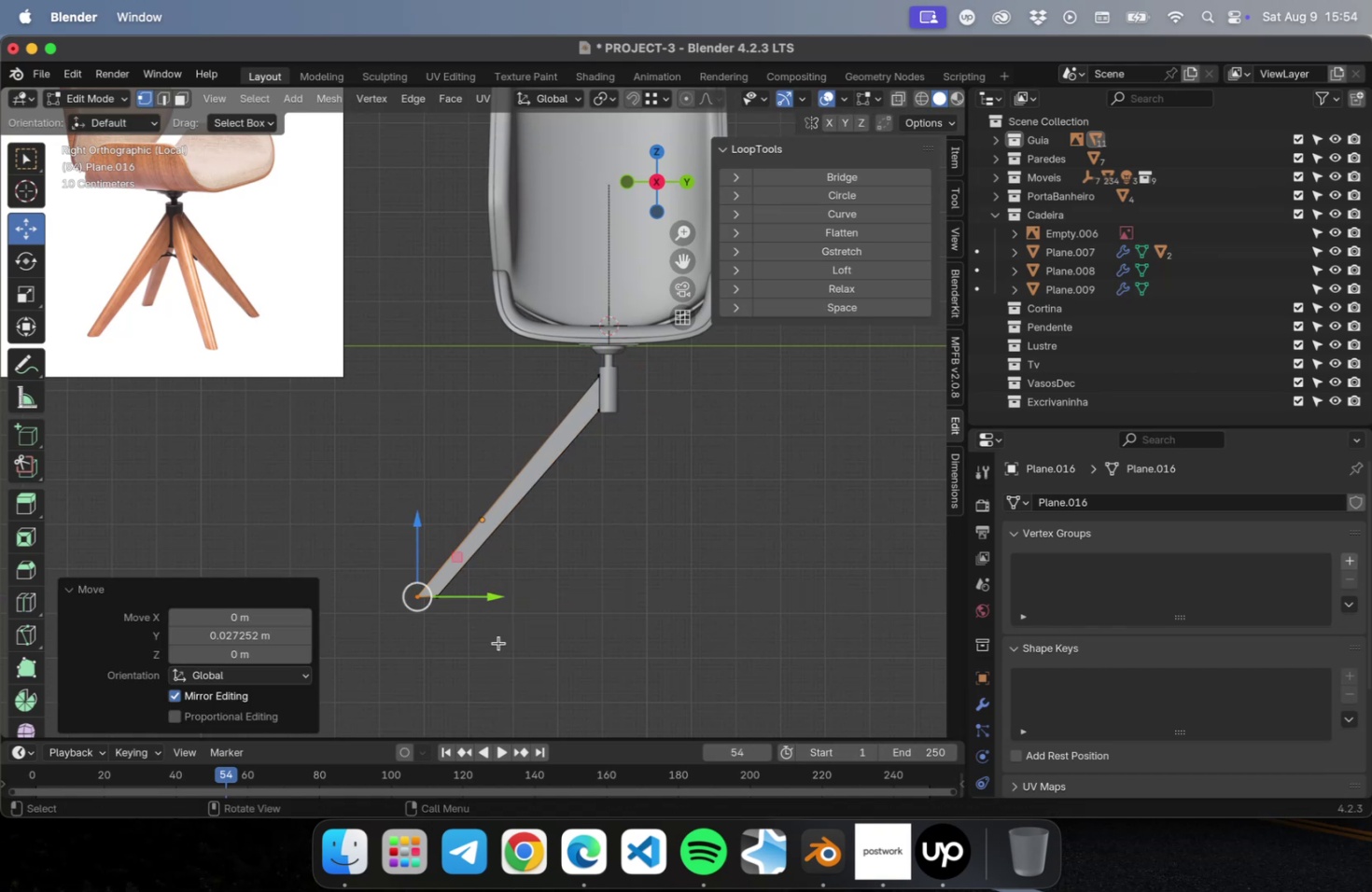 
left_click_drag(start_coordinate=[497, 646], to_coordinate=[334, 509])
 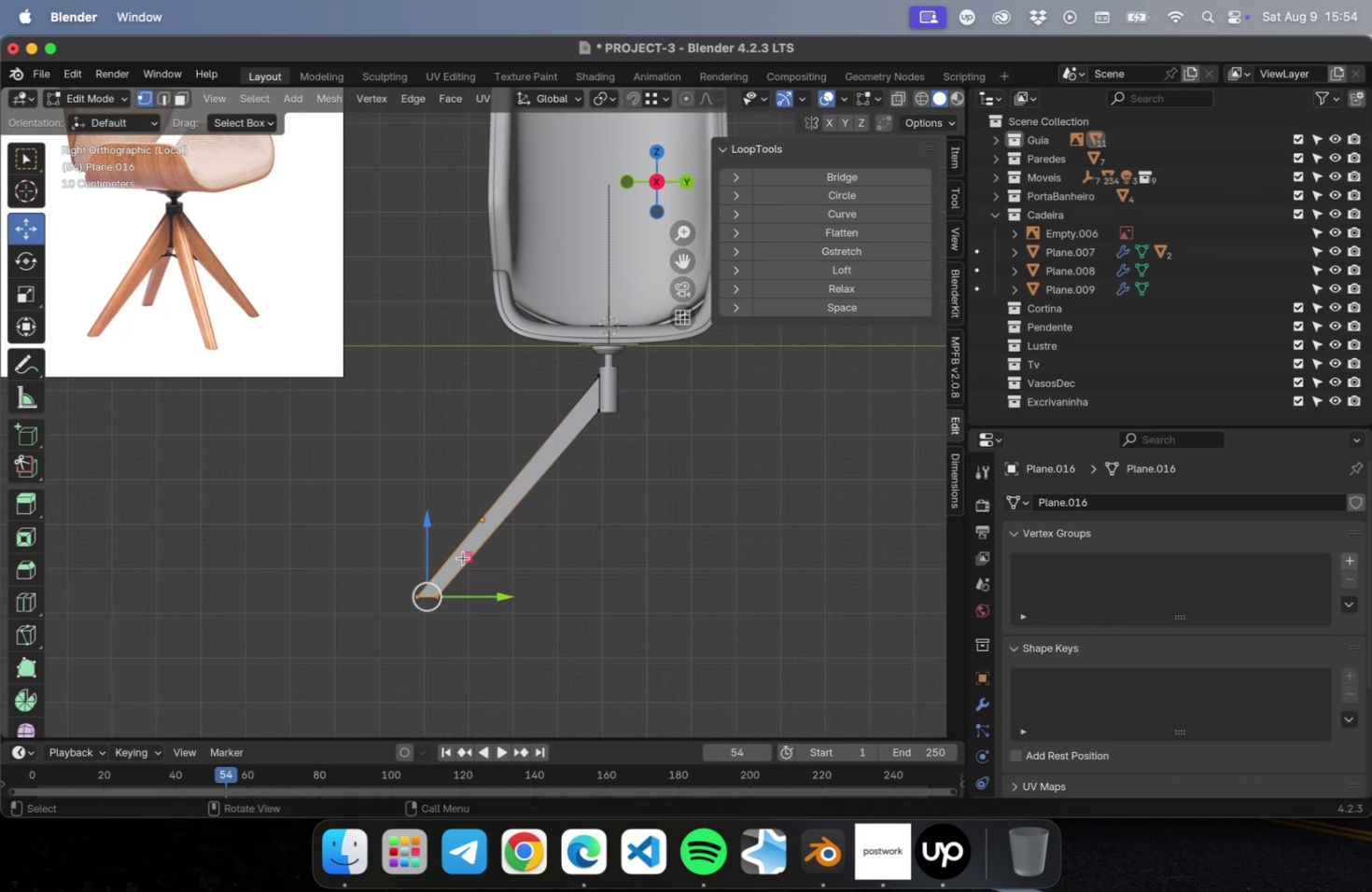 
left_click_drag(start_coordinate=[467, 558], to_coordinate=[563, 460])
 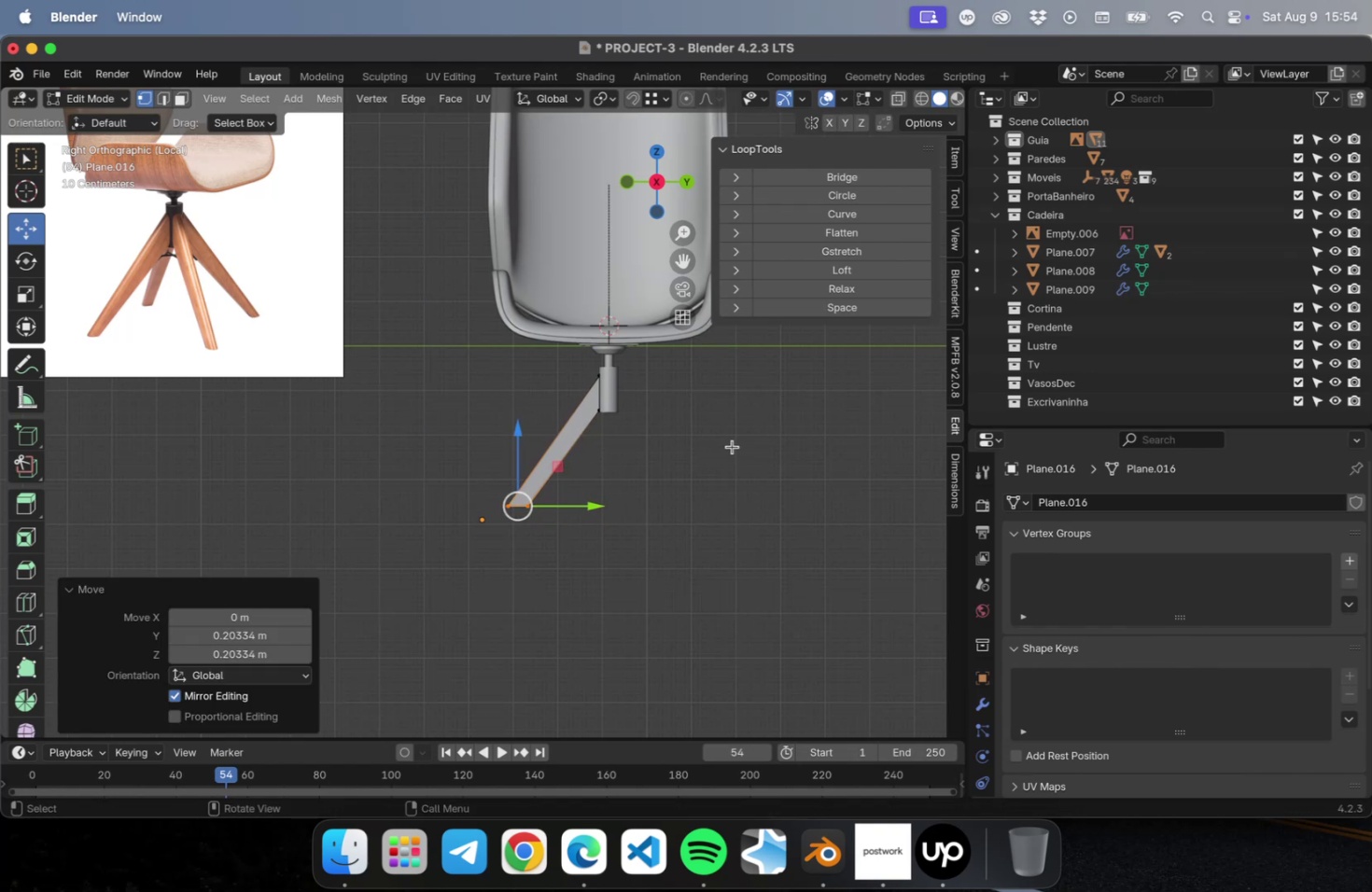 
left_click_drag(start_coordinate=[593, 529], to_coordinate=[521, 501])
 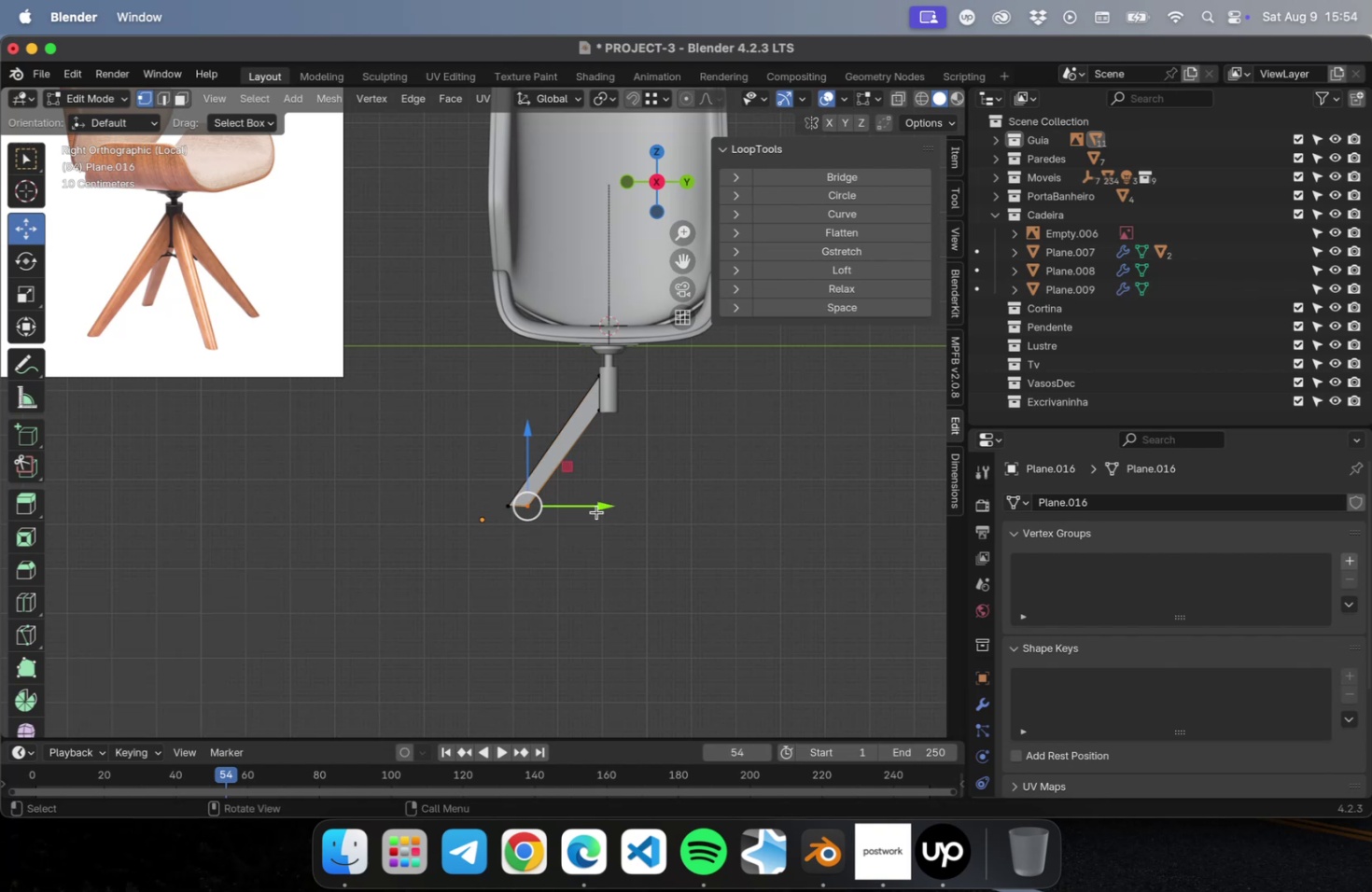 
left_click_drag(start_coordinate=[597, 505], to_coordinate=[588, 508])
 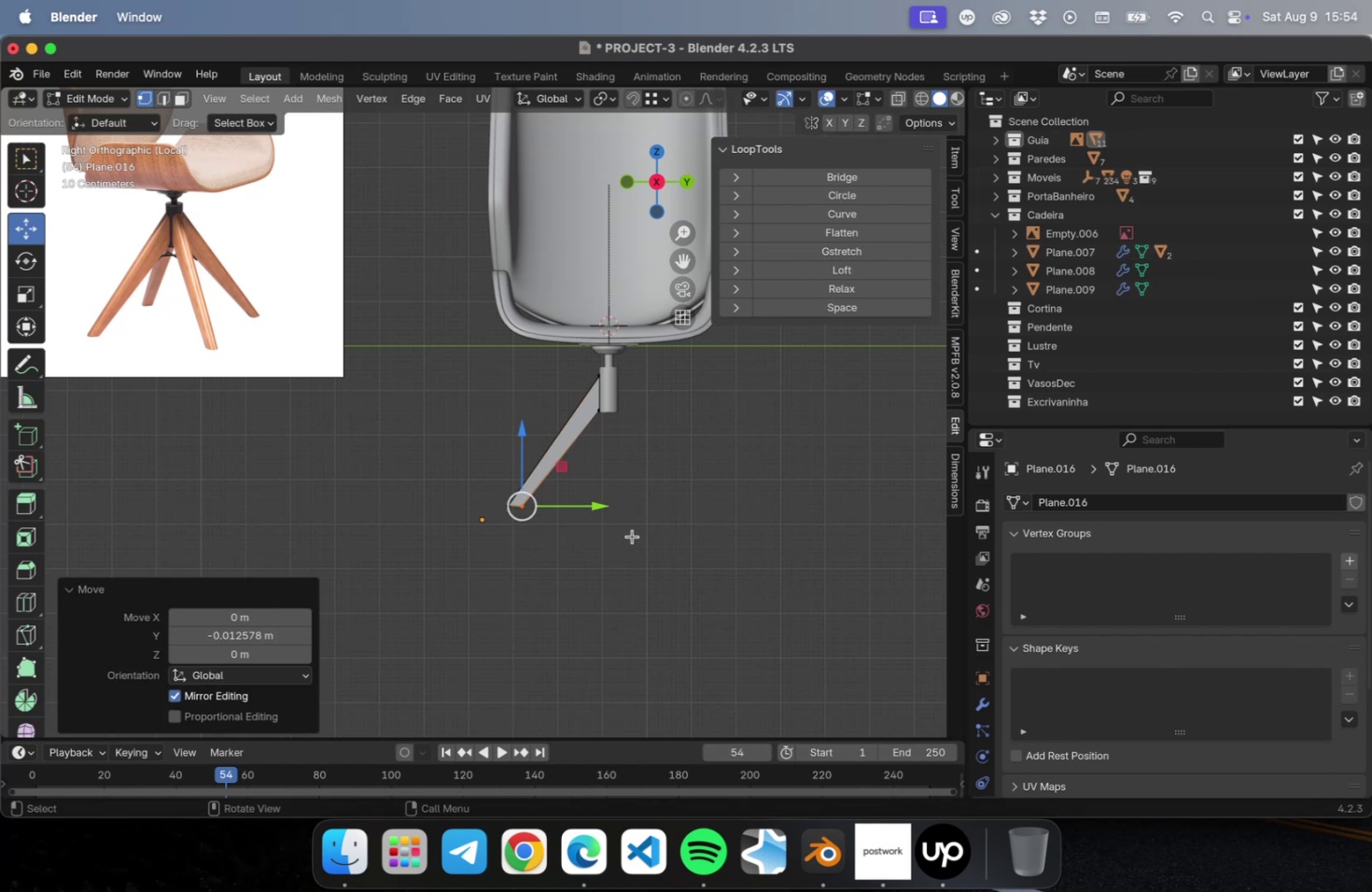 
key(Tab)
 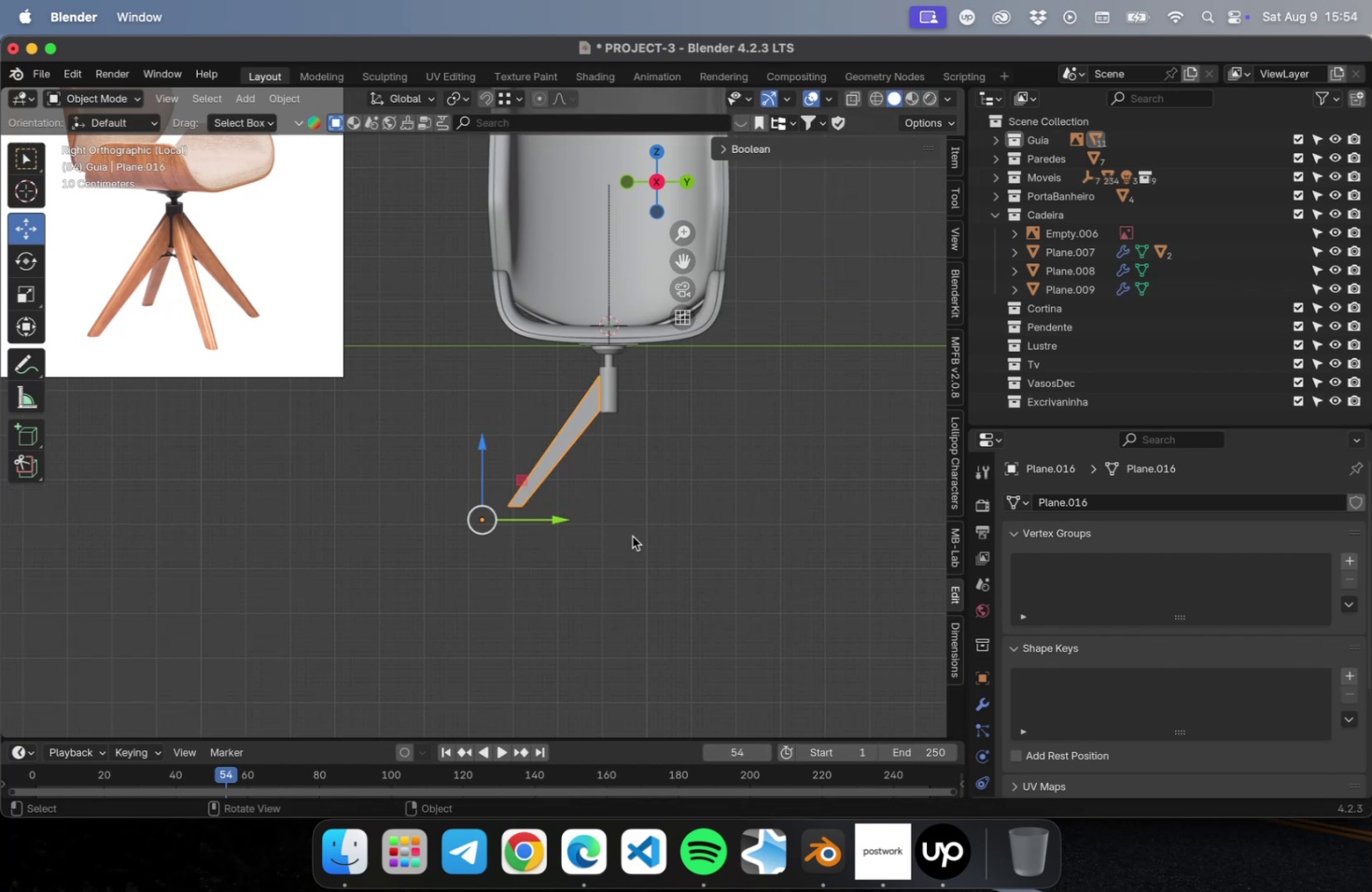 
left_click([632, 536])
 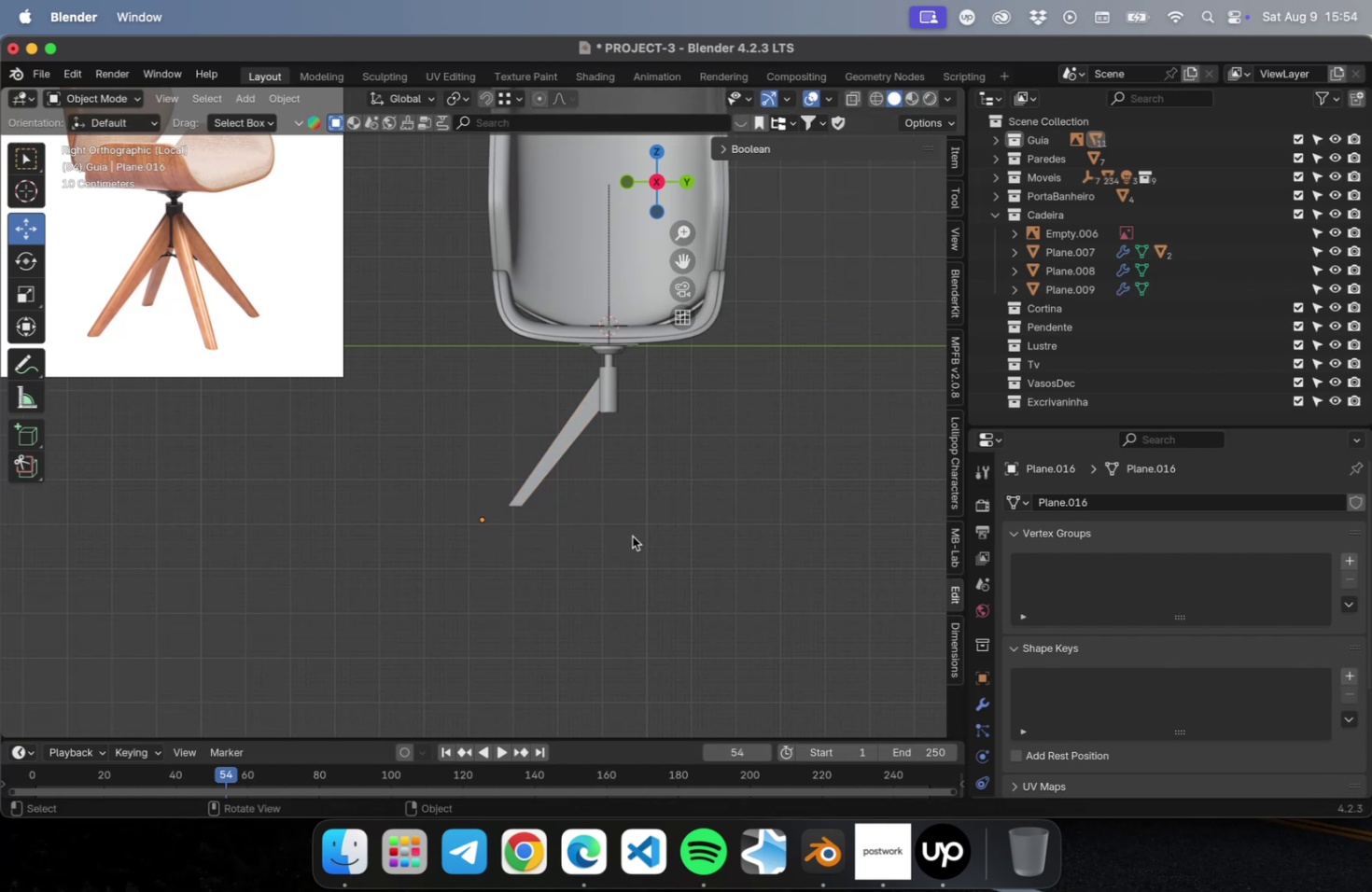 
wait(5.28)
 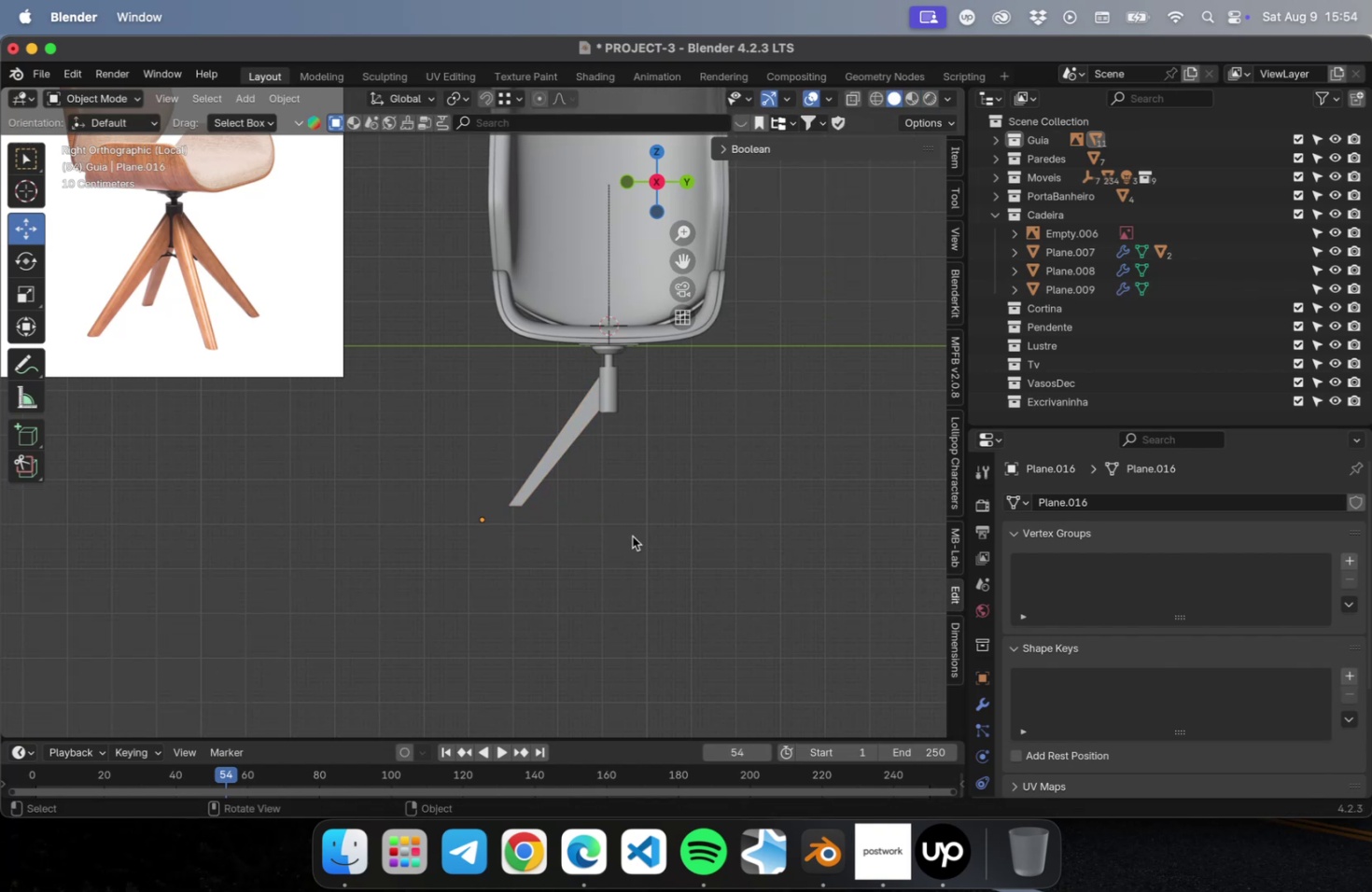 
scroll: coordinate [545, 439], scroll_direction: up, amount: 22.0
 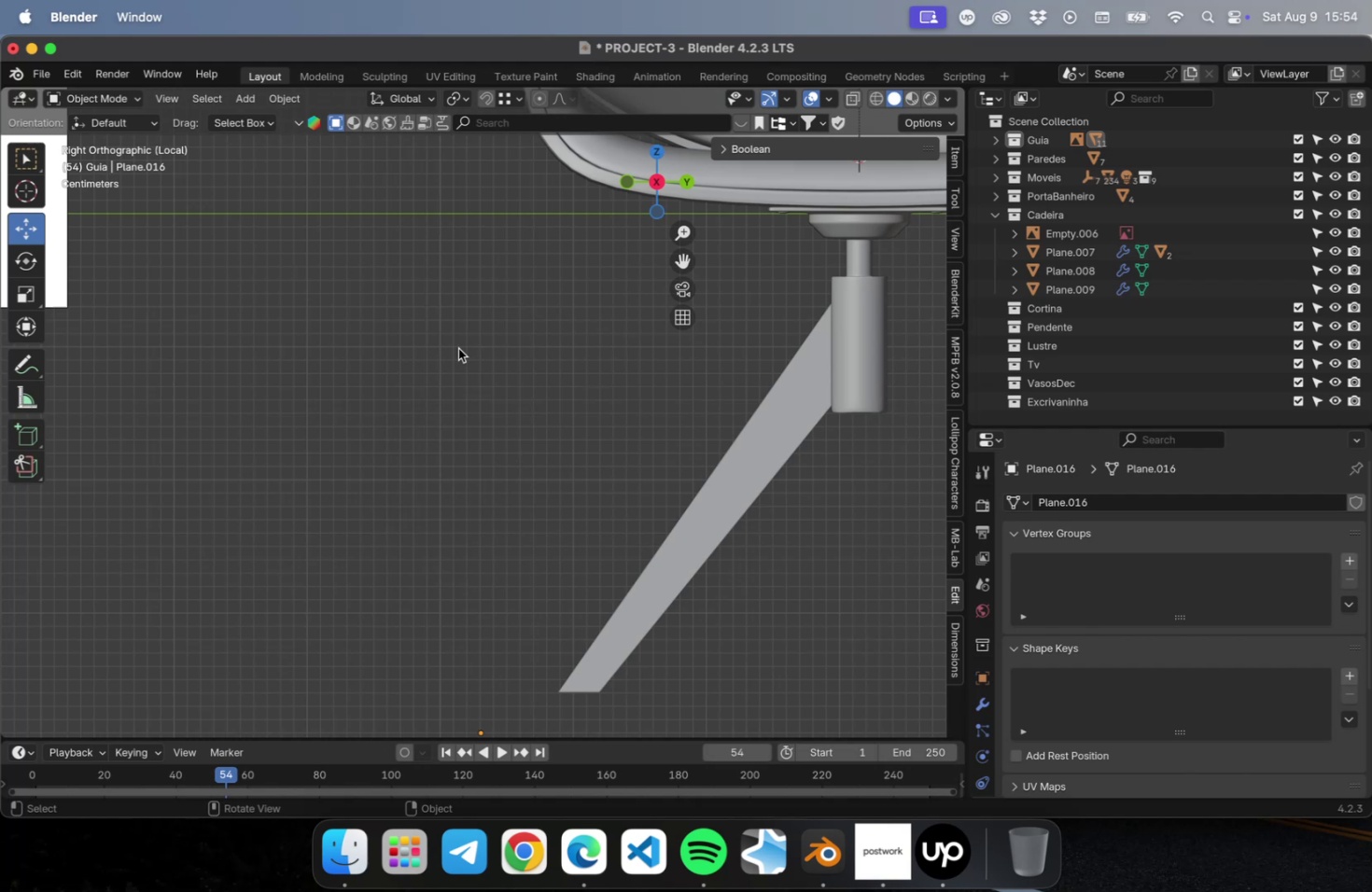 
scroll: coordinate [495, 380], scroll_direction: down, amount: 31.0
 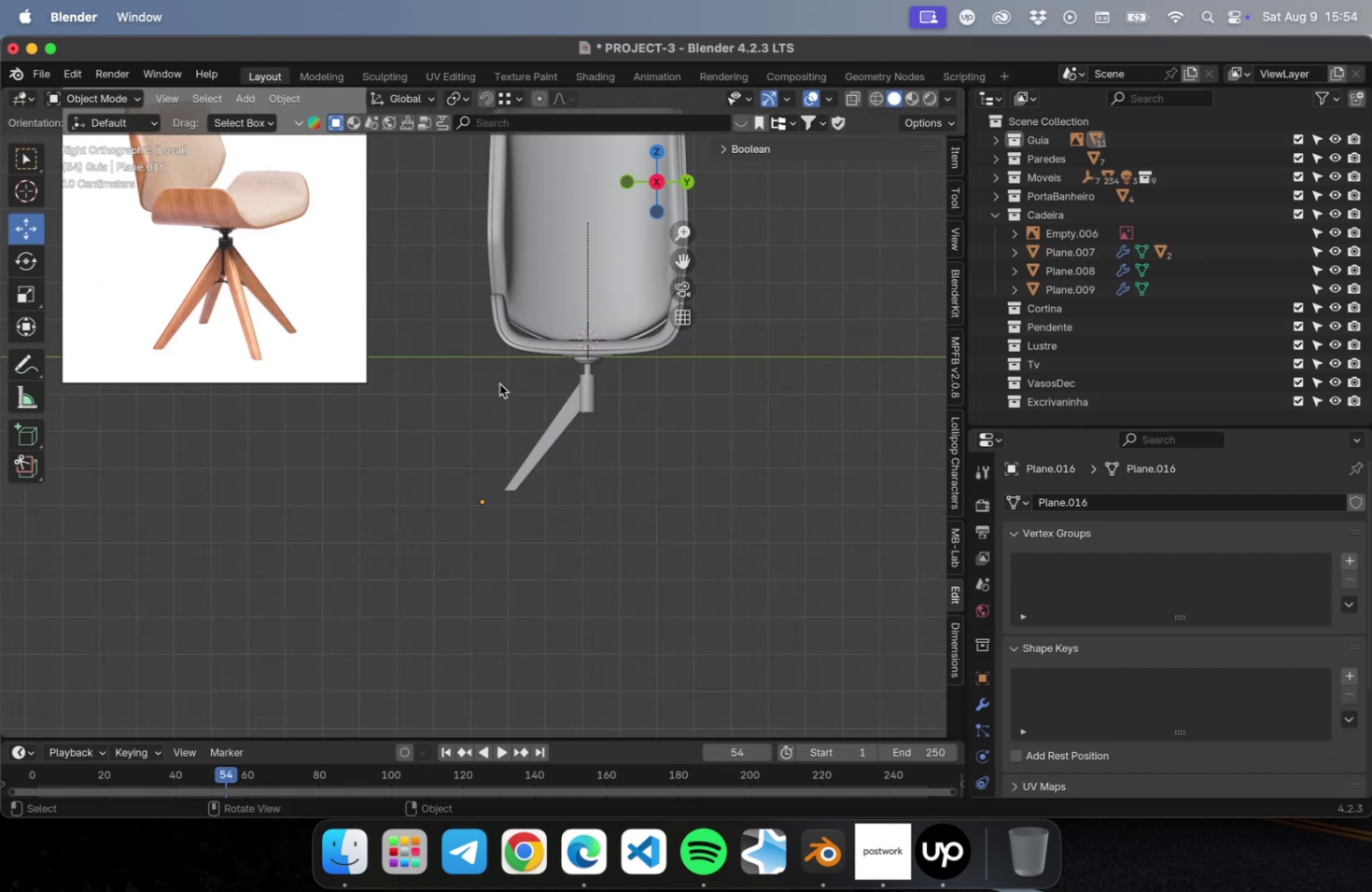 
hold_key(key=ShiftLeft, duration=0.54)
 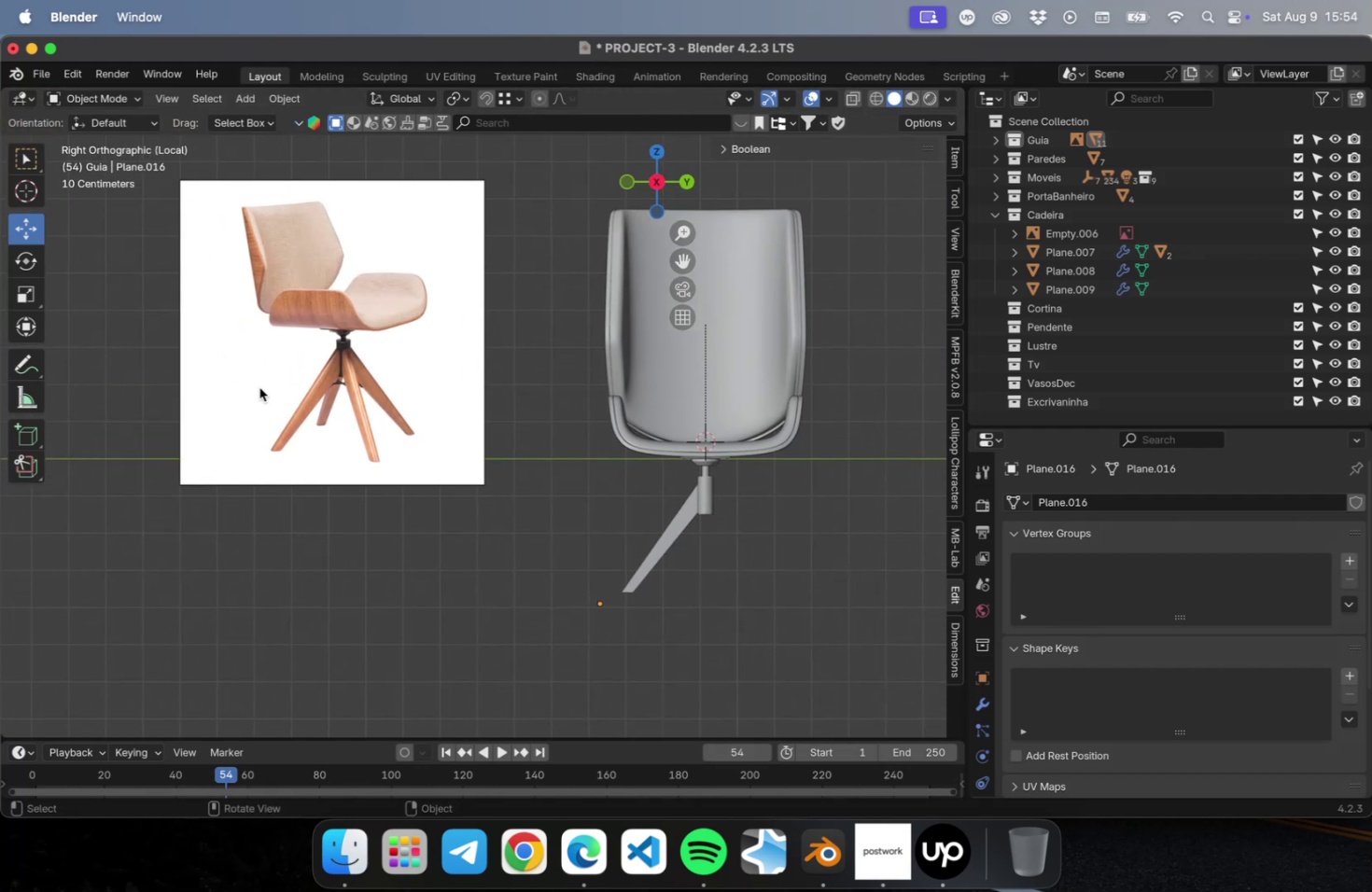 
scroll: coordinate [222, 358], scroll_direction: up, amount: 22.0
 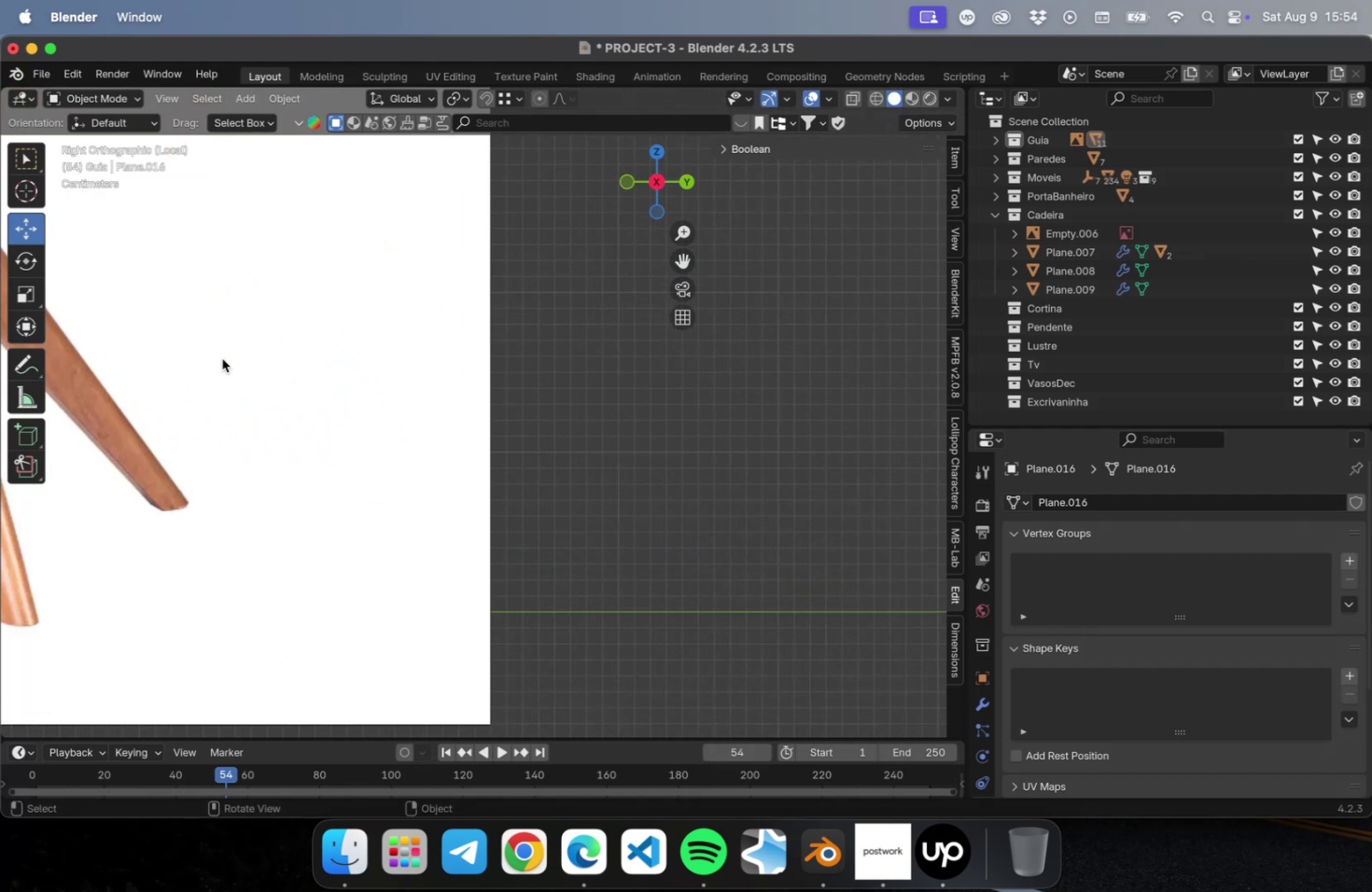 
hold_key(key=ShiftLeft, duration=1.04)
 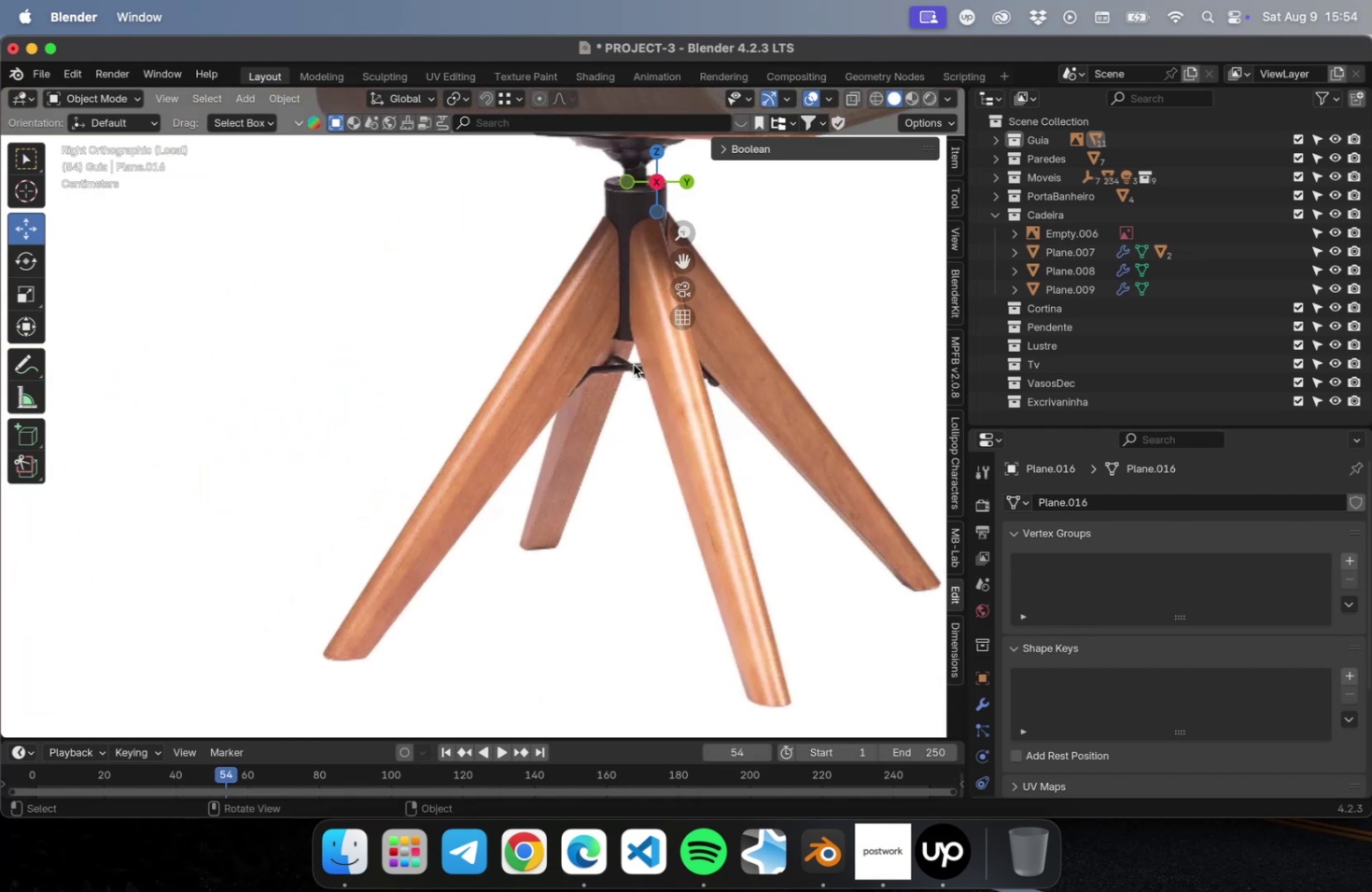 
wait(5.28)
 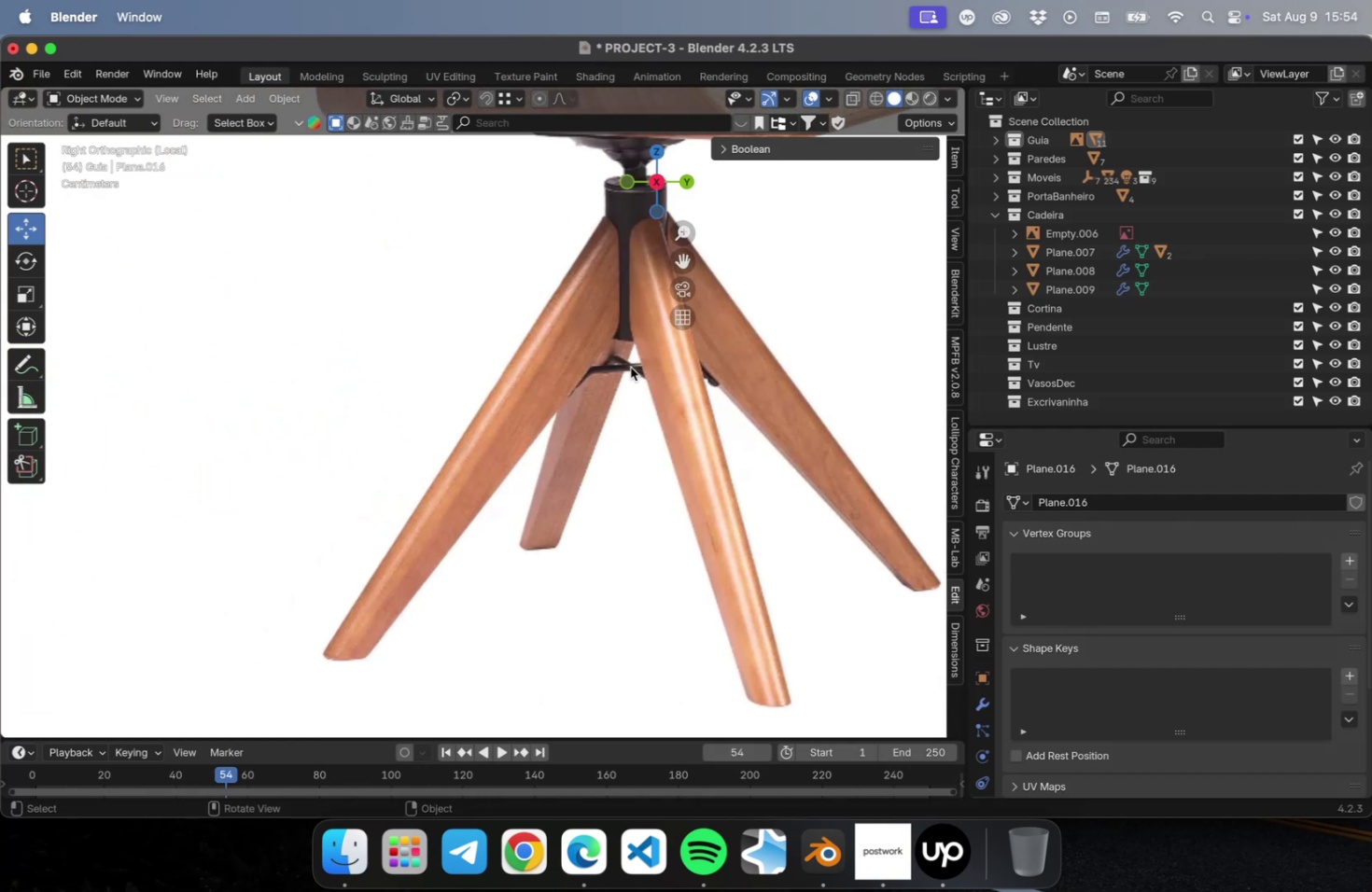 
scroll: coordinate [588, 405], scroll_direction: down, amount: 46.0
 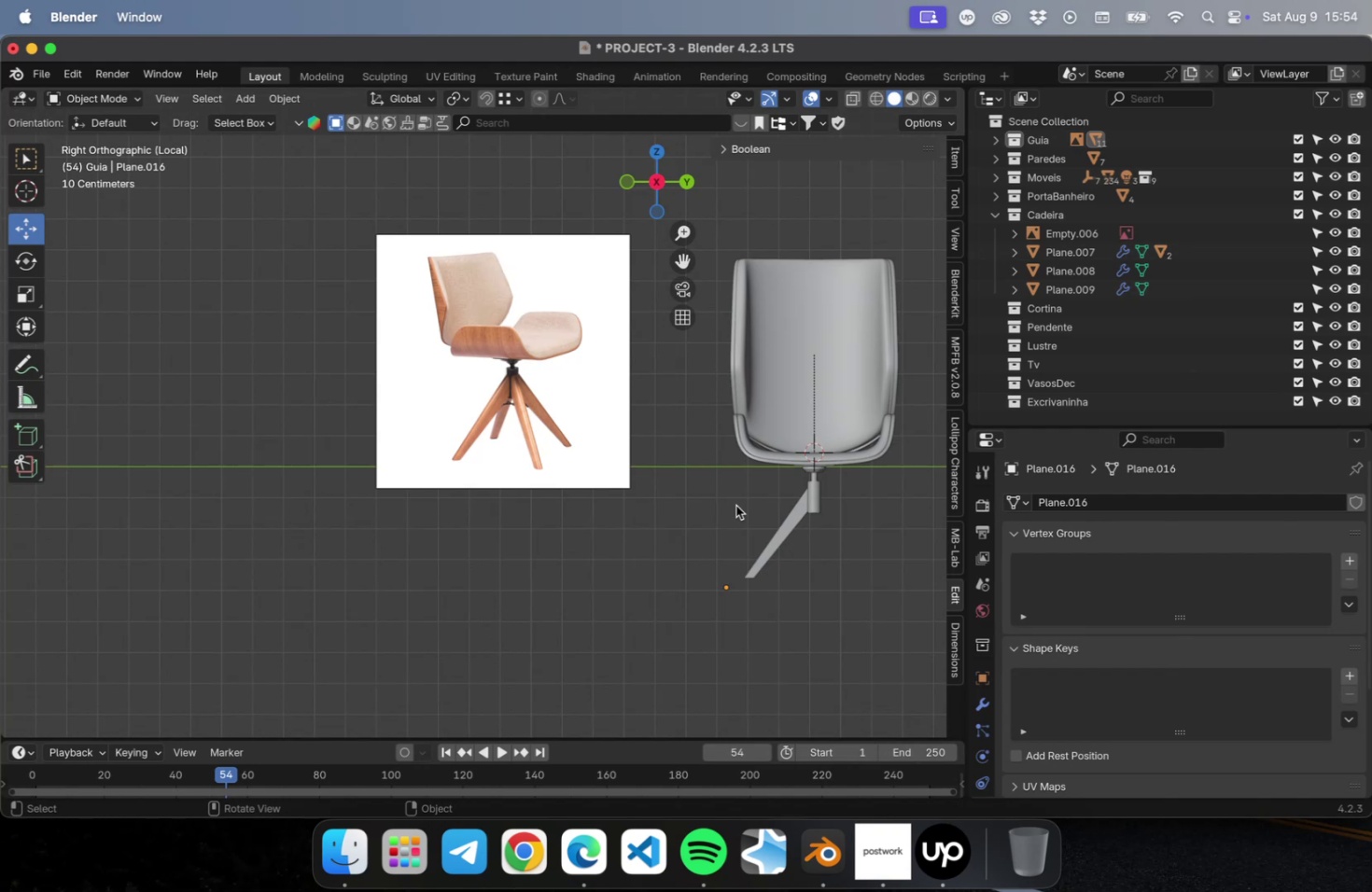 
hold_key(key=ShiftLeft, duration=0.45)
 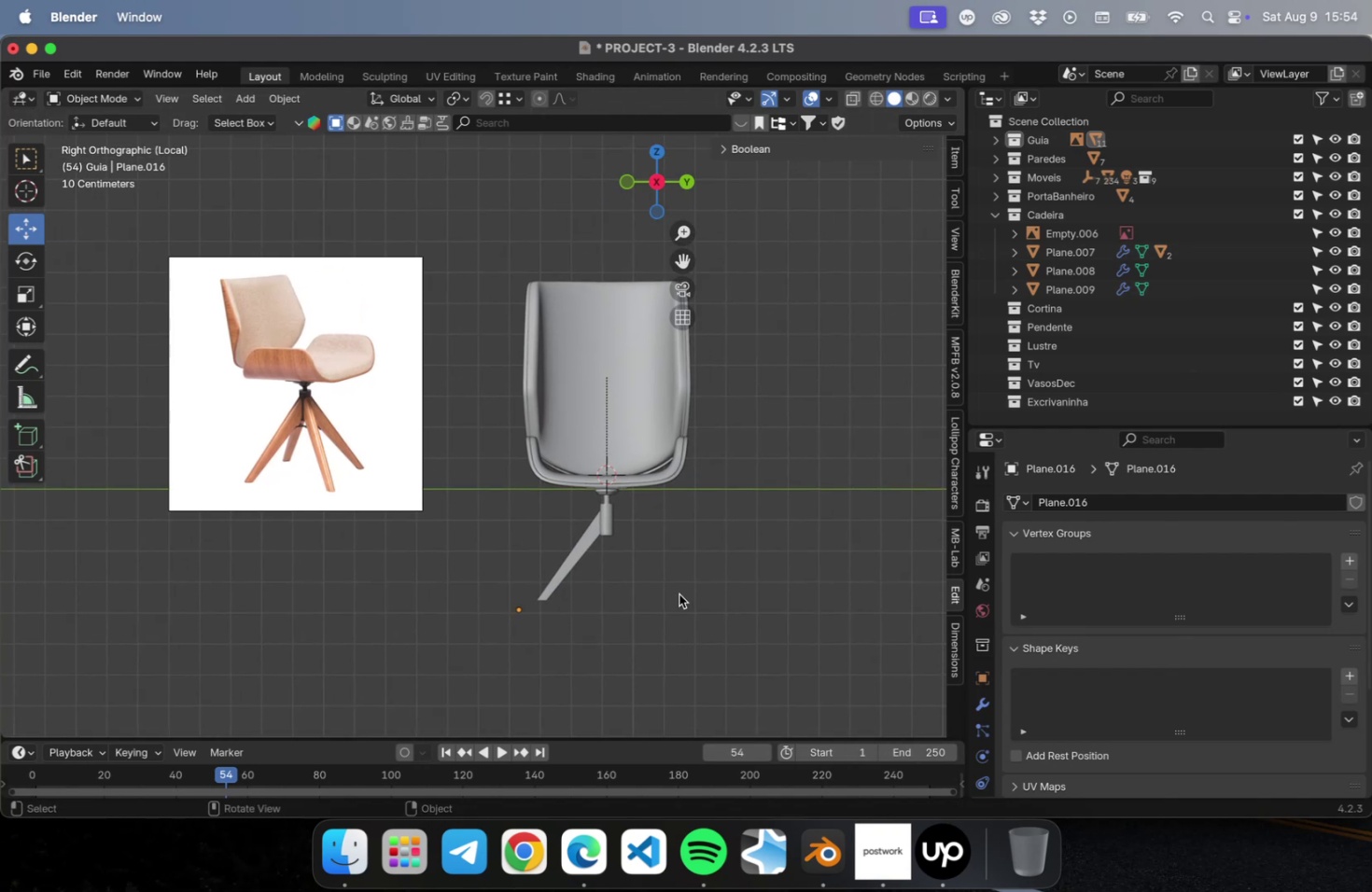 
scroll: coordinate [676, 586], scroll_direction: up, amount: 30.0
 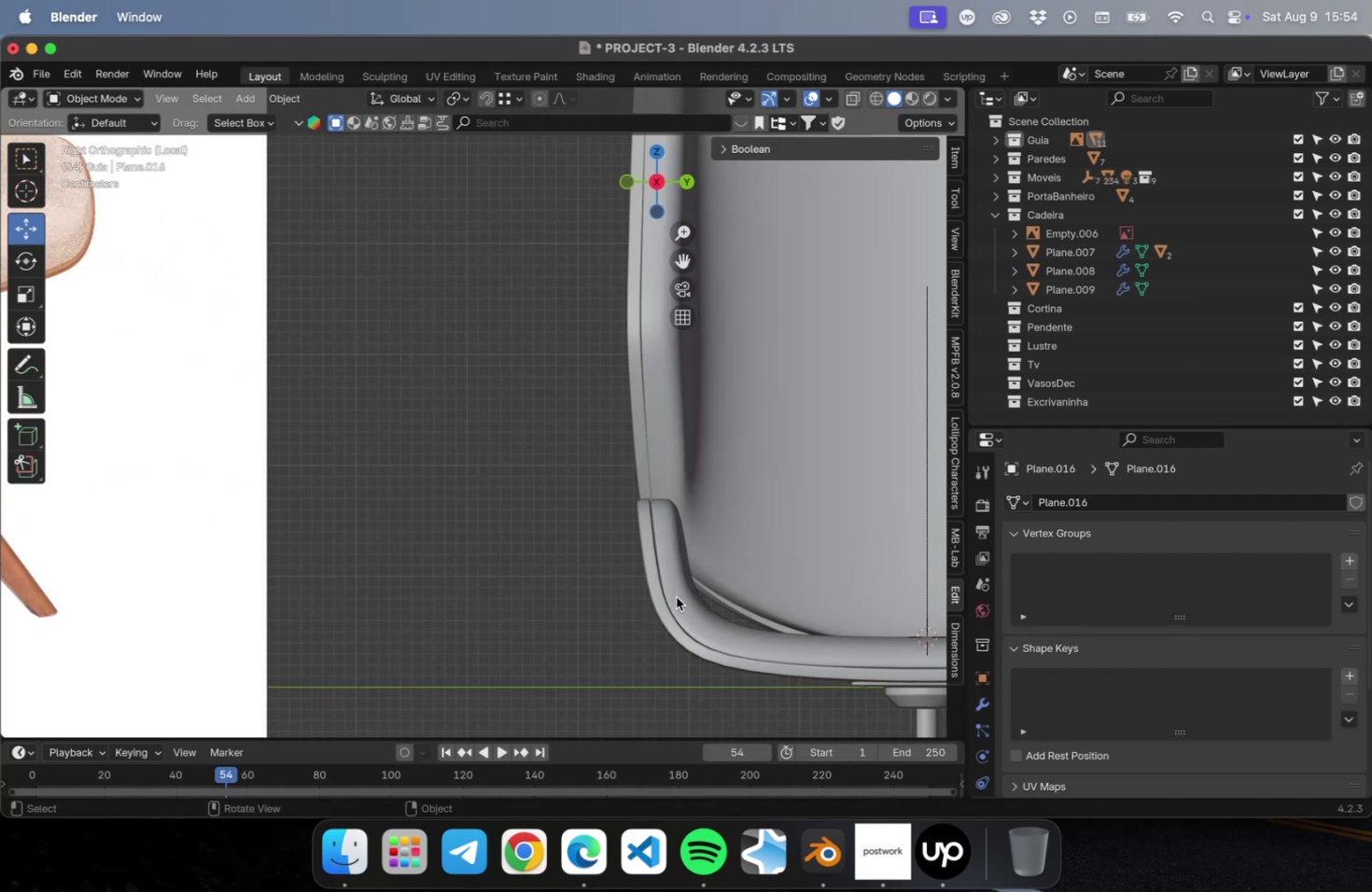 
hold_key(key=ShiftLeft, duration=0.54)
 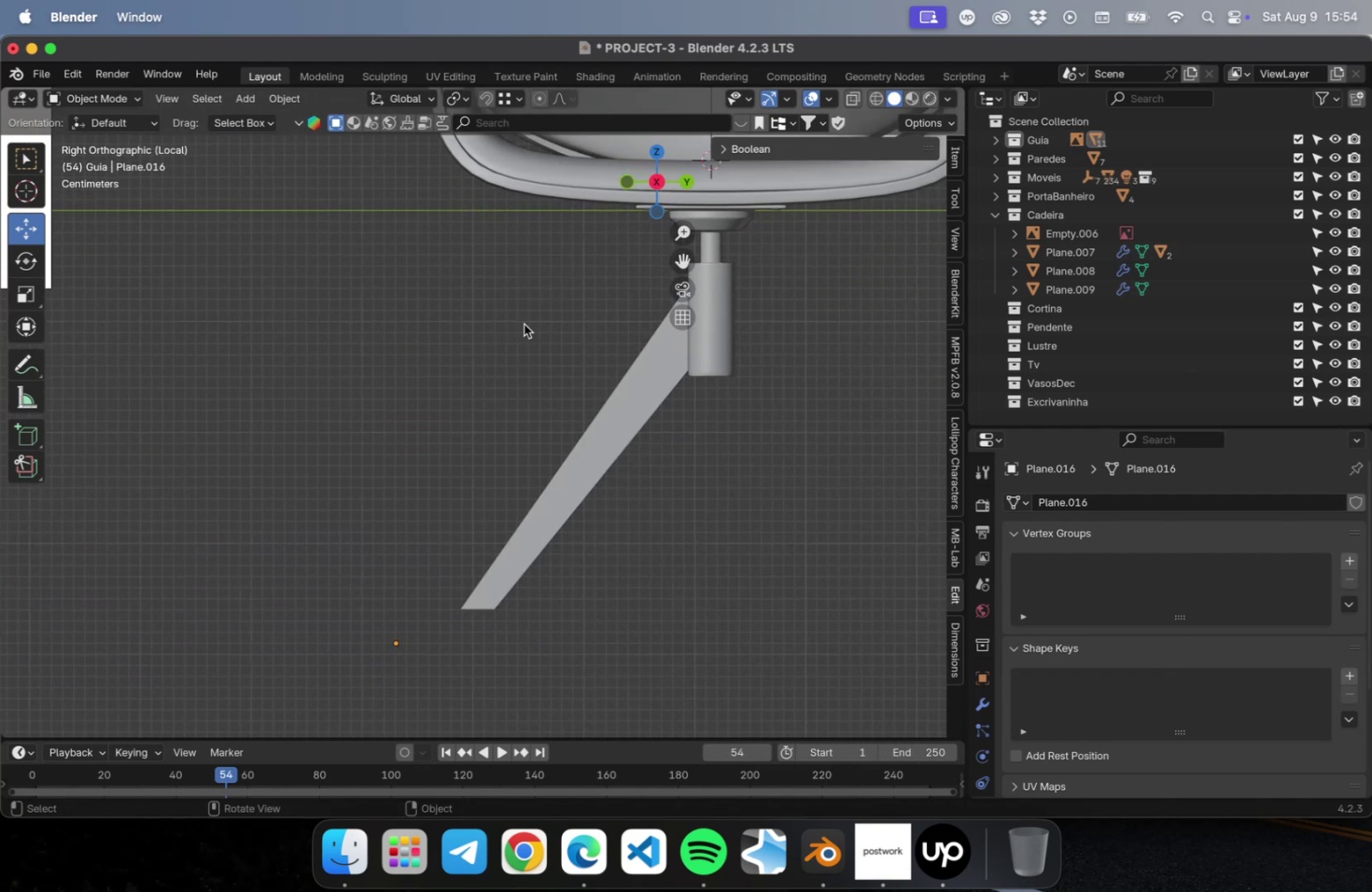 
hold_key(key=ShiftLeft, duration=0.4)
 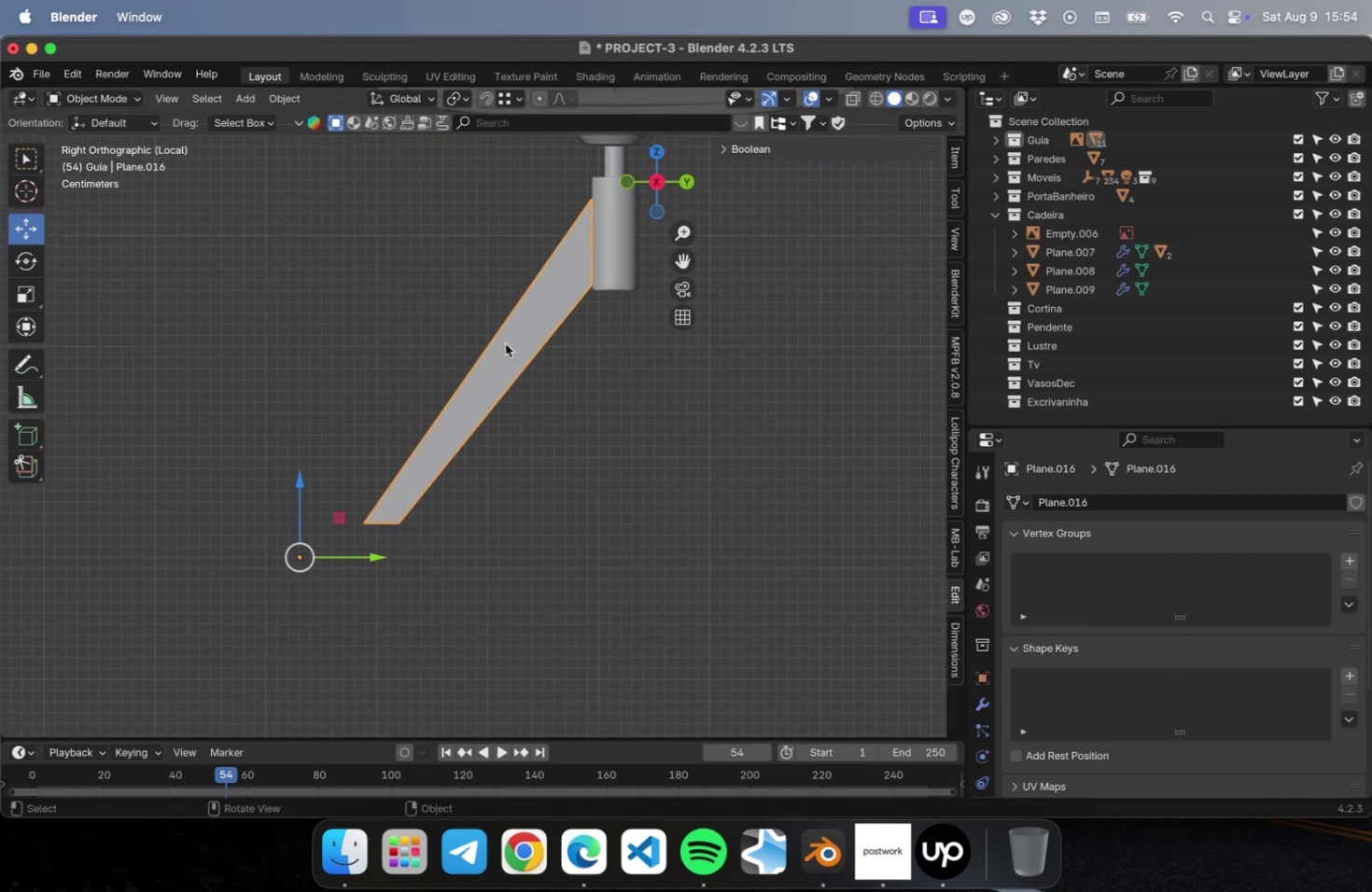 
key(Tab)
 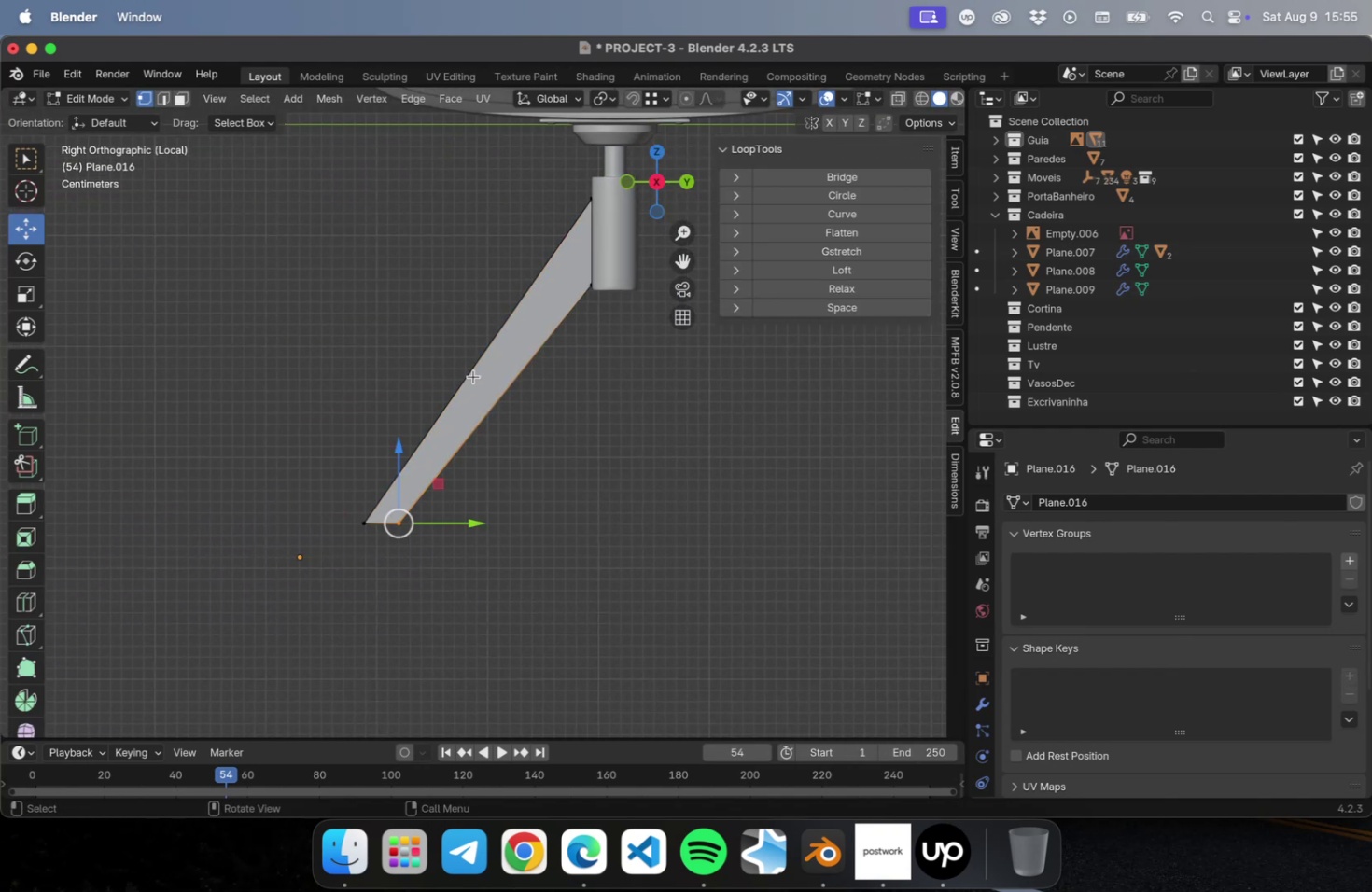 
key(3)
 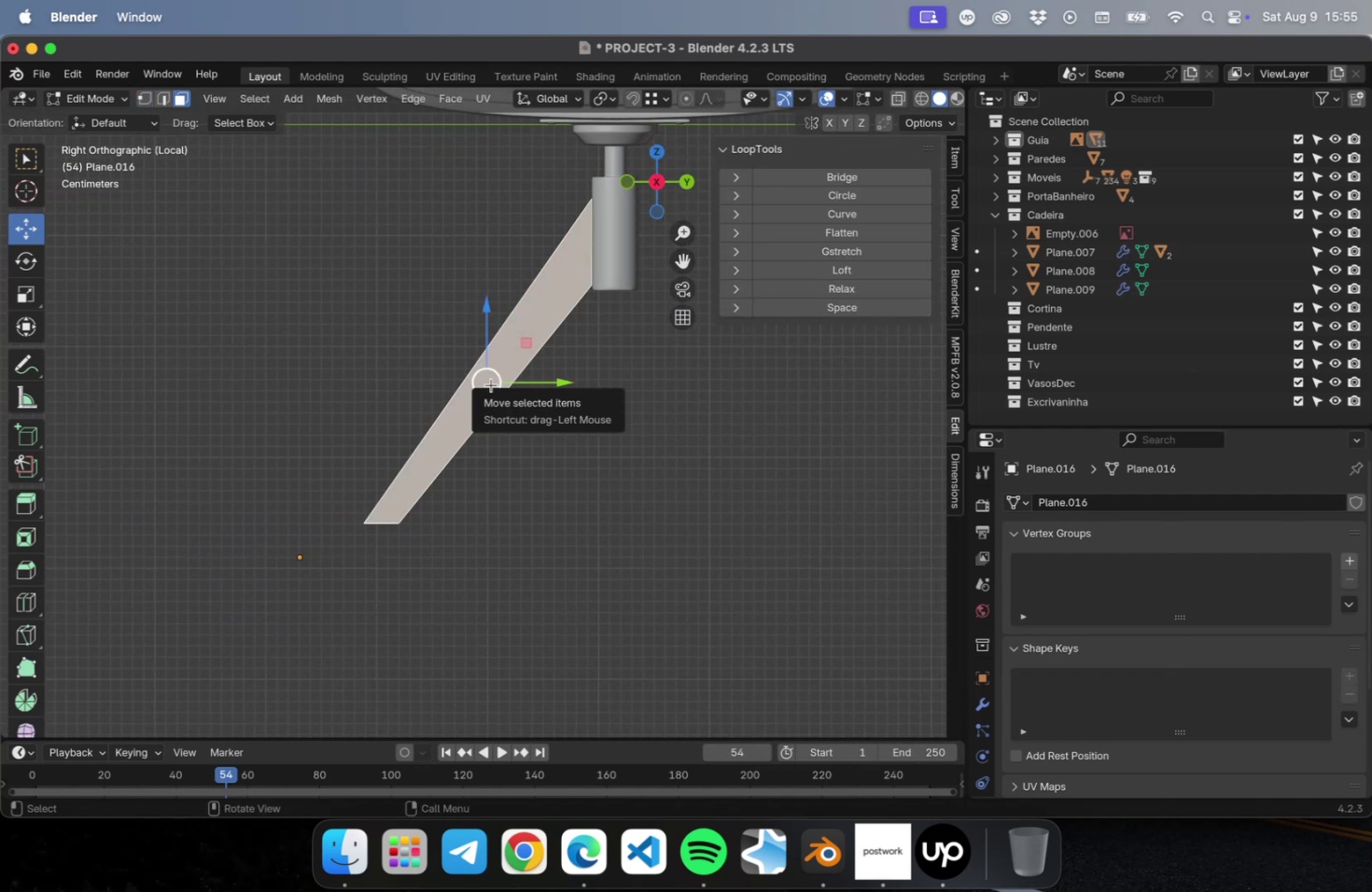 
key(A)
 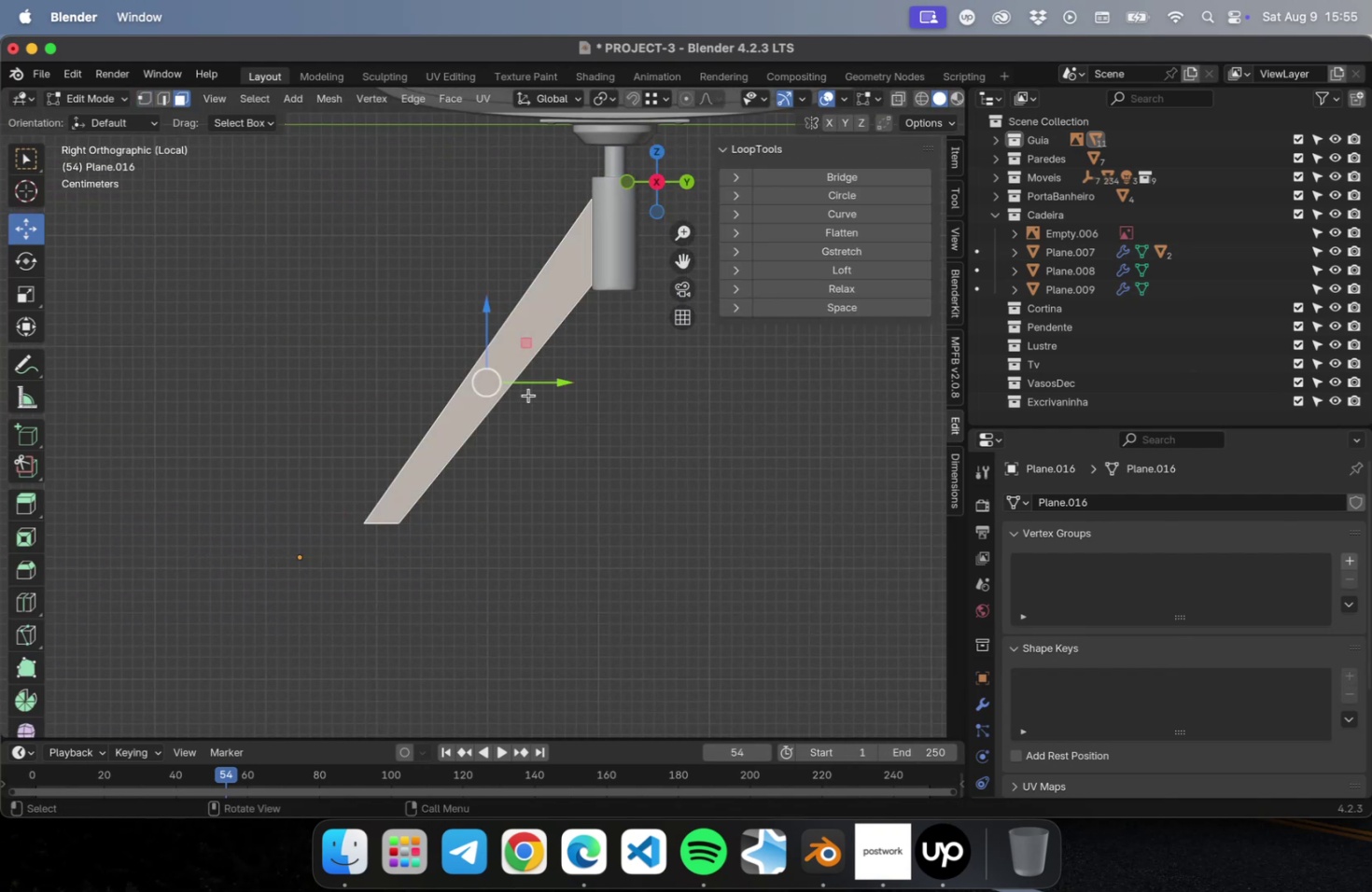 
key(NumLock)
 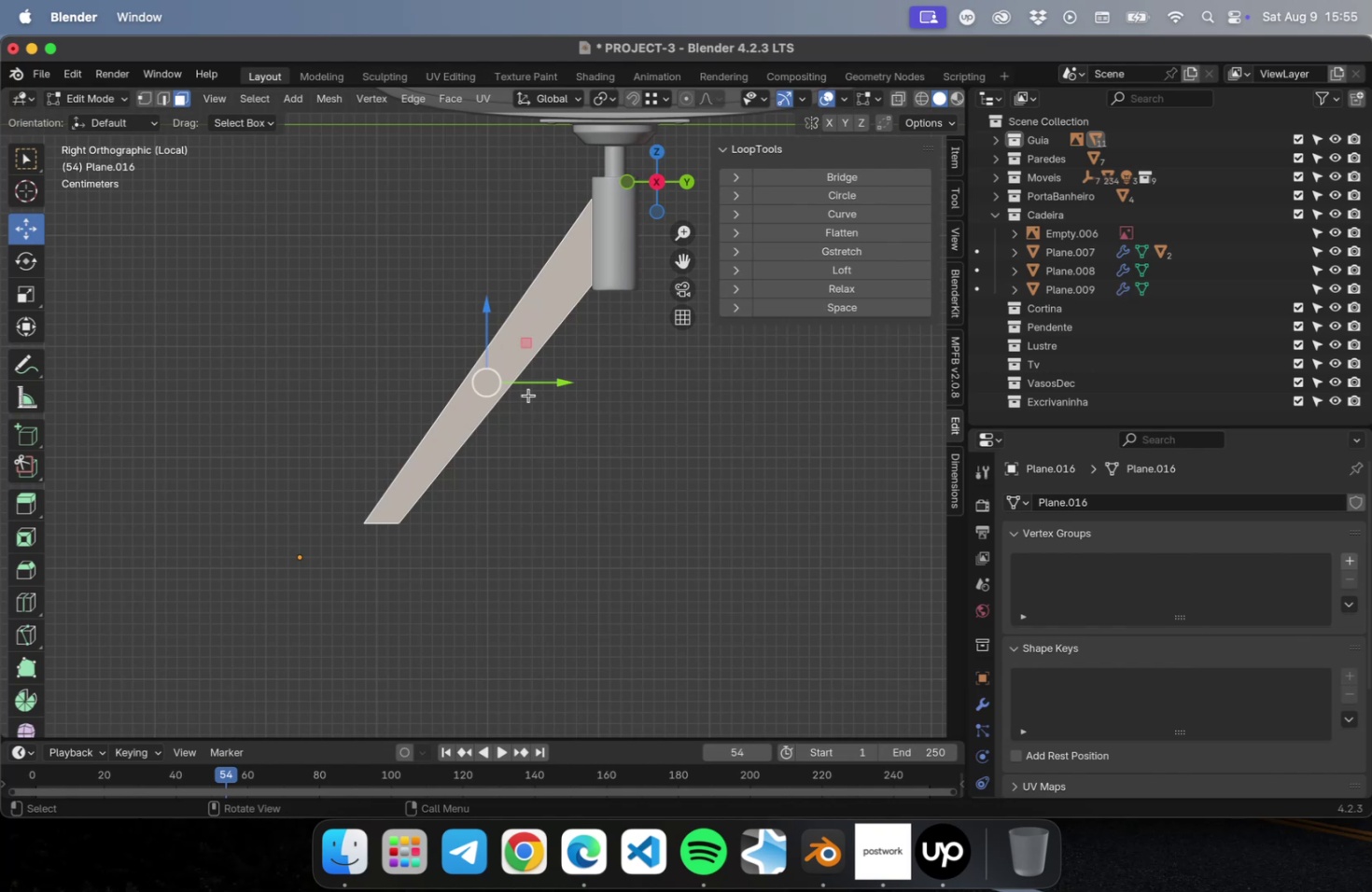 
key(Numpad3)
 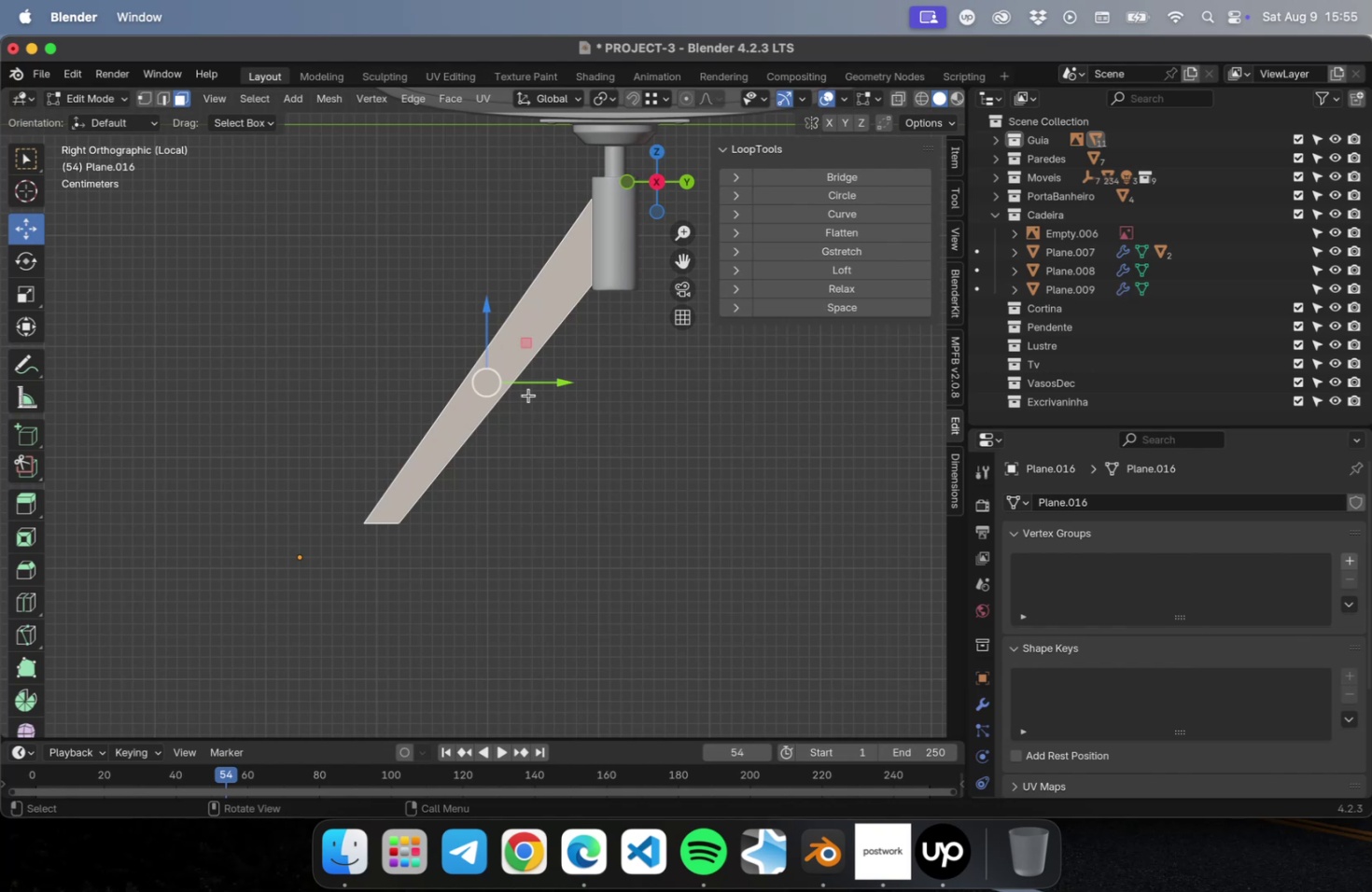 
key(NumLock)
 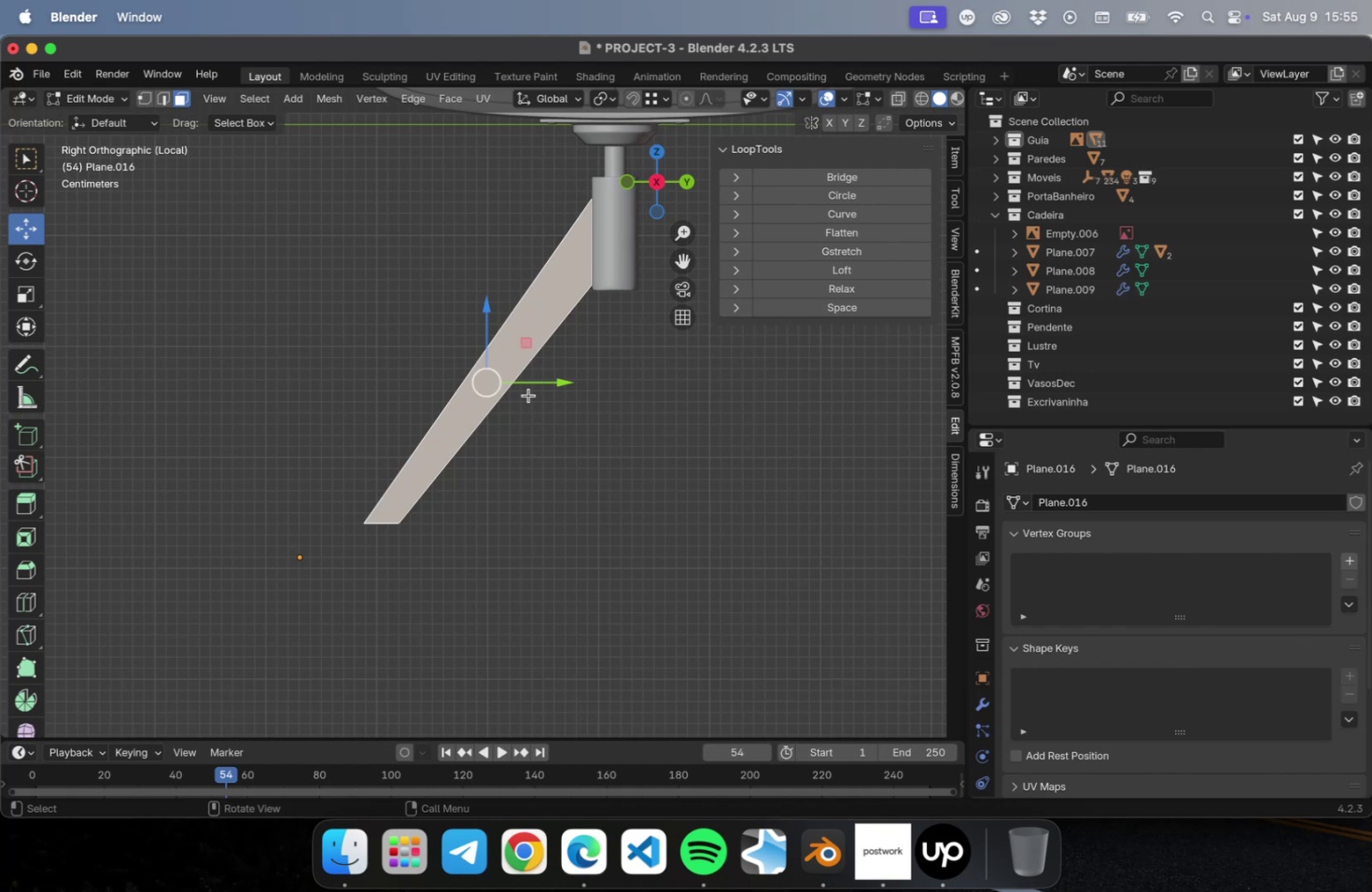 
key(Numpad1)
 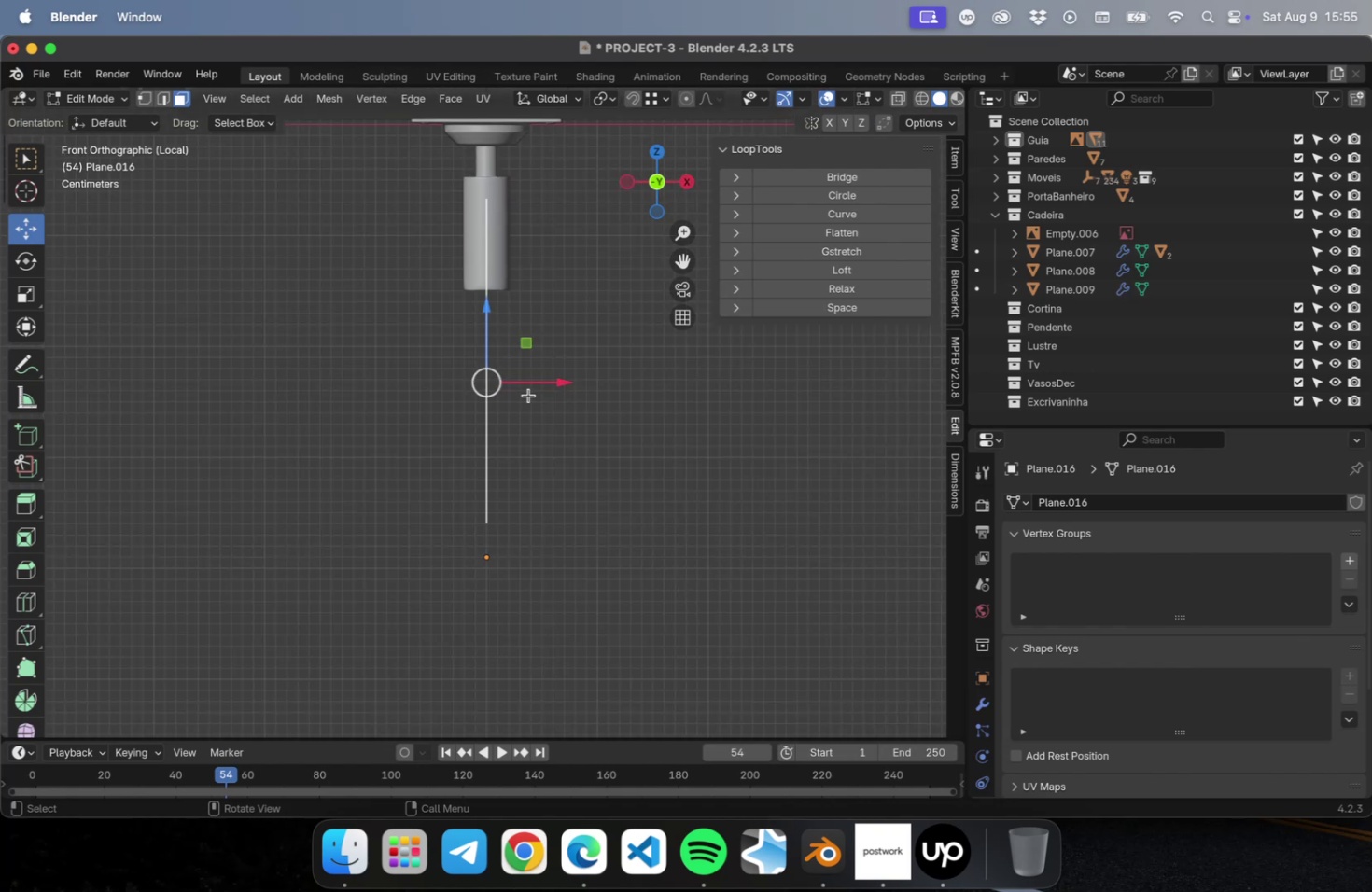 
scroll: coordinate [545, 387], scroll_direction: up, amount: 16.0
 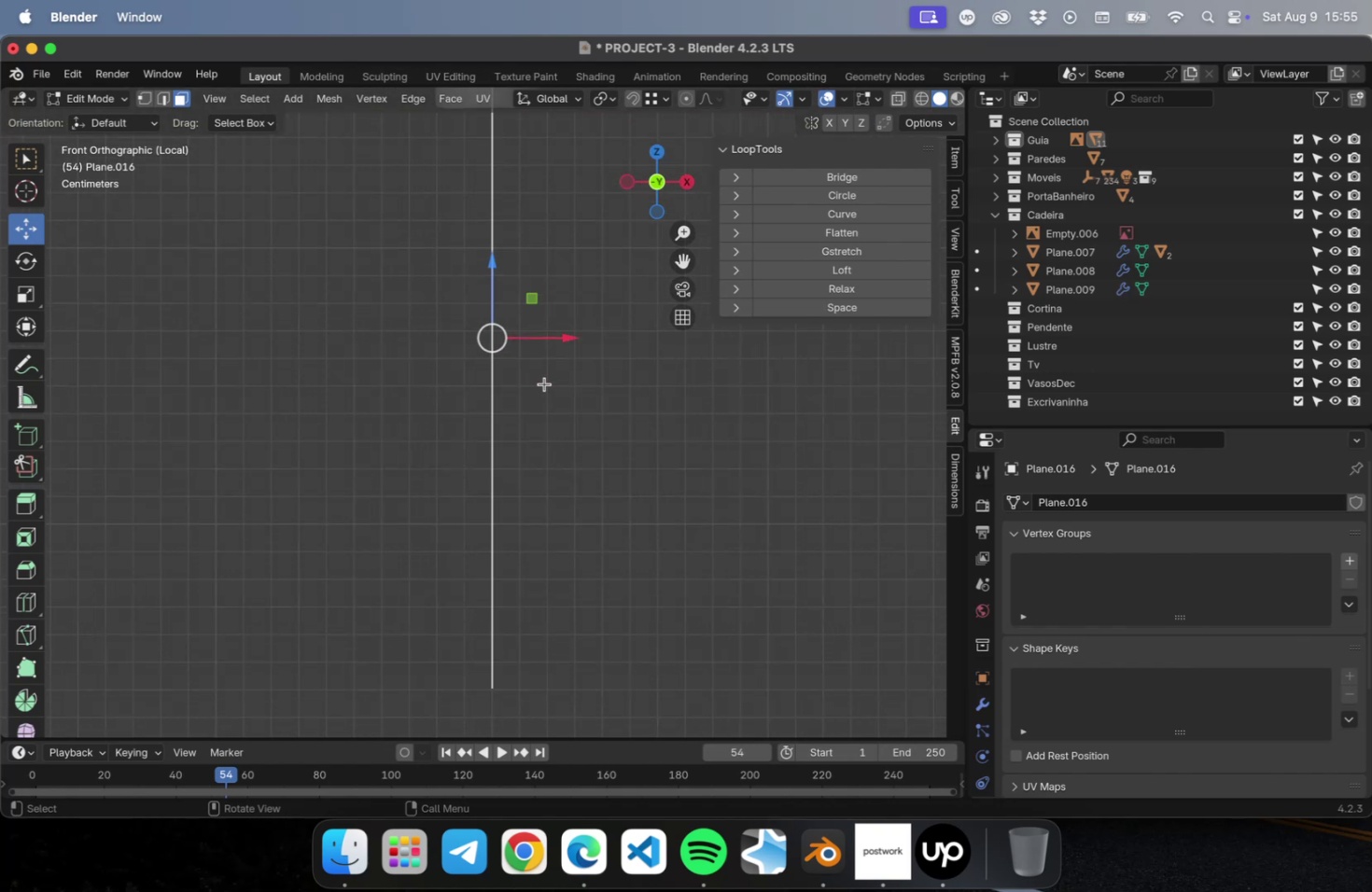 
key(E)
 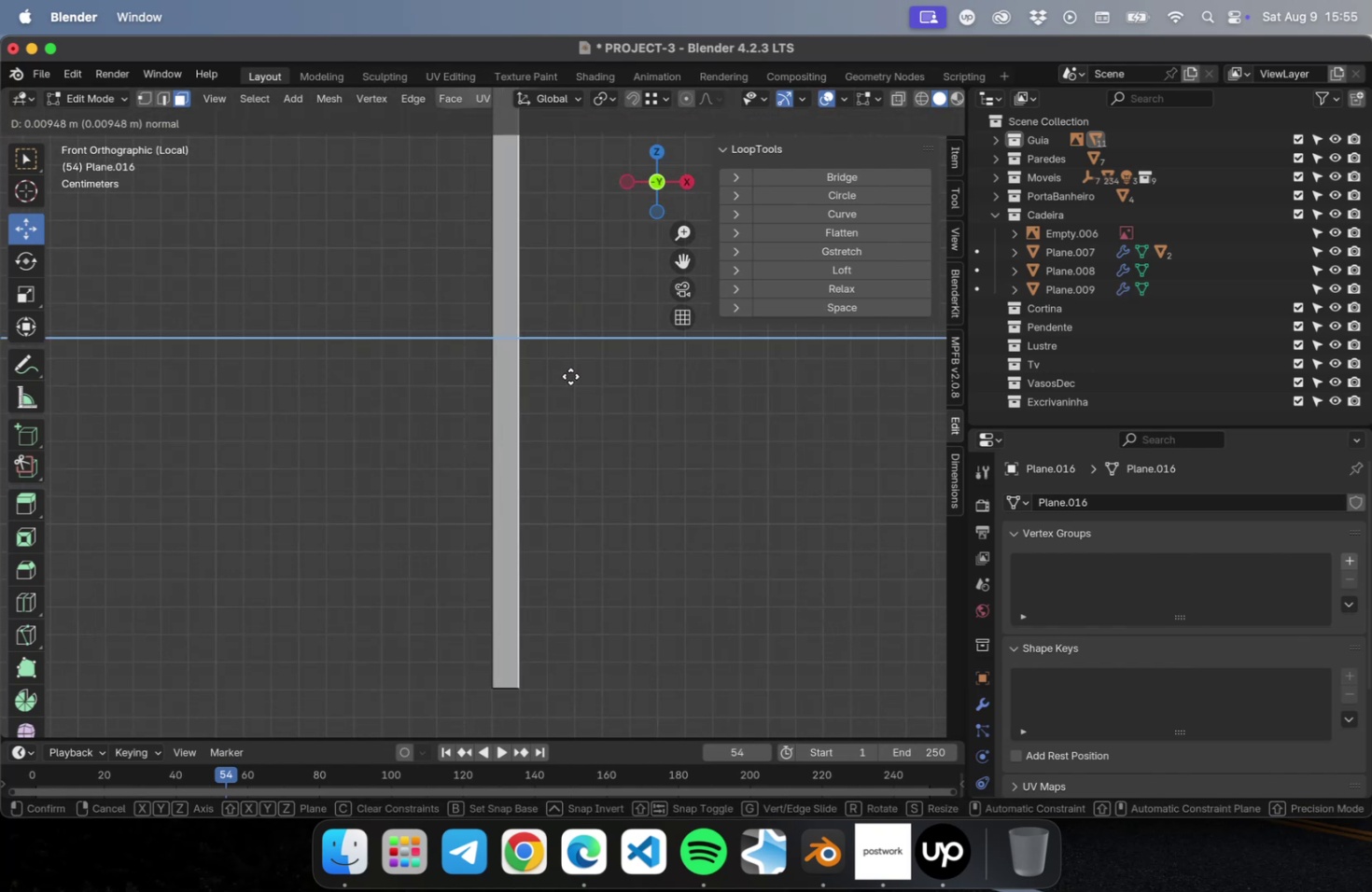 
left_click([572, 375])
 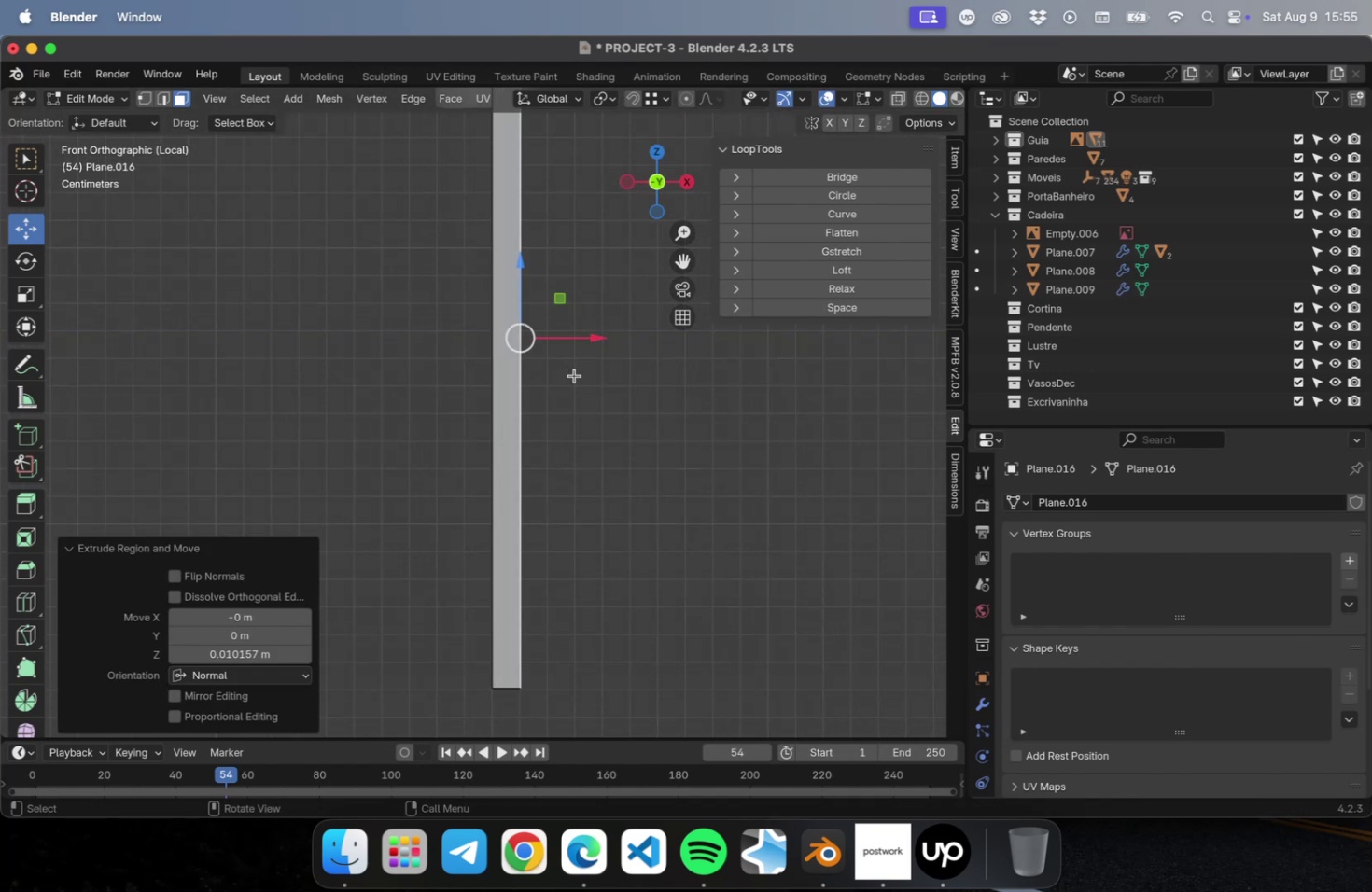 
scroll: coordinate [590, 381], scroll_direction: down, amount: 23.0
 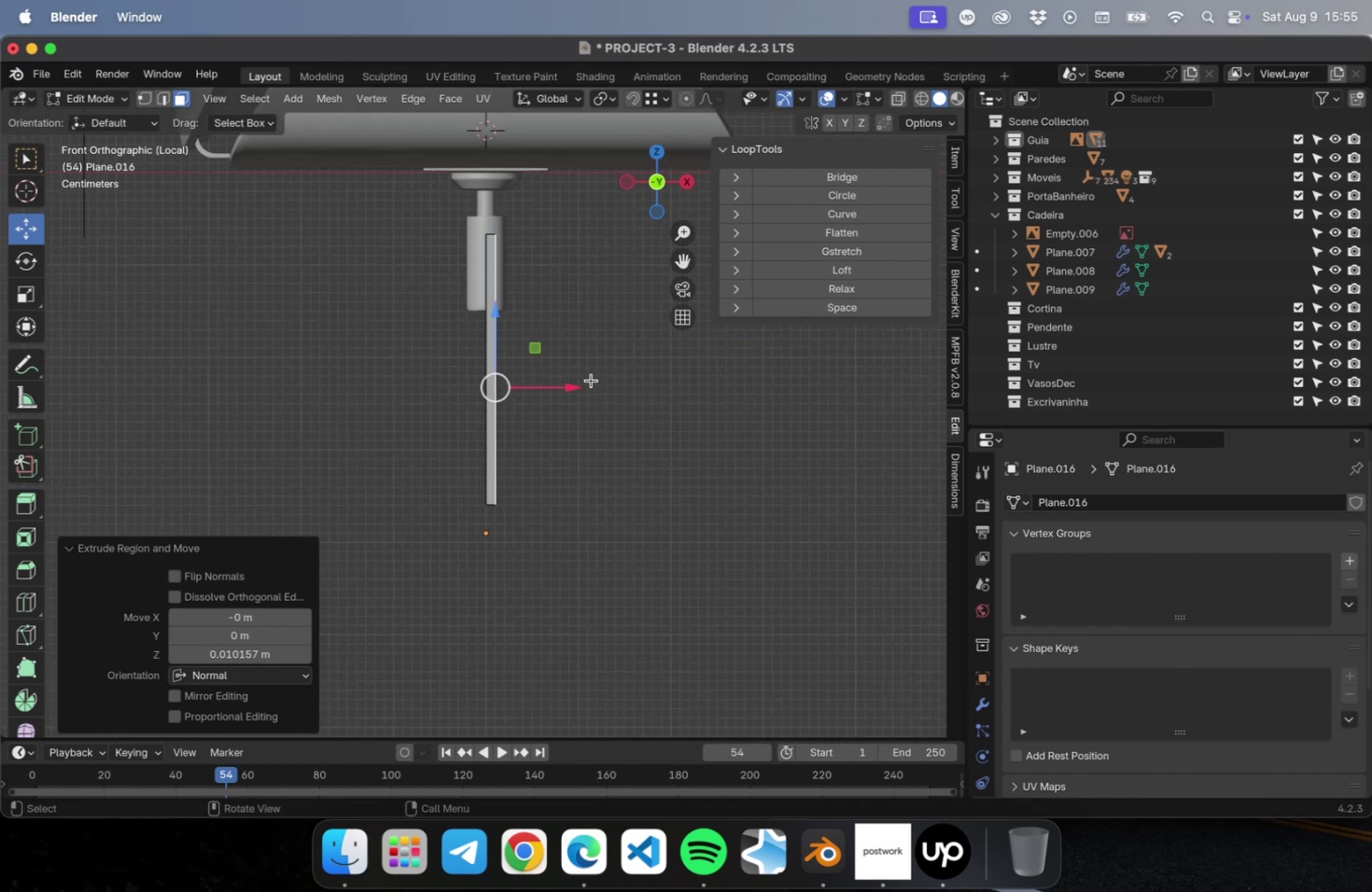 
left_click_drag(start_coordinate=[570, 387], to_coordinate=[579, 386])
 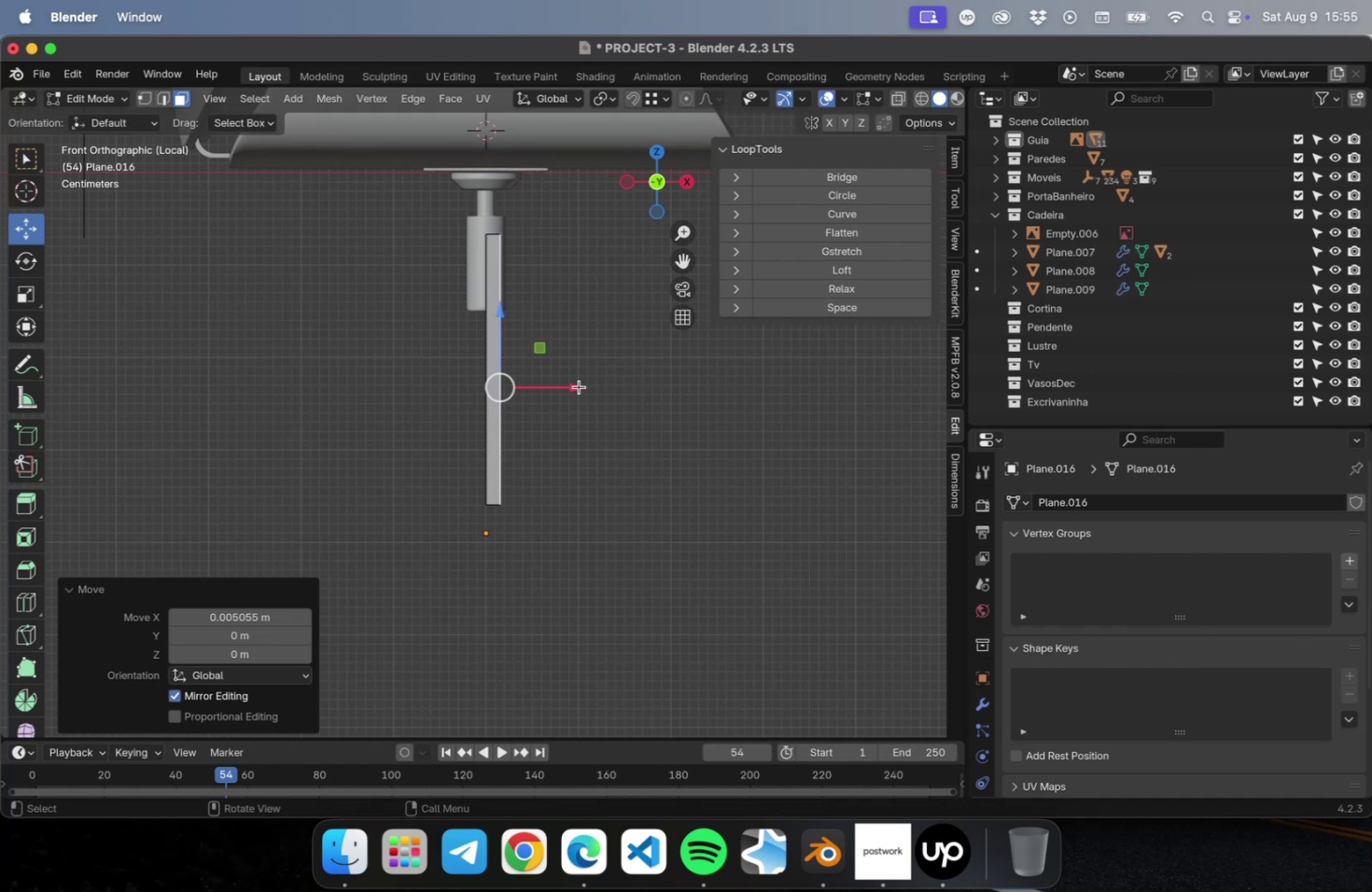 
key(Tab)
 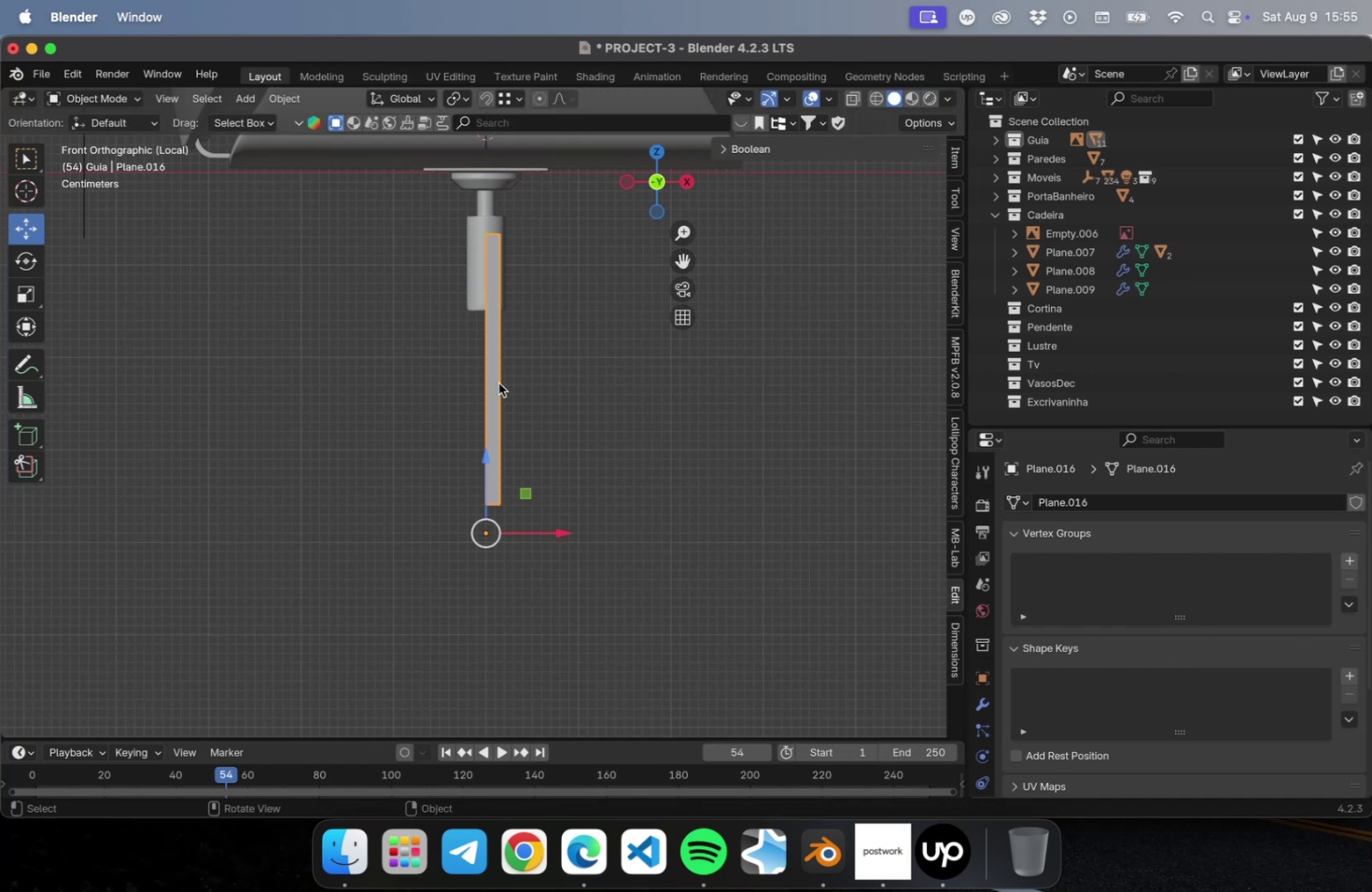 
right_click([496, 383])
 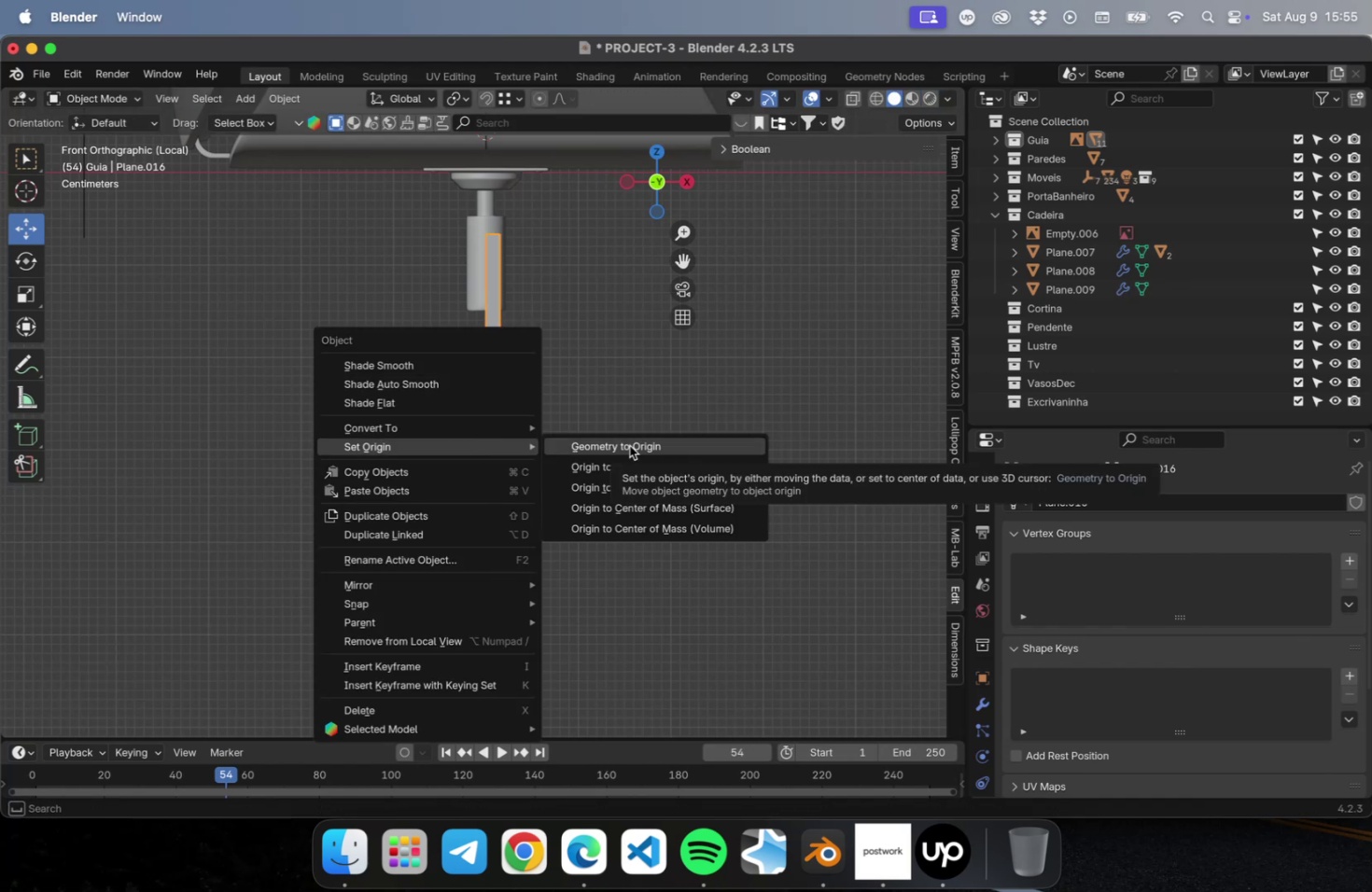 
left_click([644, 461])
 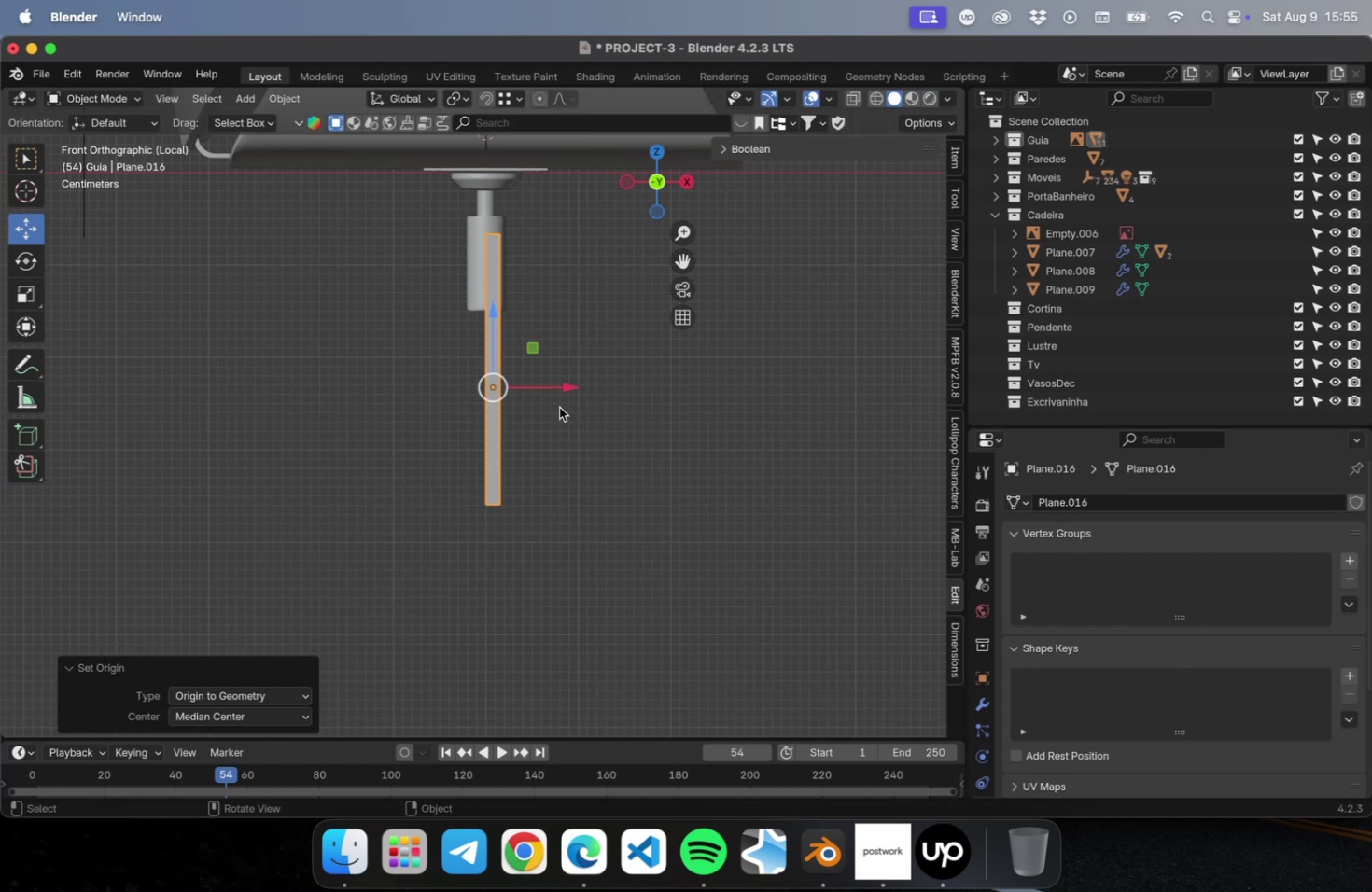 
scroll: coordinate [508, 365], scroll_direction: up, amount: 5.0
 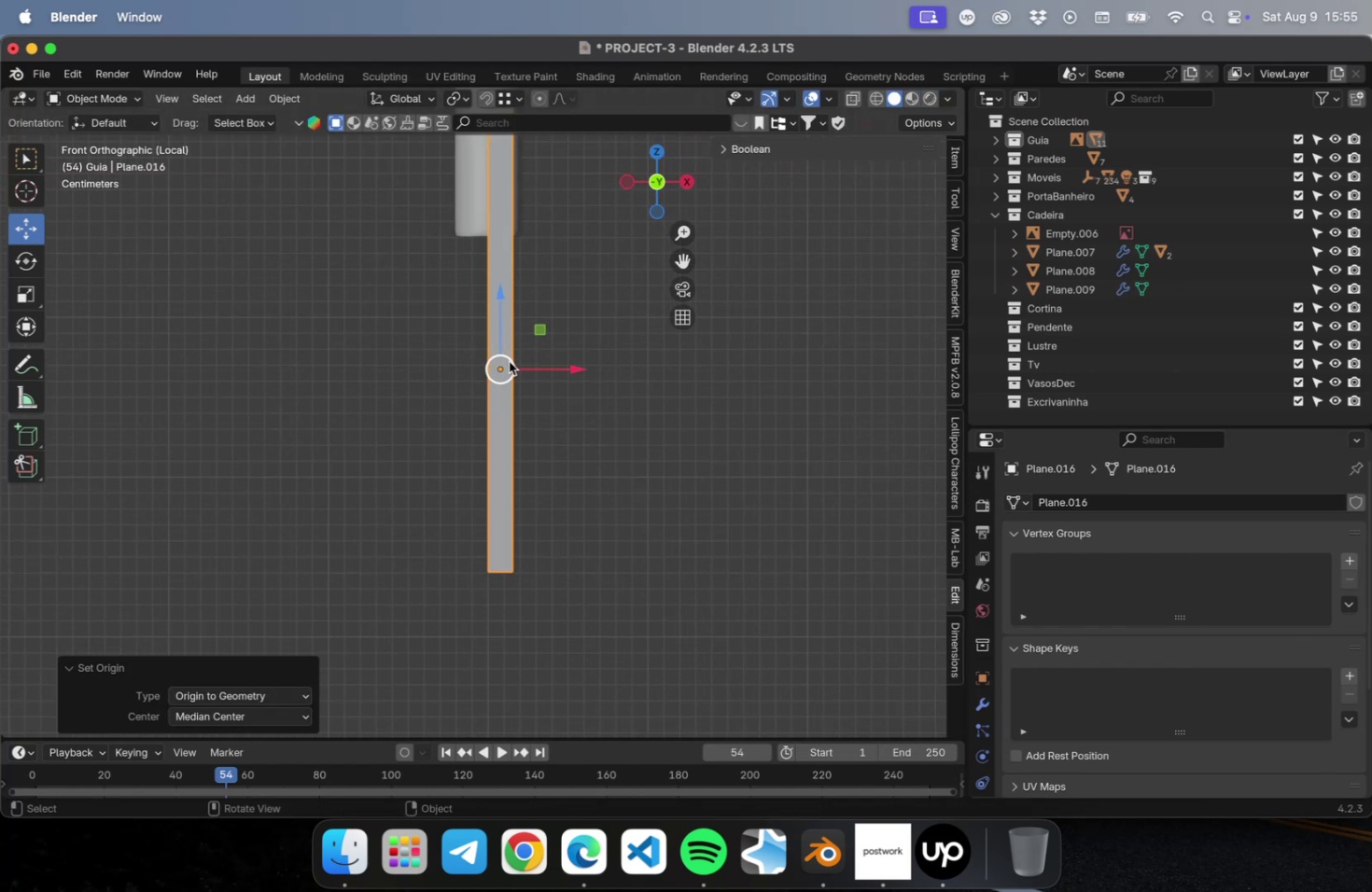 
hold_key(key=ShiftLeft, duration=0.48)
 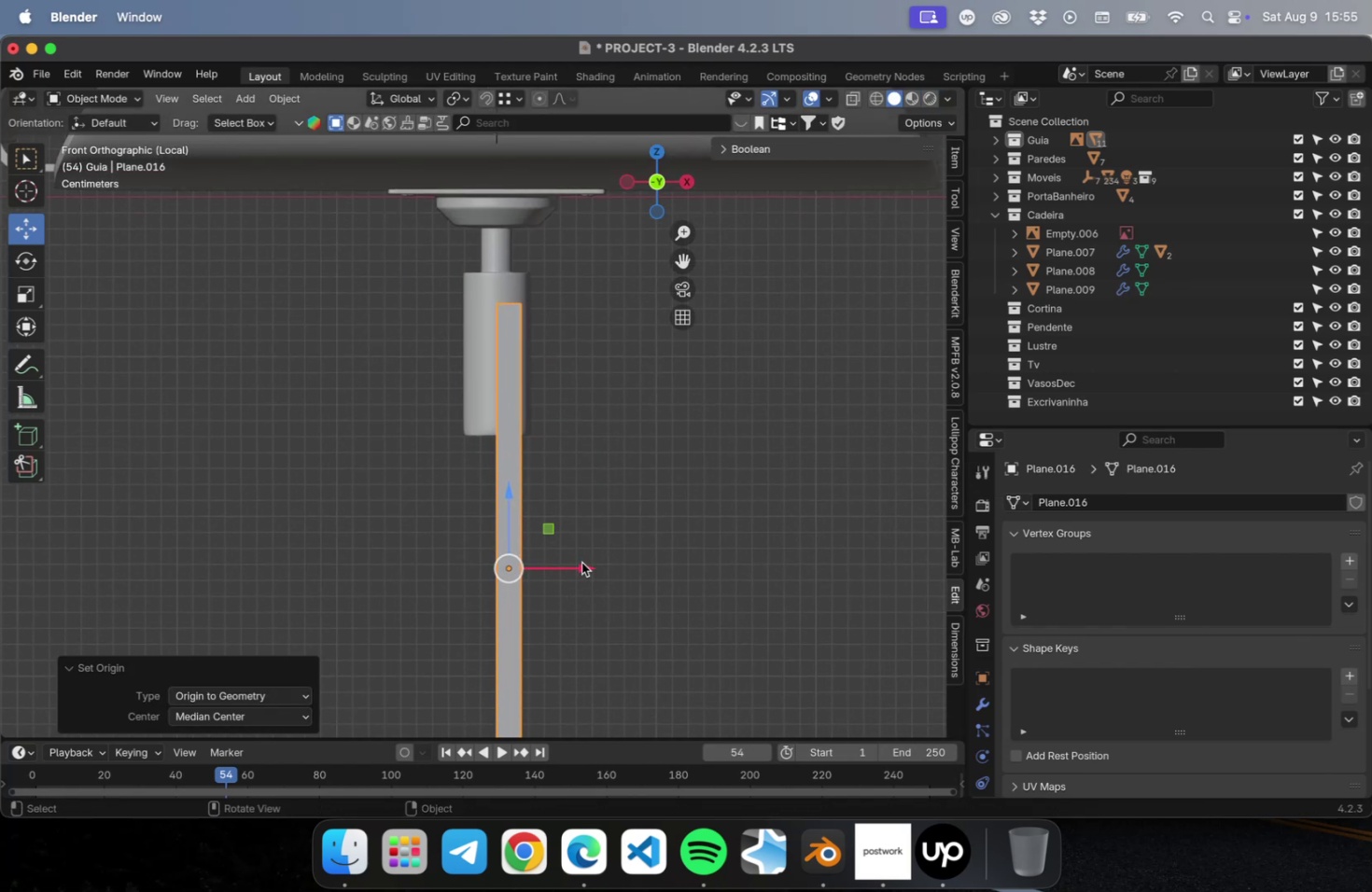 
left_click_drag(start_coordinate=[581, 565], to_coordinate=[564, 572])
 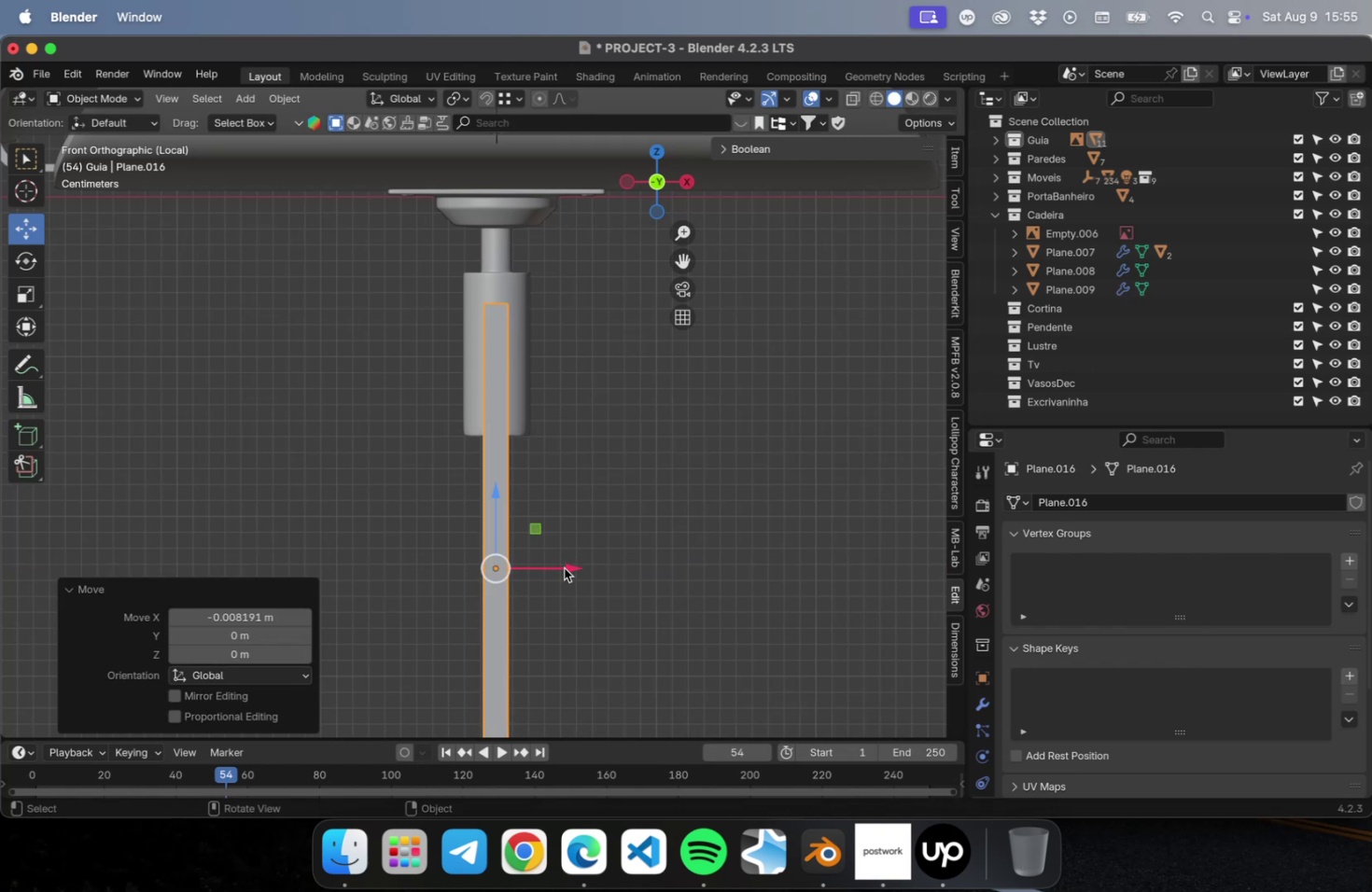 
scroll: coordinate [565, 567], scroll_direction: down, amount: 11.0
 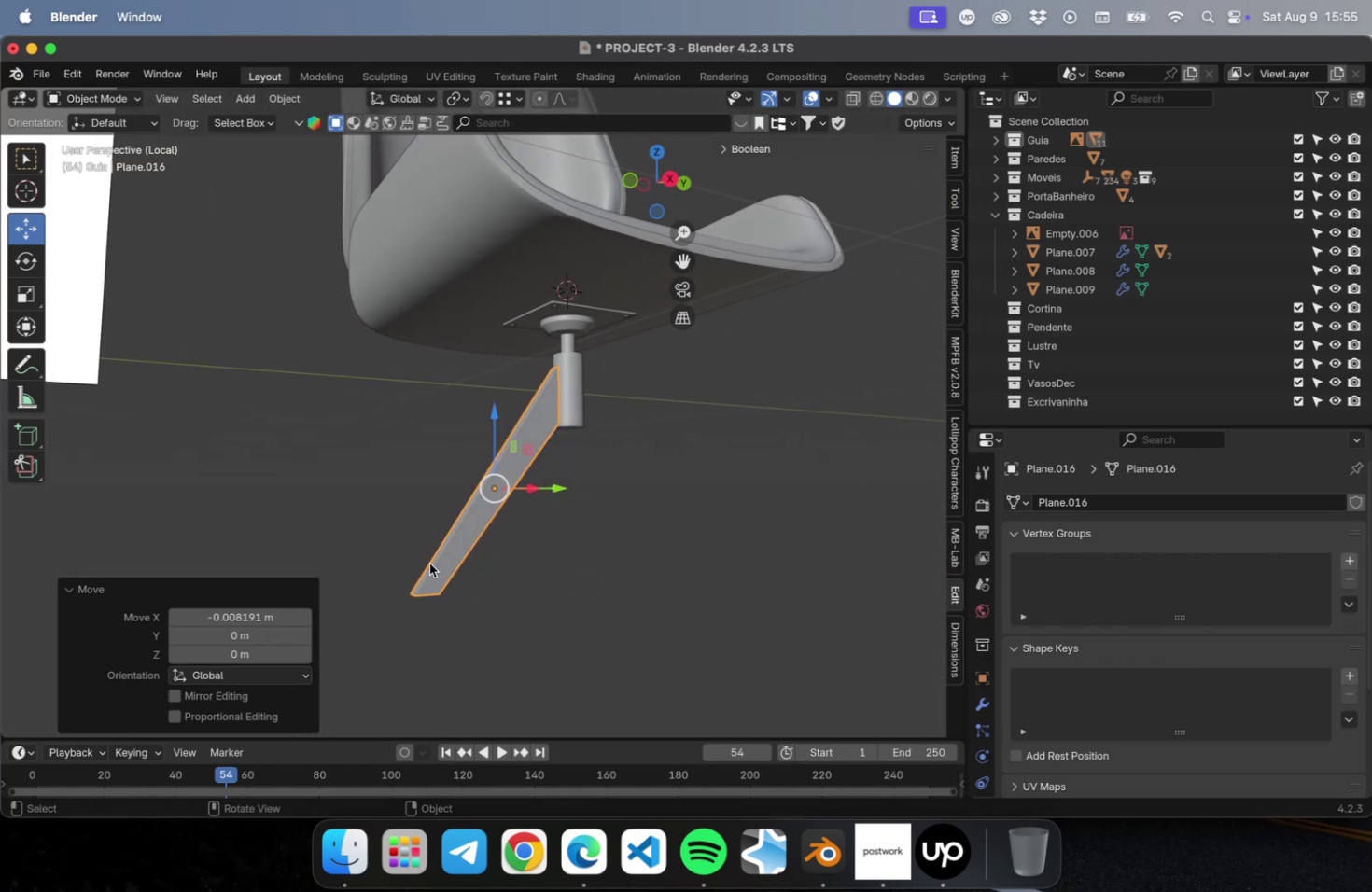 
scroll: coordinate [445, 533], scroll_direction: up, amount: 5.0
 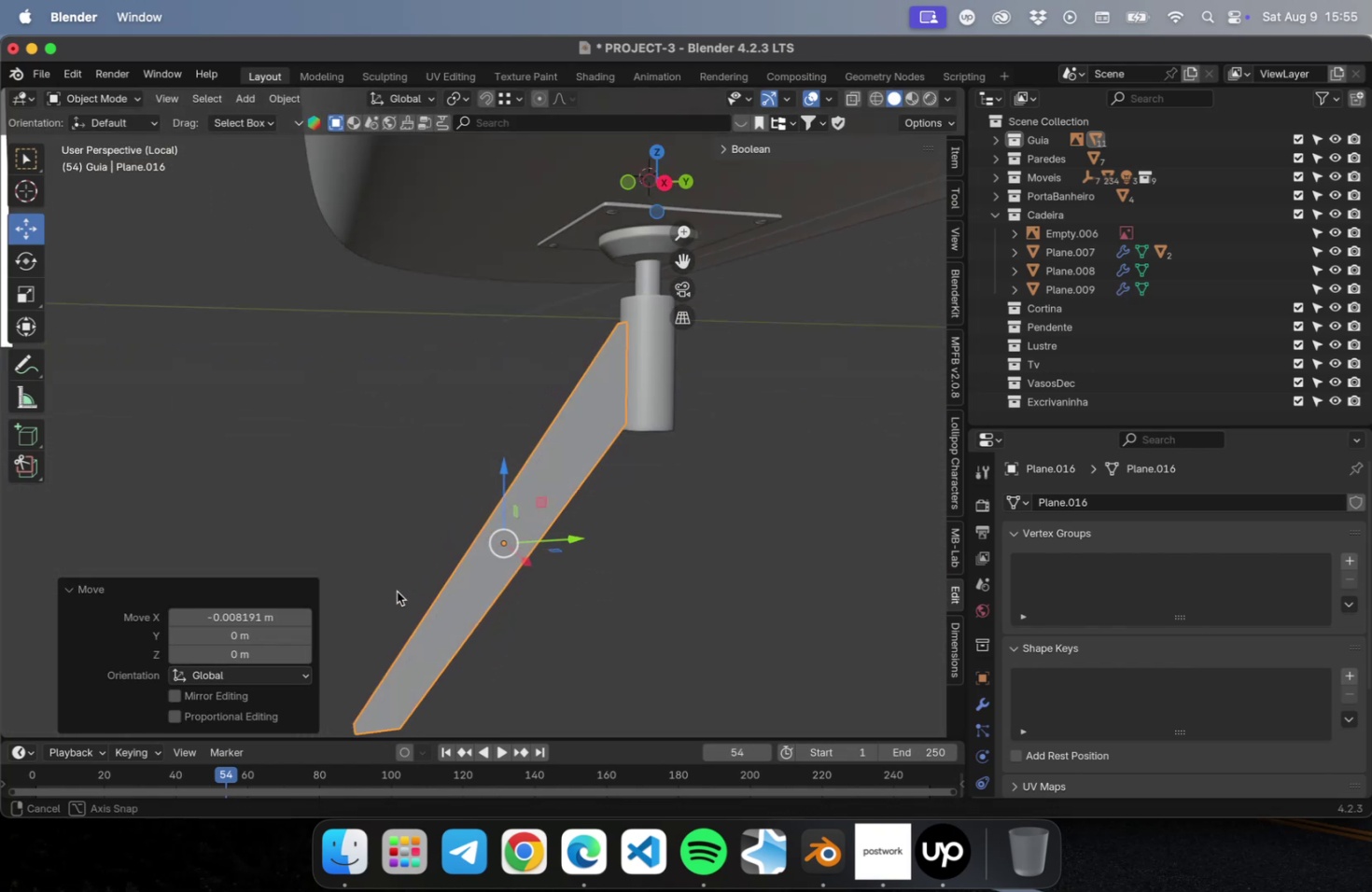 
hold_key(key=ShiftLeft, duration=0.45)
 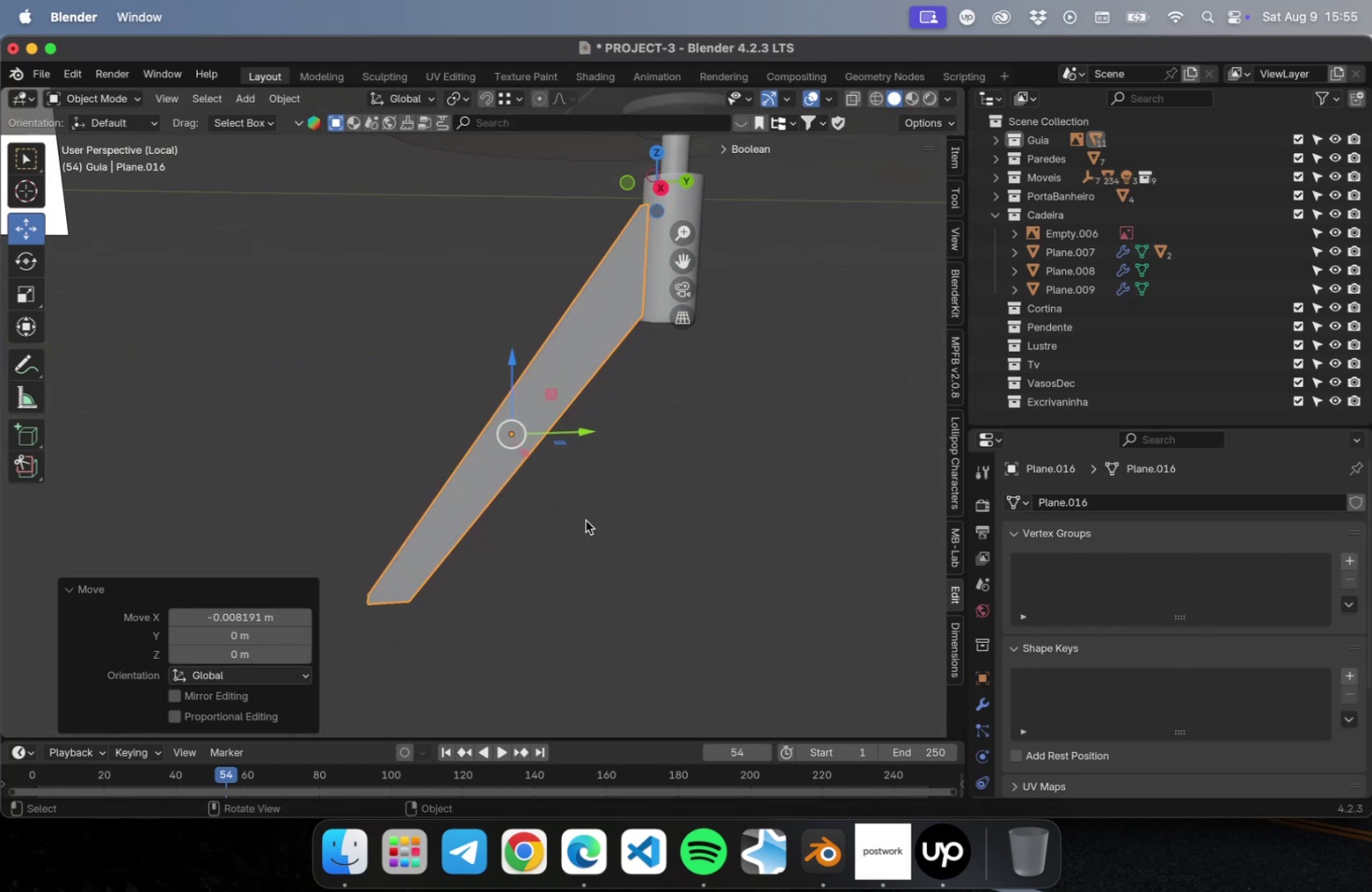 
key(Meta+CommandLeft)
 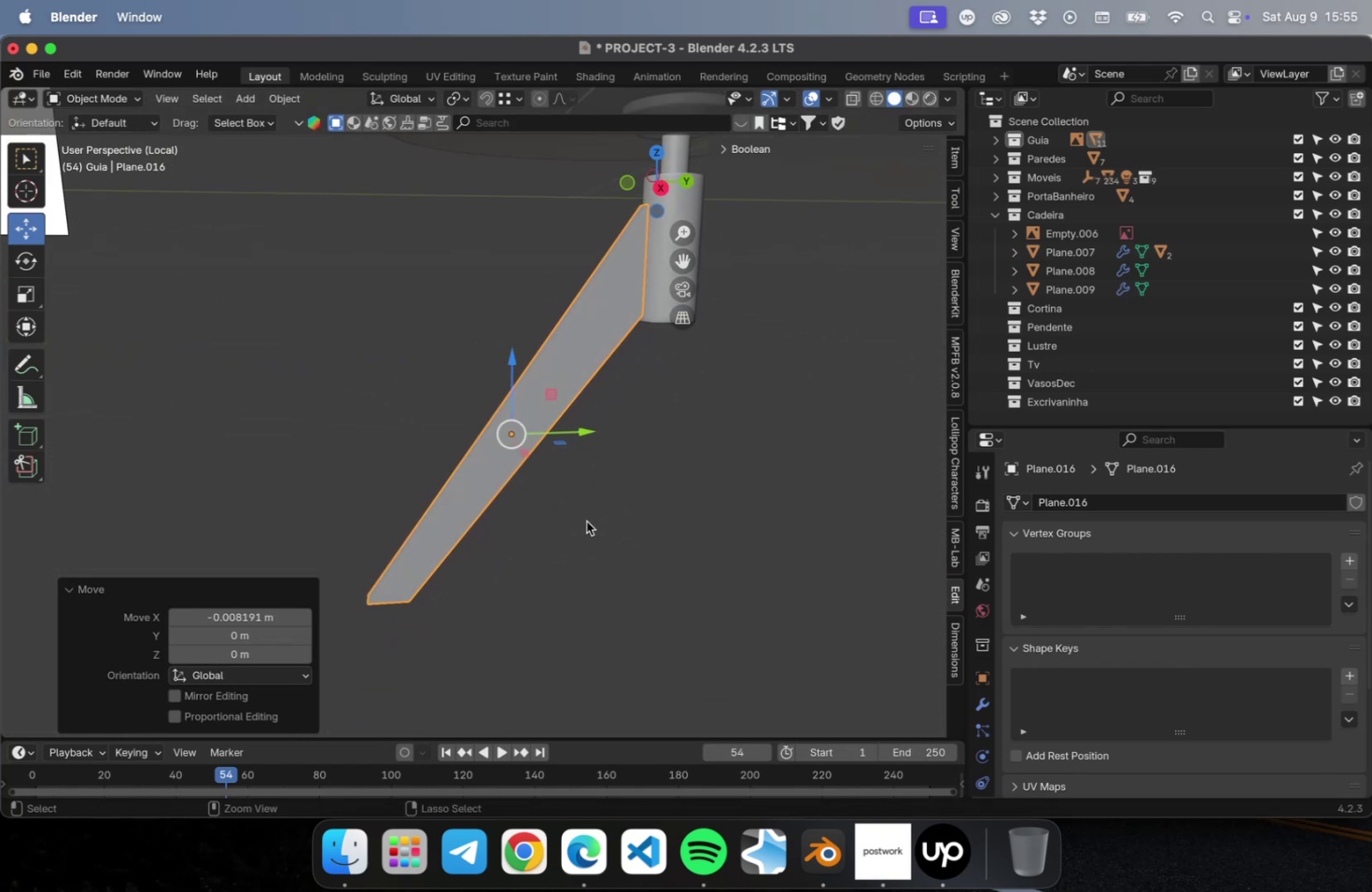 
key(Meta+2)
 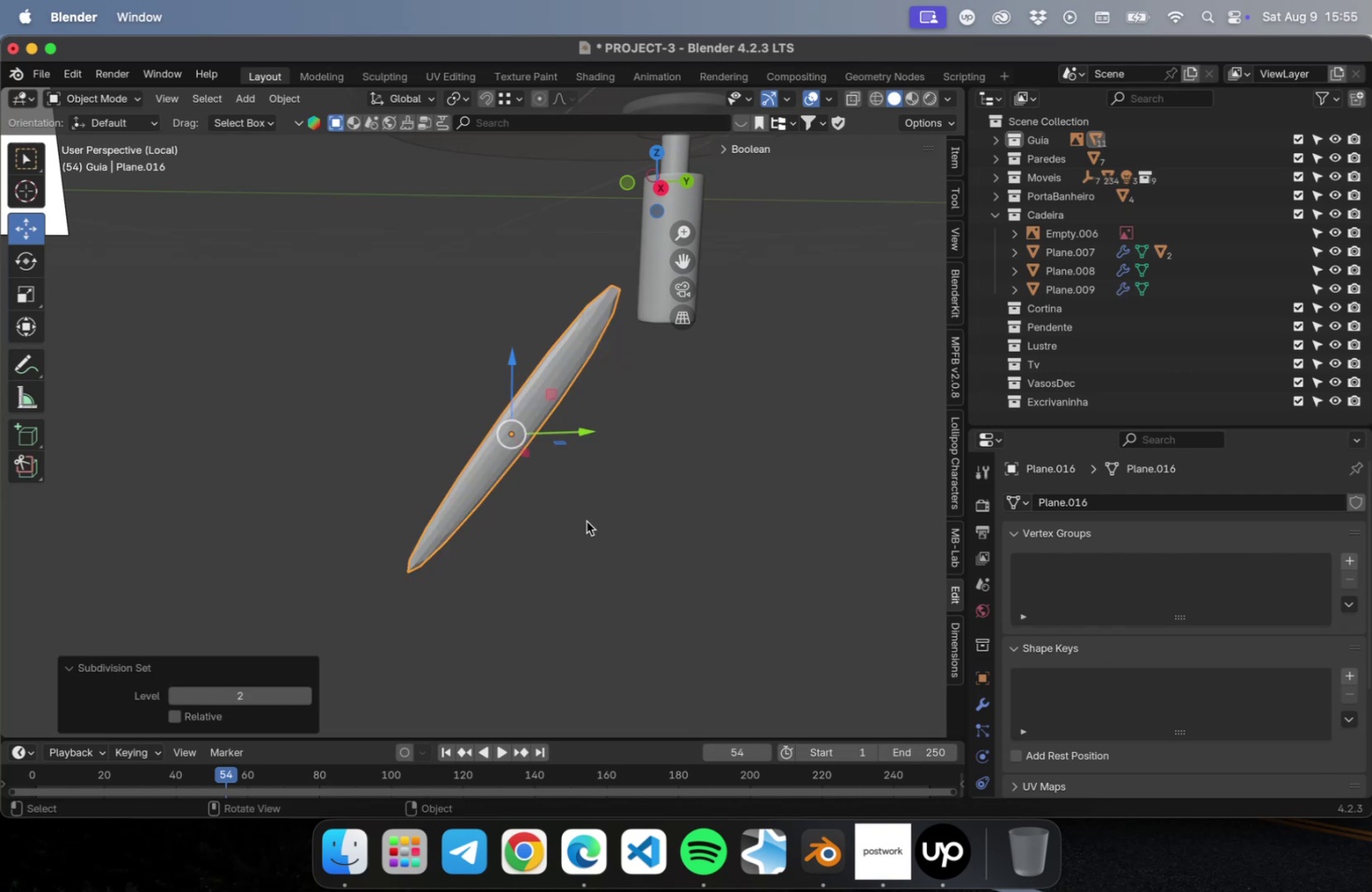 
key(Meta+CommandLeft)
 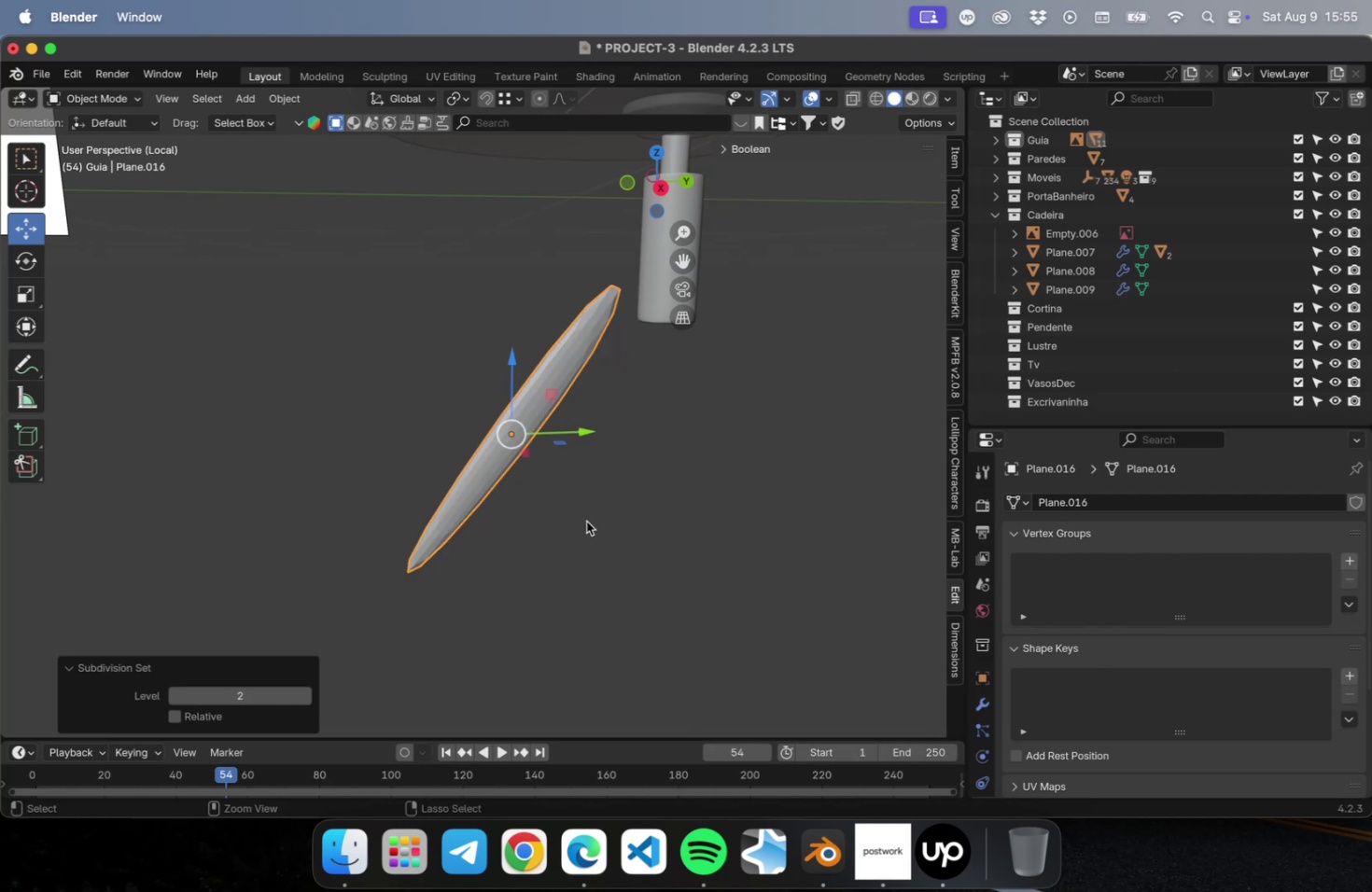 
key(Meta+1)
 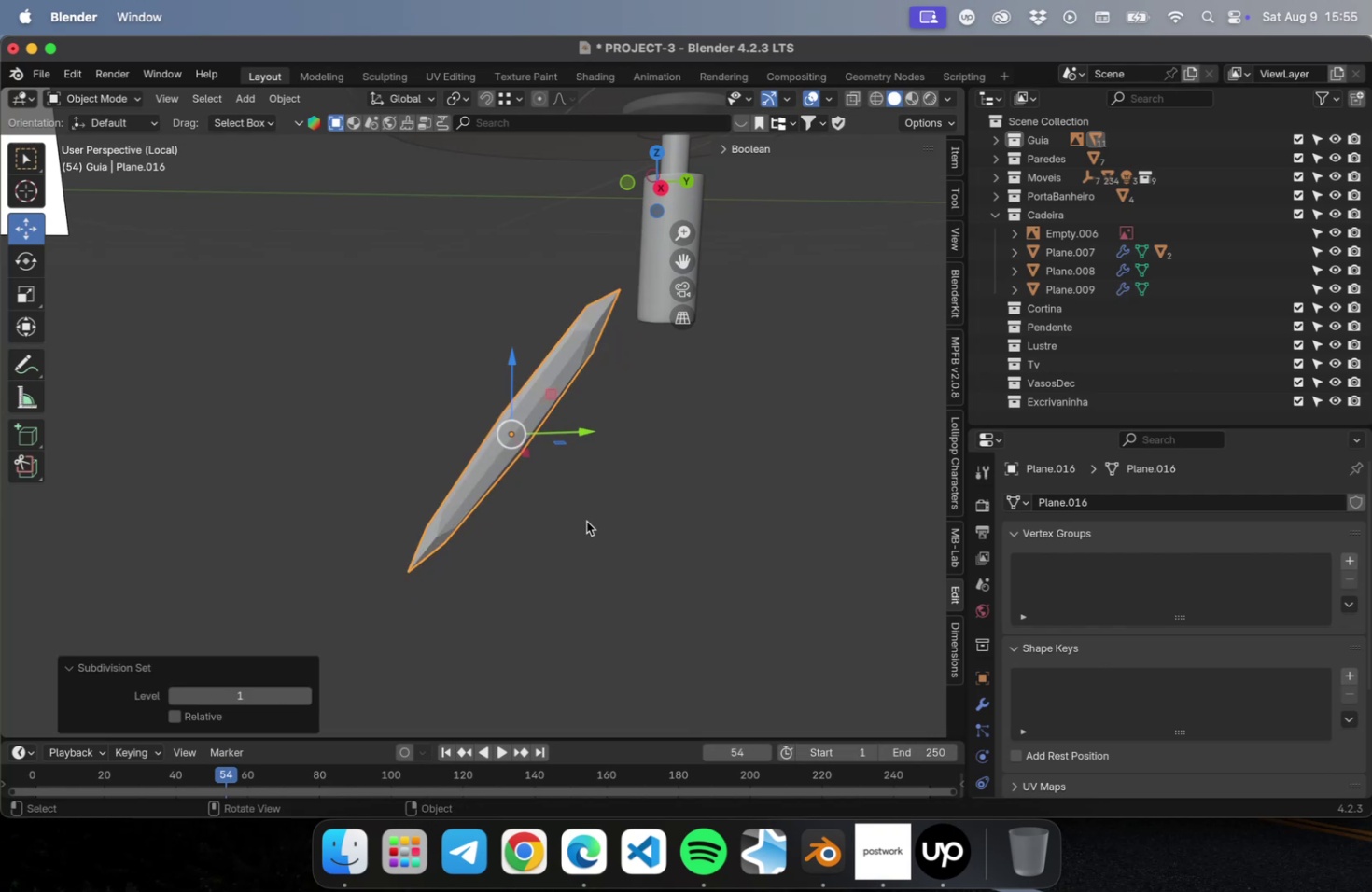 
key(Meta+CommandLeft)
 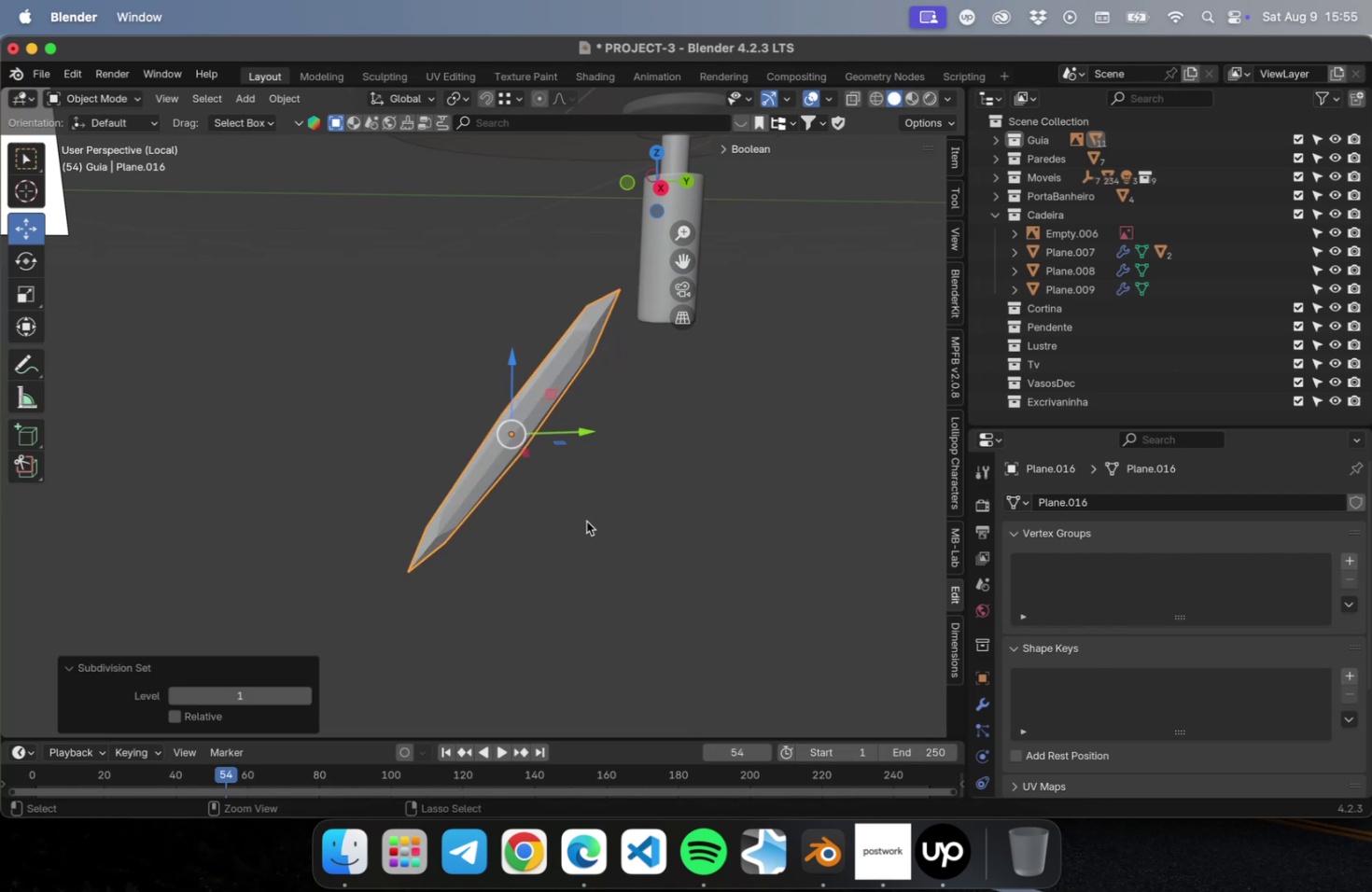 
key(Meta+2)
 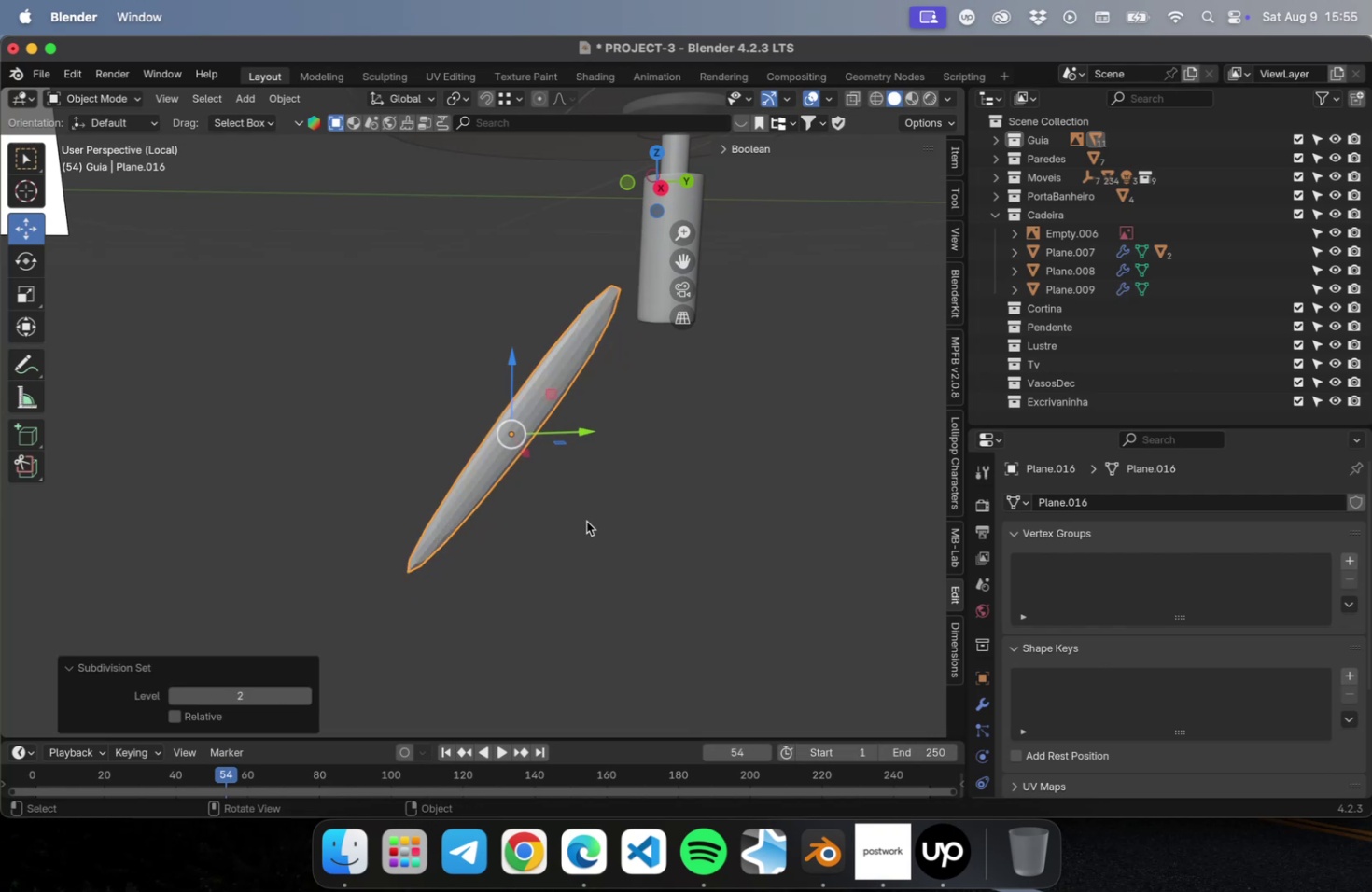 
key(Tab)
 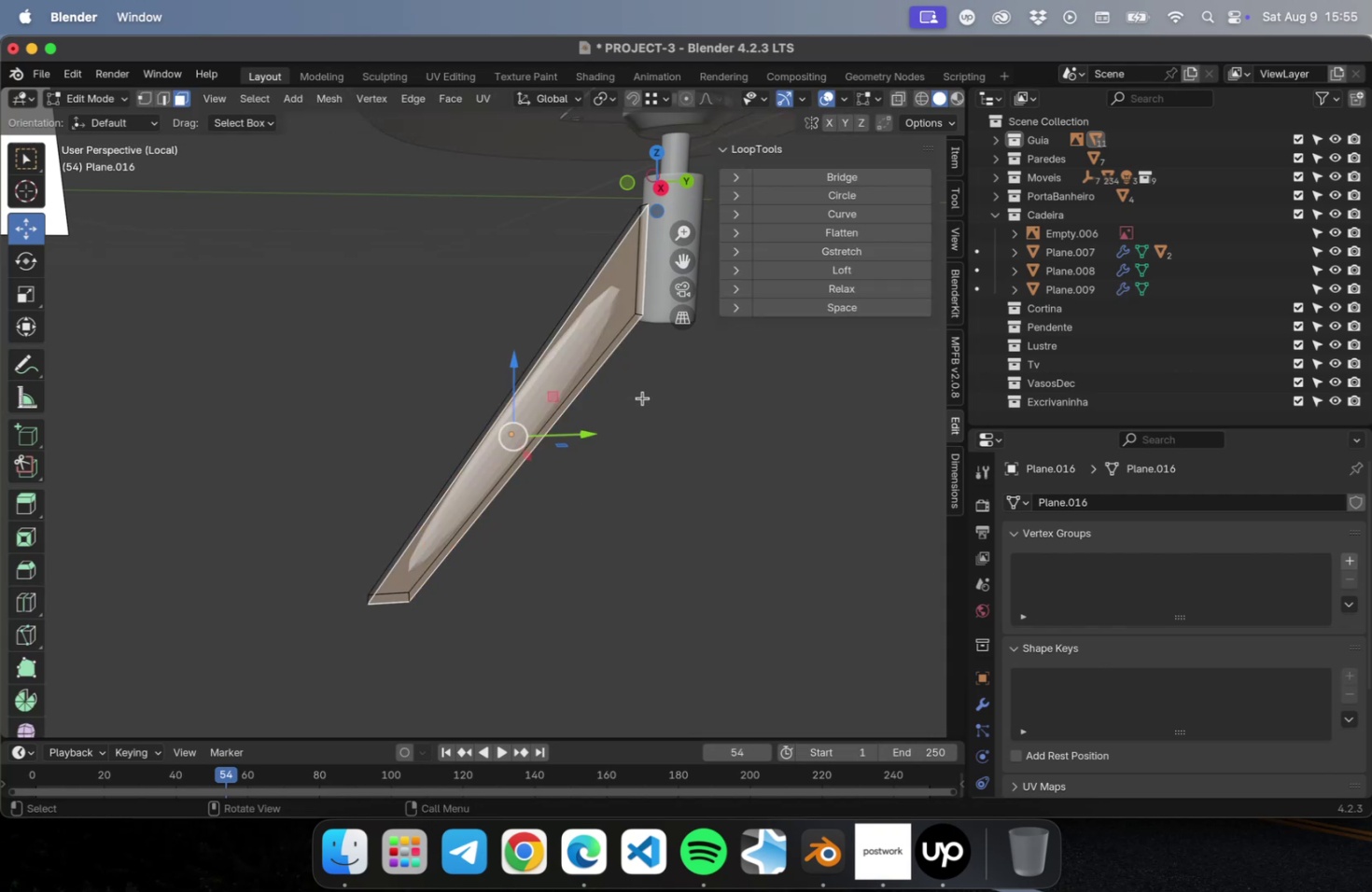 
hold_key(key=ShiftLeft, duration=0.36)
 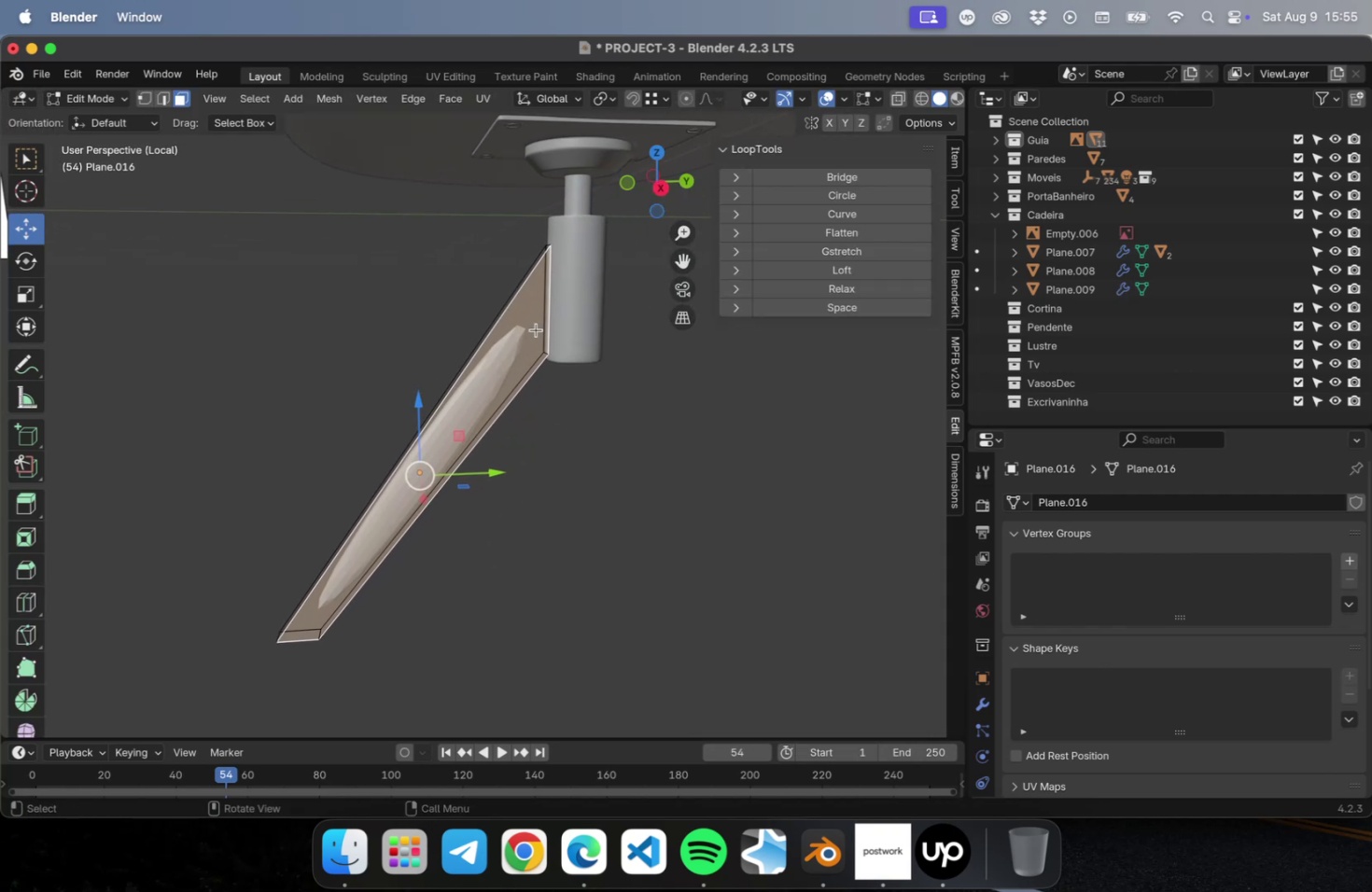 
scroll: coordinate [541, 300], scroll_direction: up, amount: 11.0
 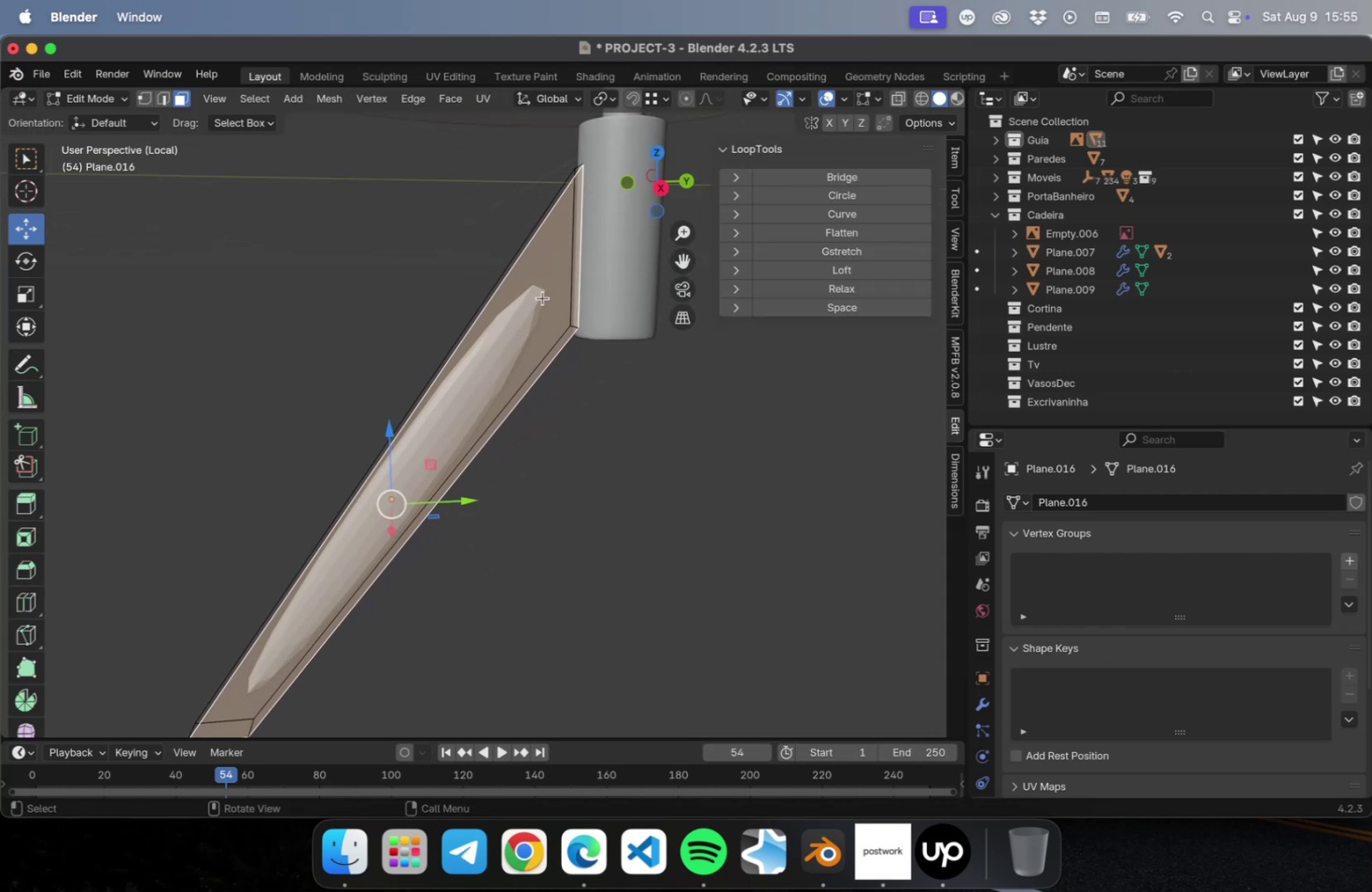 
hold_key(key=ShiftLeft, duration=0.32)
 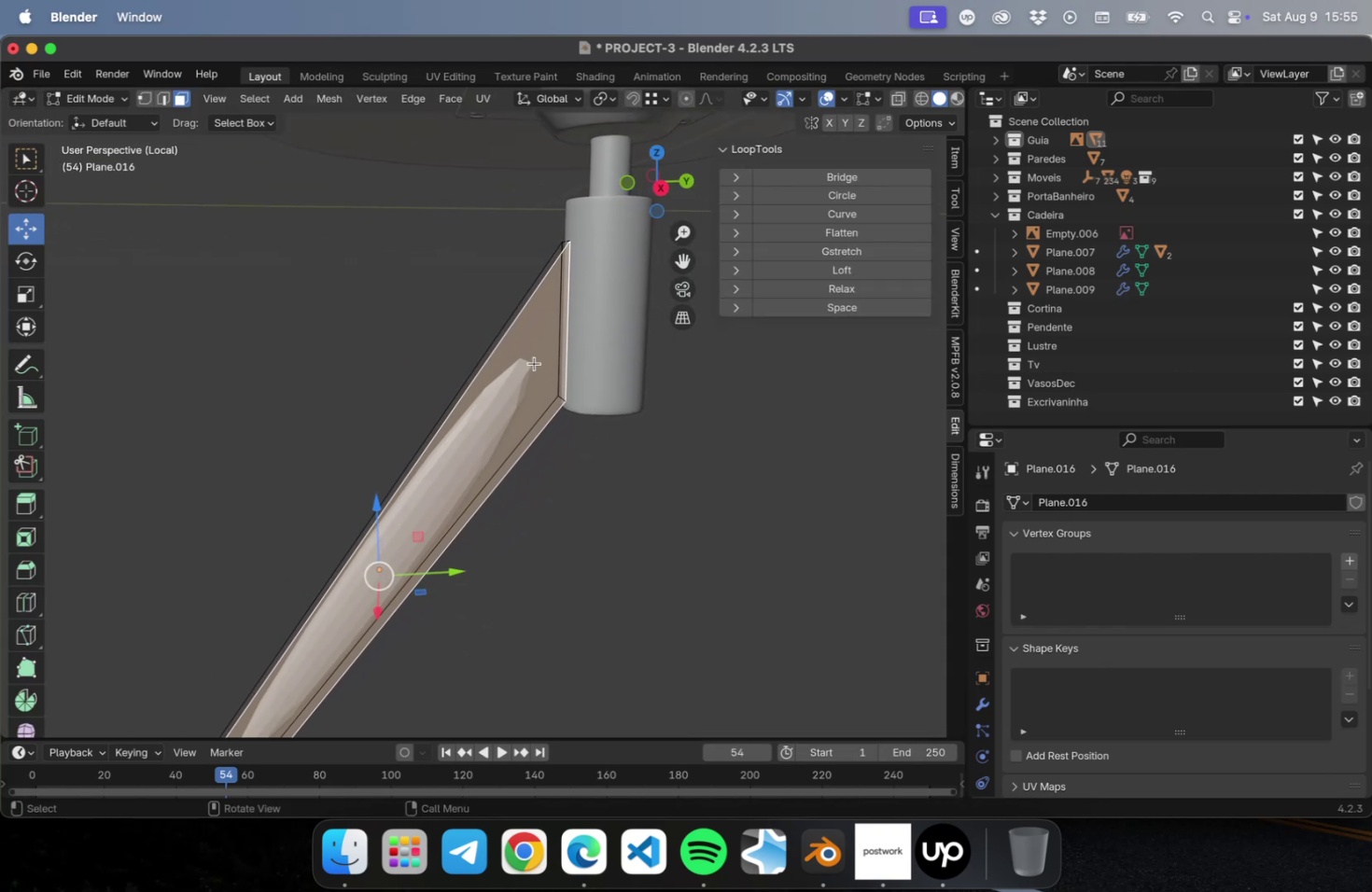 
key(2)
 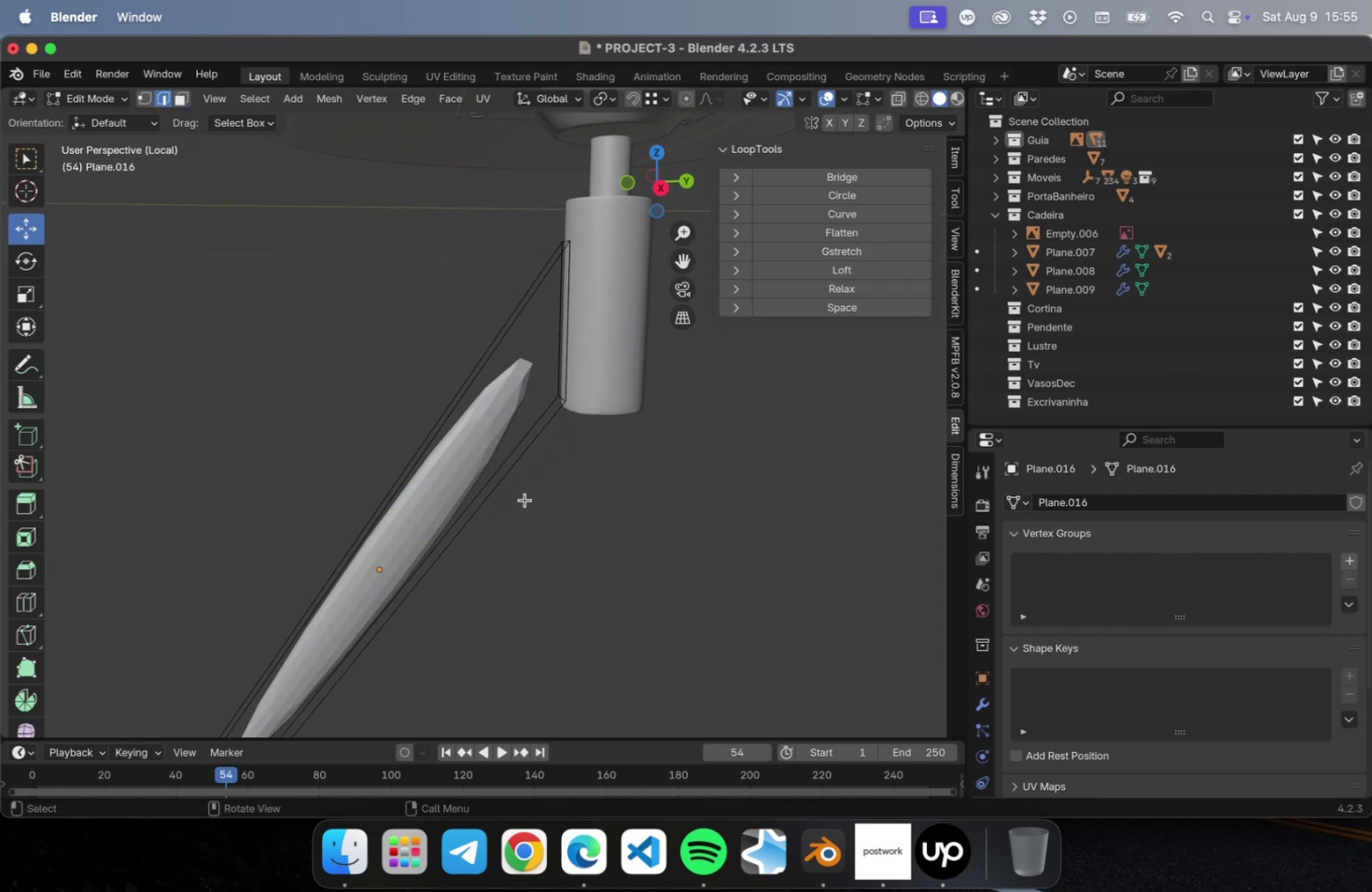 
key(Shift+ShiftLeft)
 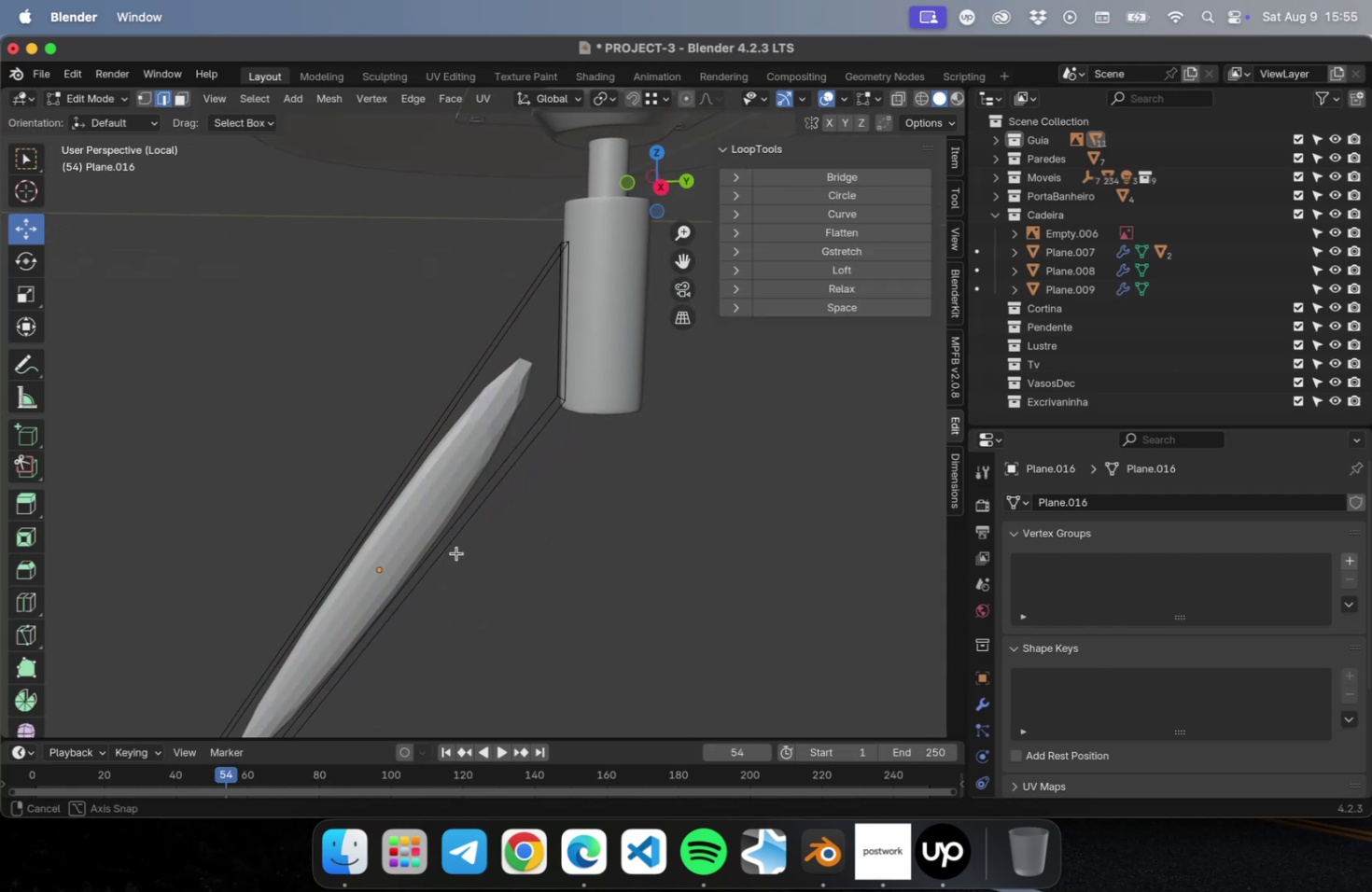 
hold_key(key=ShiftLeft, duration=0.56)
 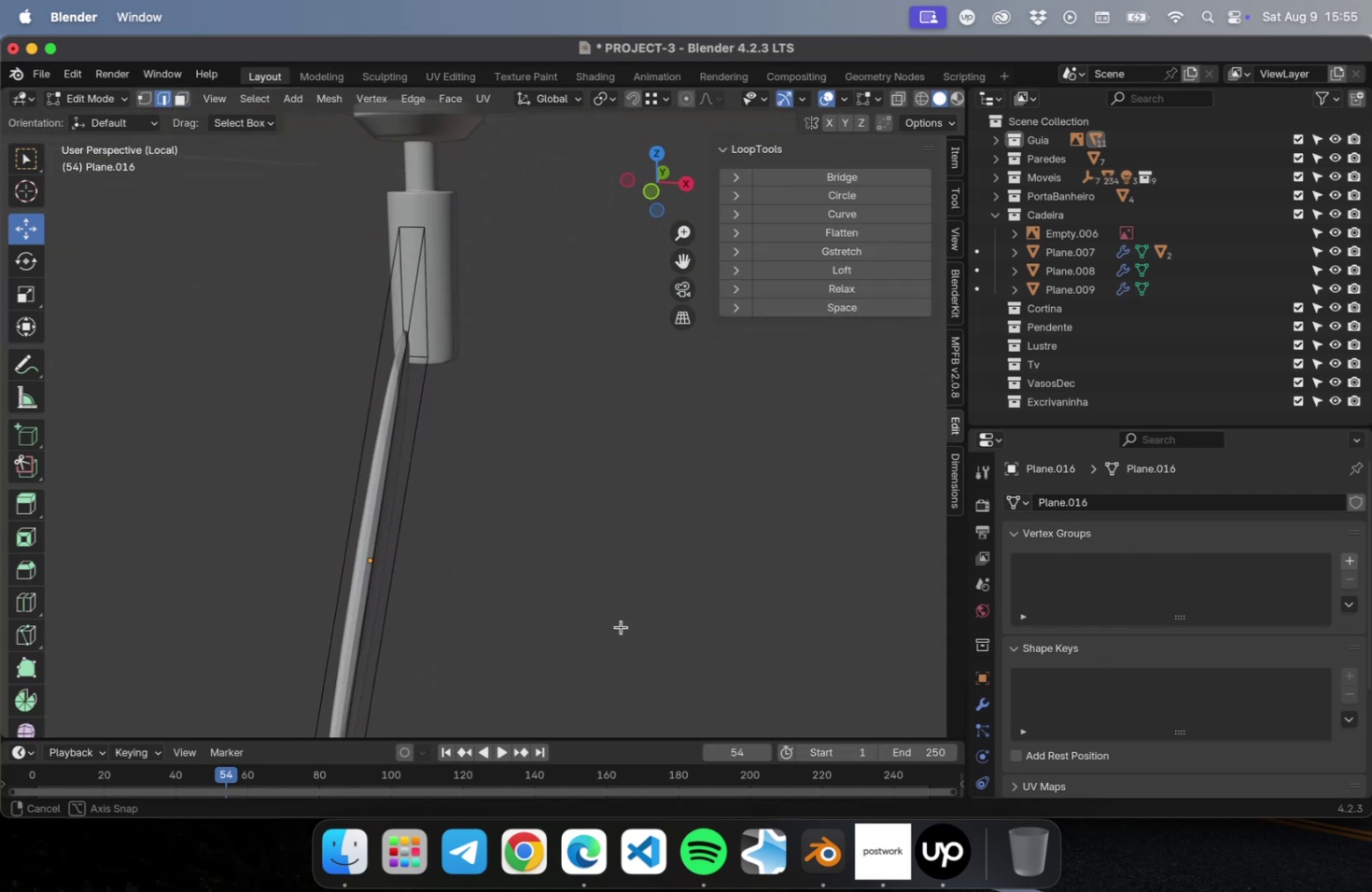 
hold_key(key=ShiftLeft, duration=0.48)
 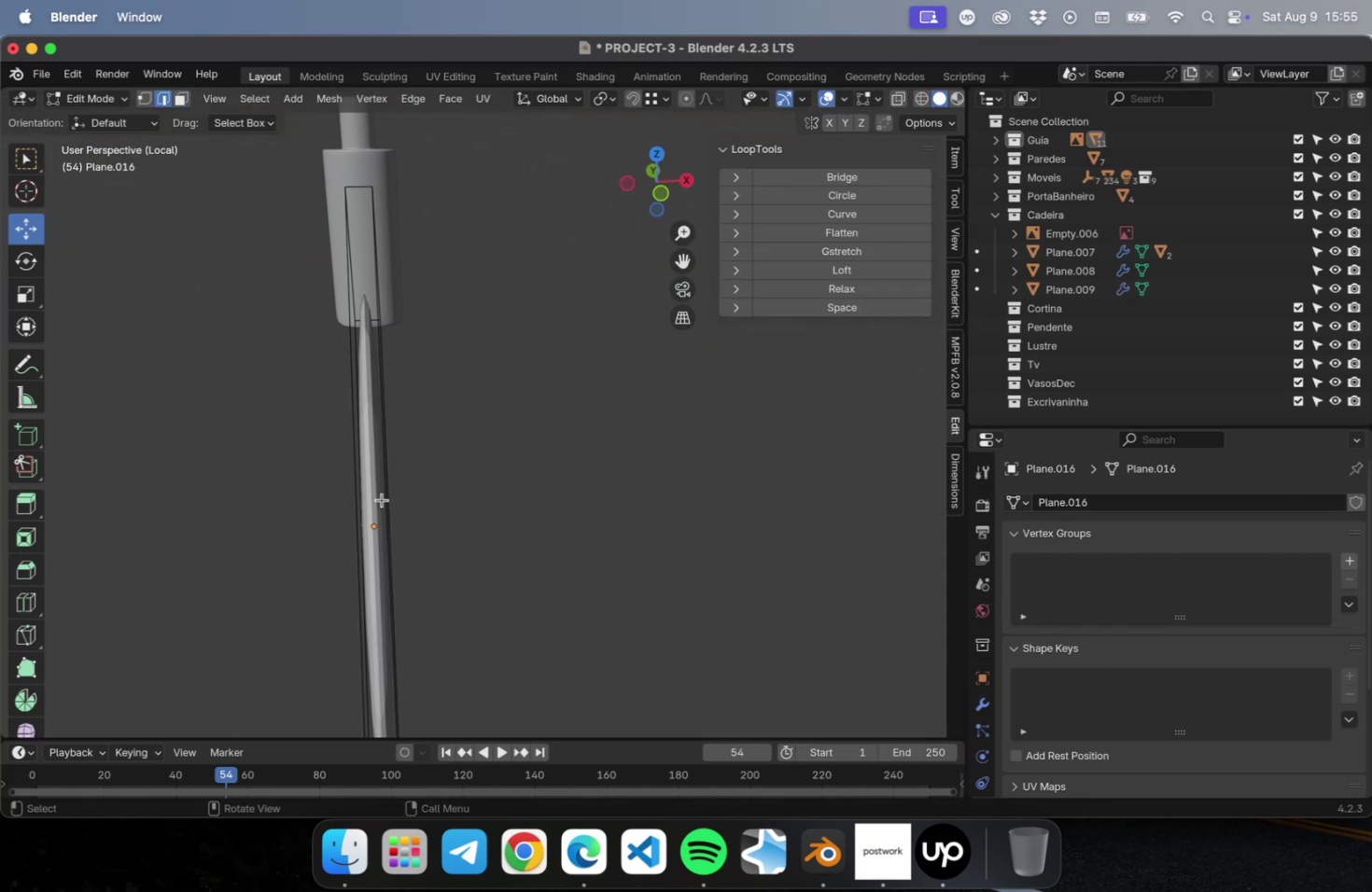 
key(Meta+R)
 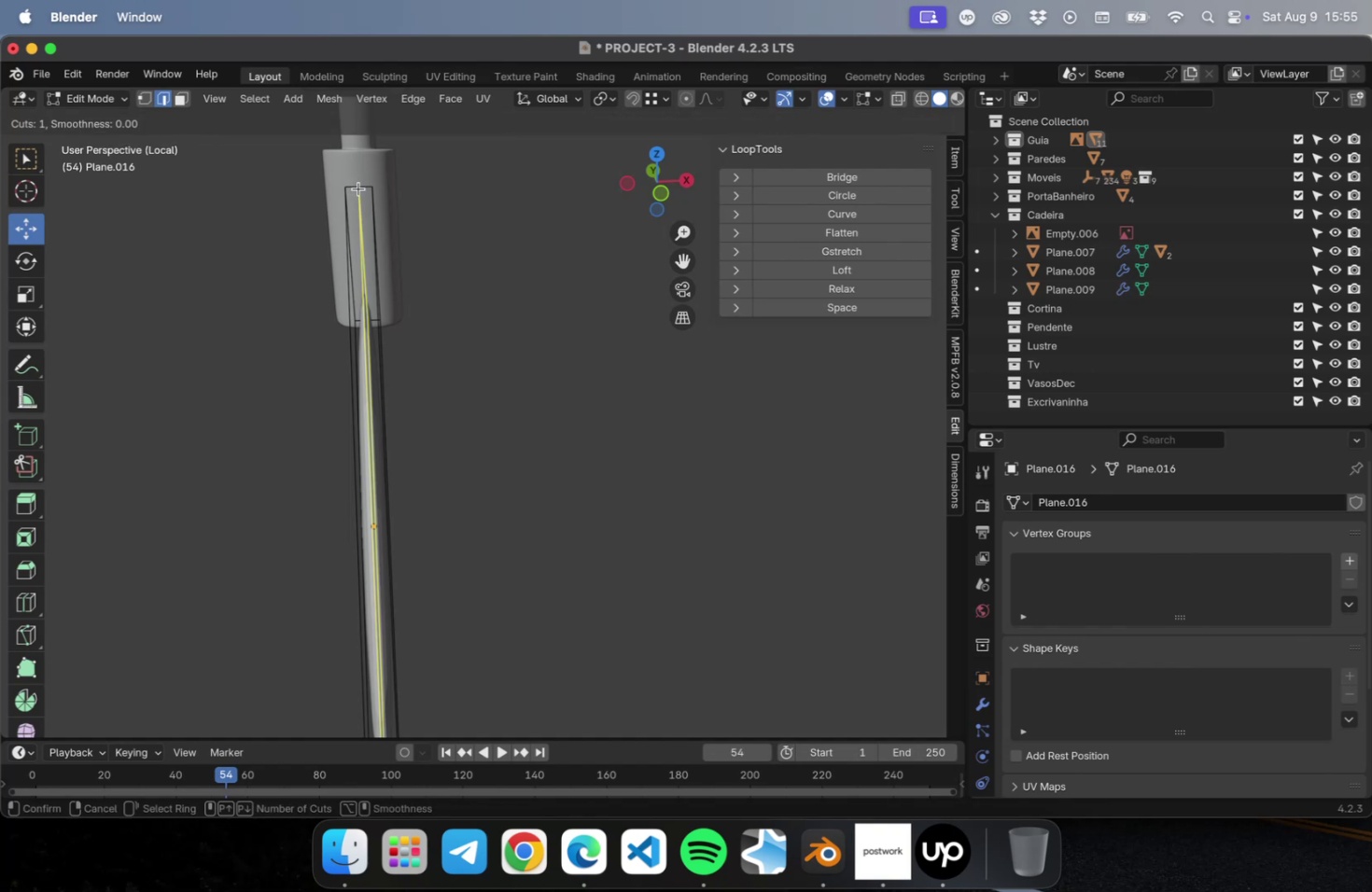 
scroll: coordinate [358, 188], scroll_direction: up, amount: 1.0
 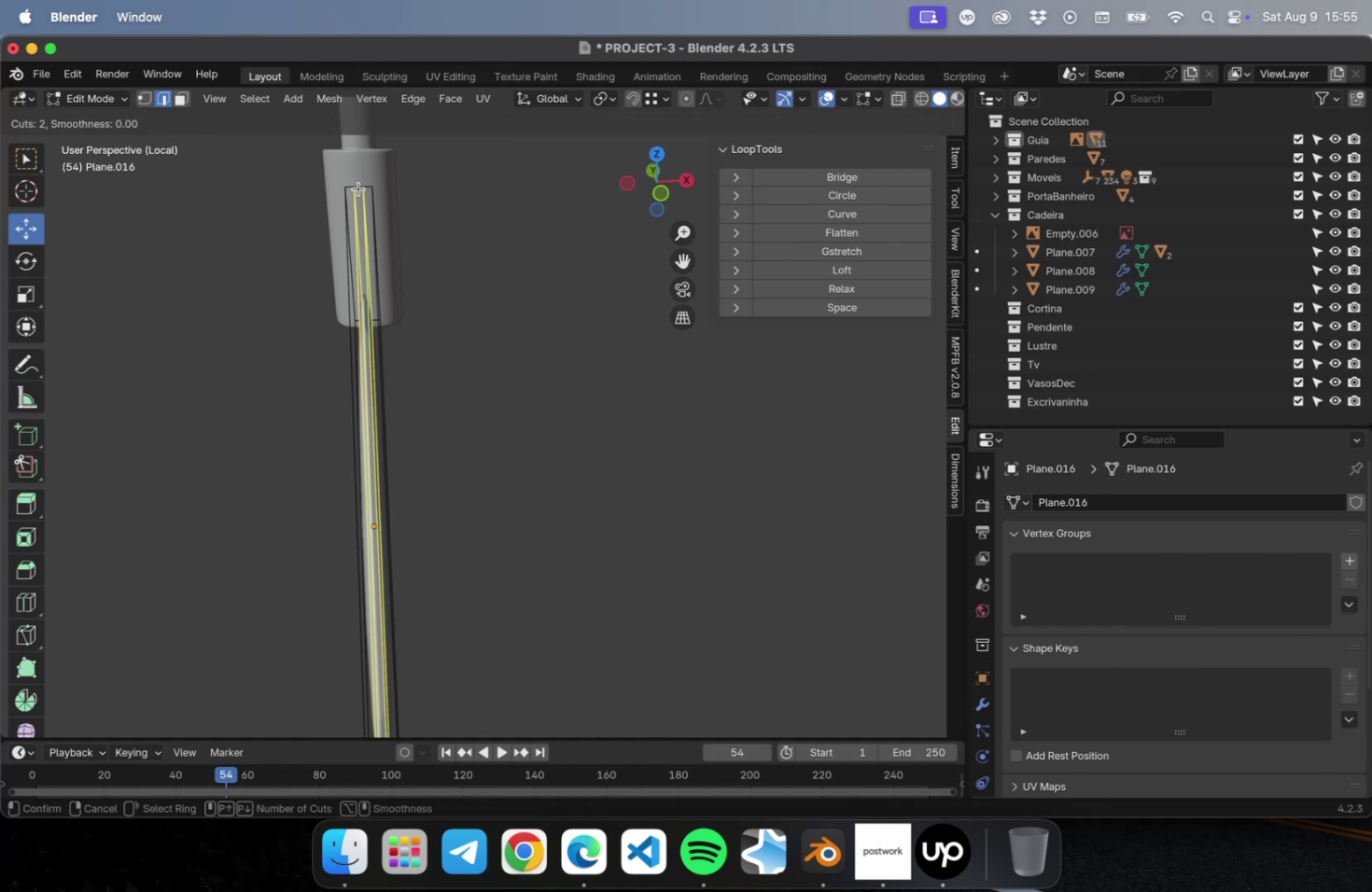 
left_click([358, 188])
 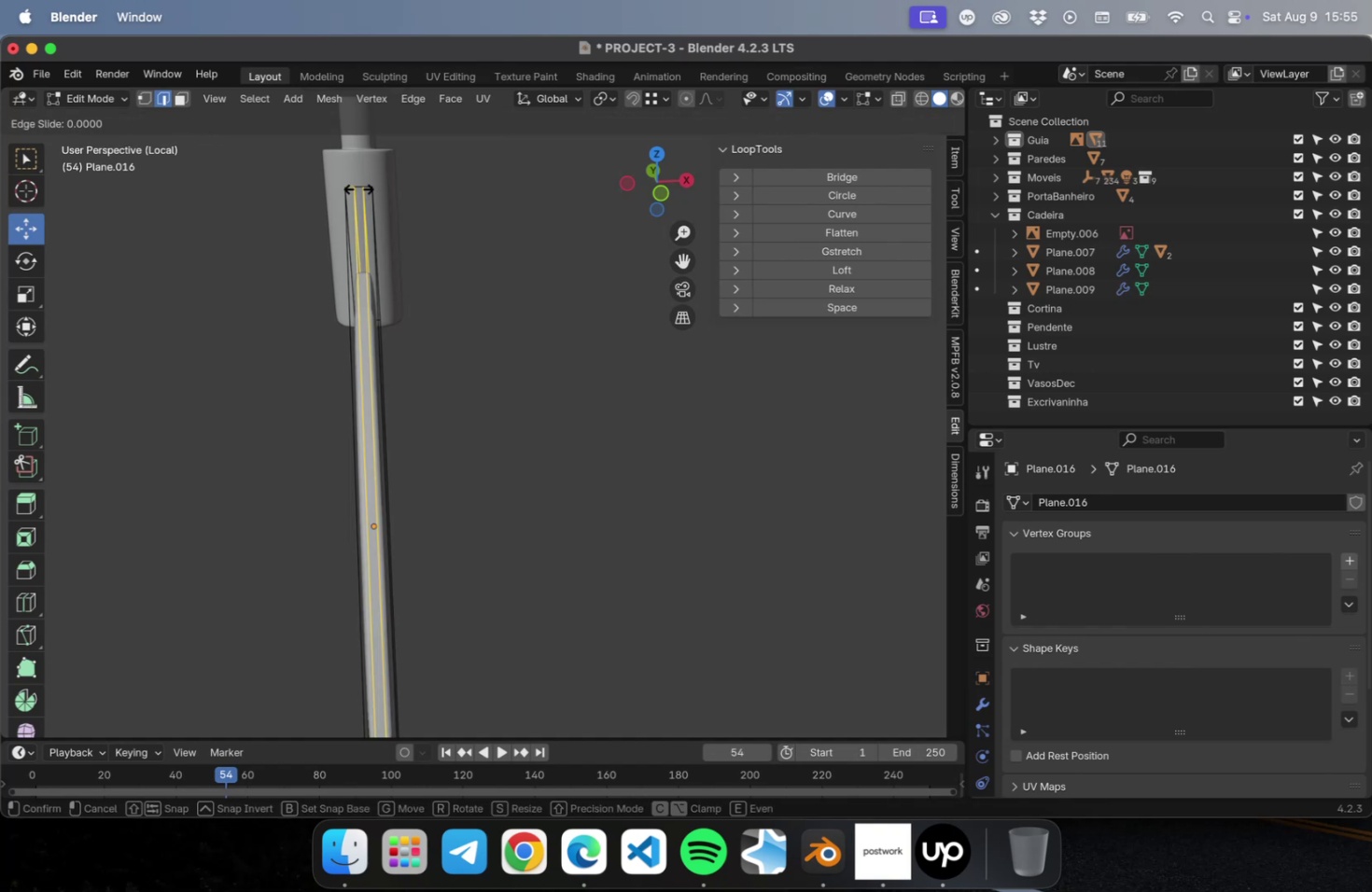 
key(Escape)
 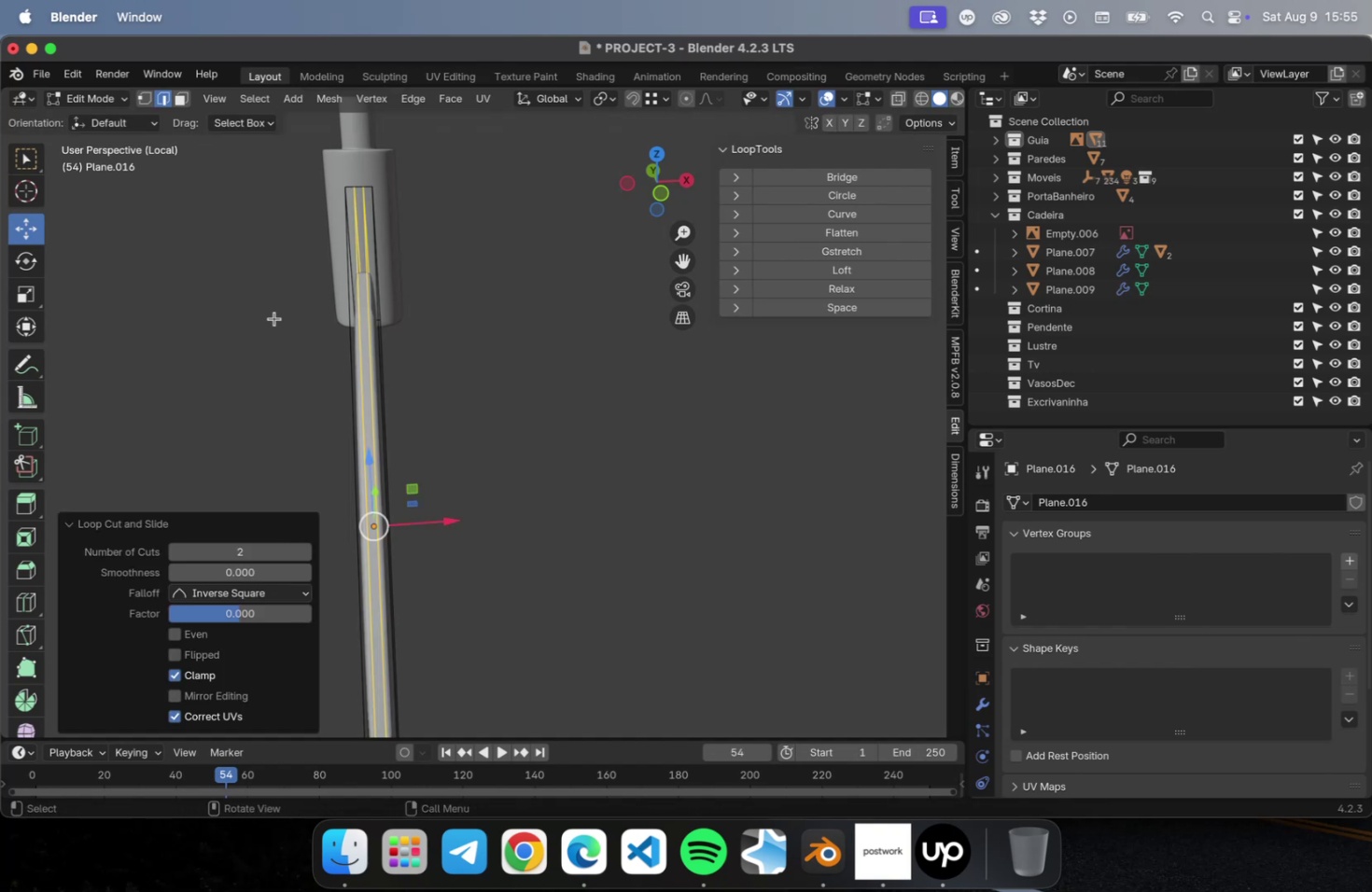 
hold_key(key=ShiftLeft, duration=0.52)
 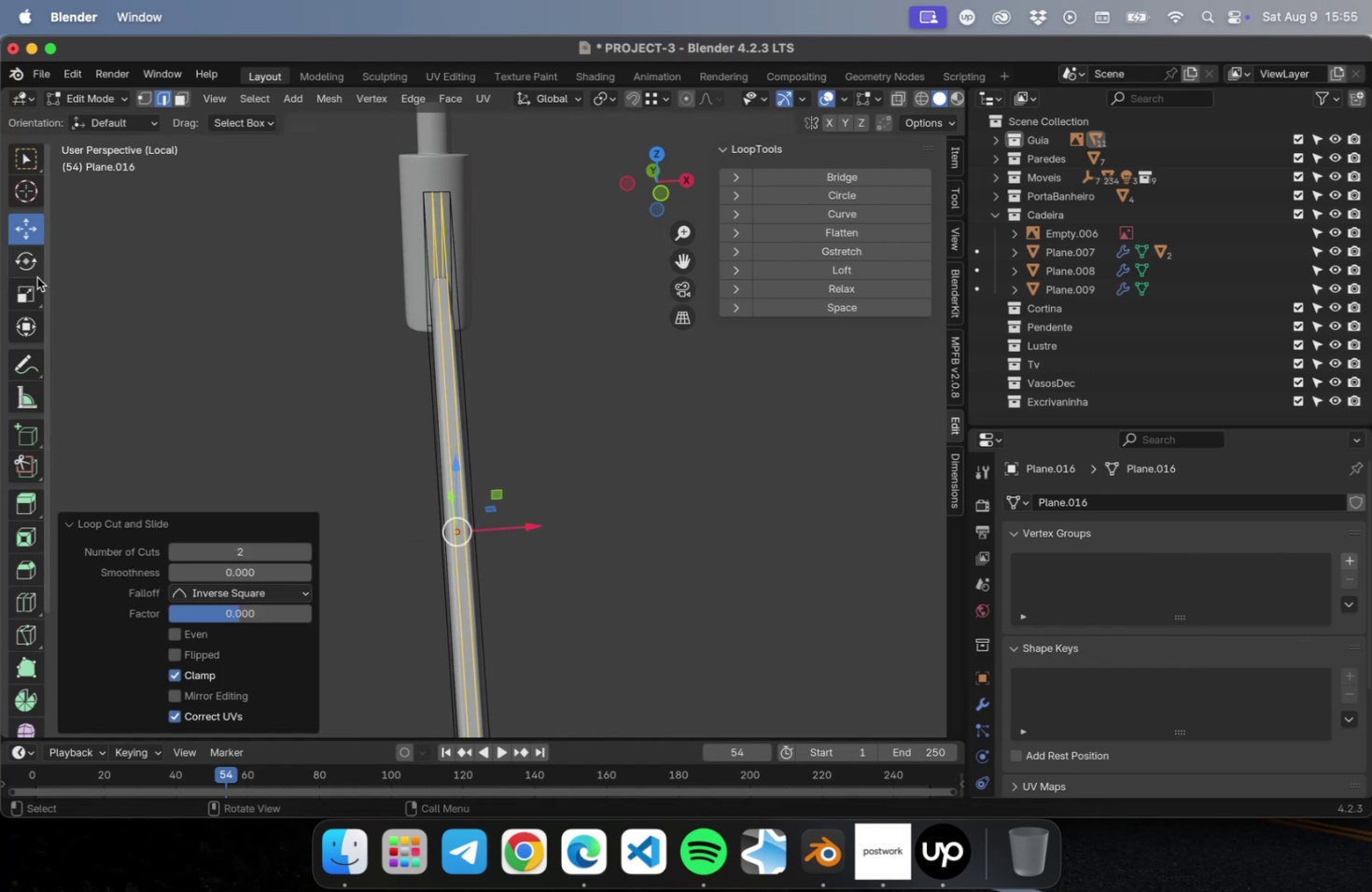 
left_click([29, 286])
 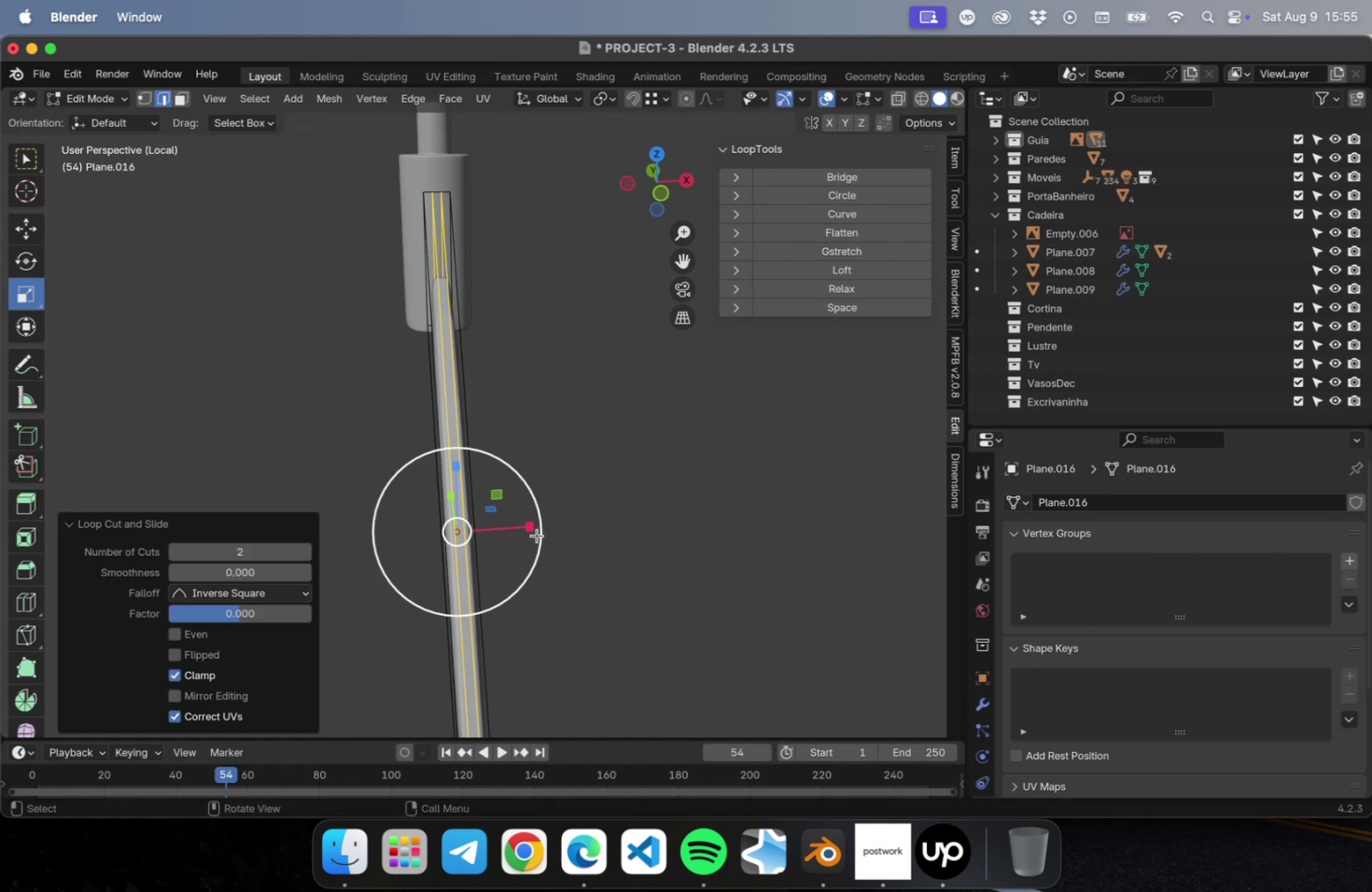 
left_click_drag(start_coordinate=[528, 527], to_coordinate=[581, 511])
 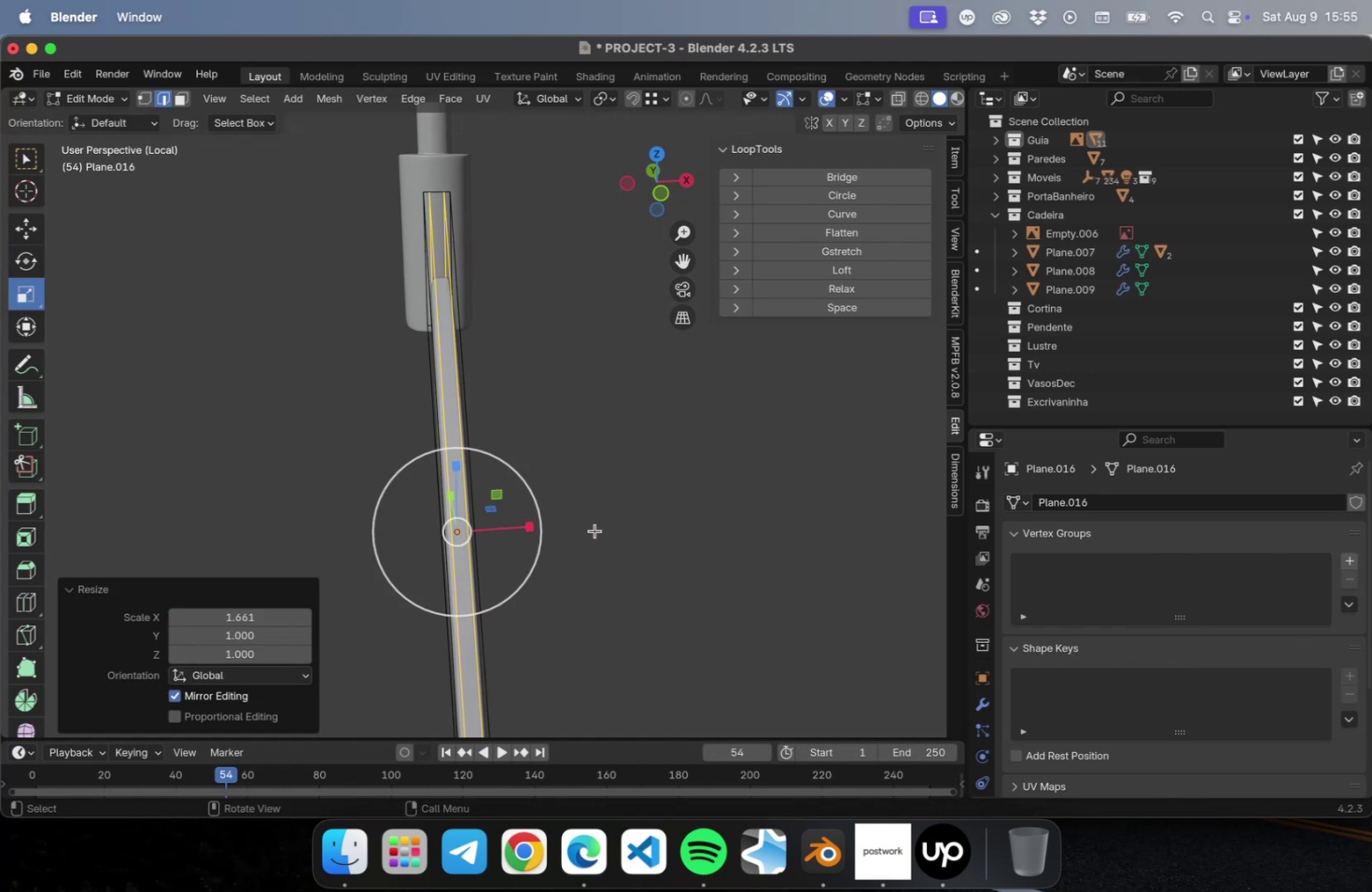 
scroll: coordinate [594, 533], scroll_direction: down, amount: 10.0
 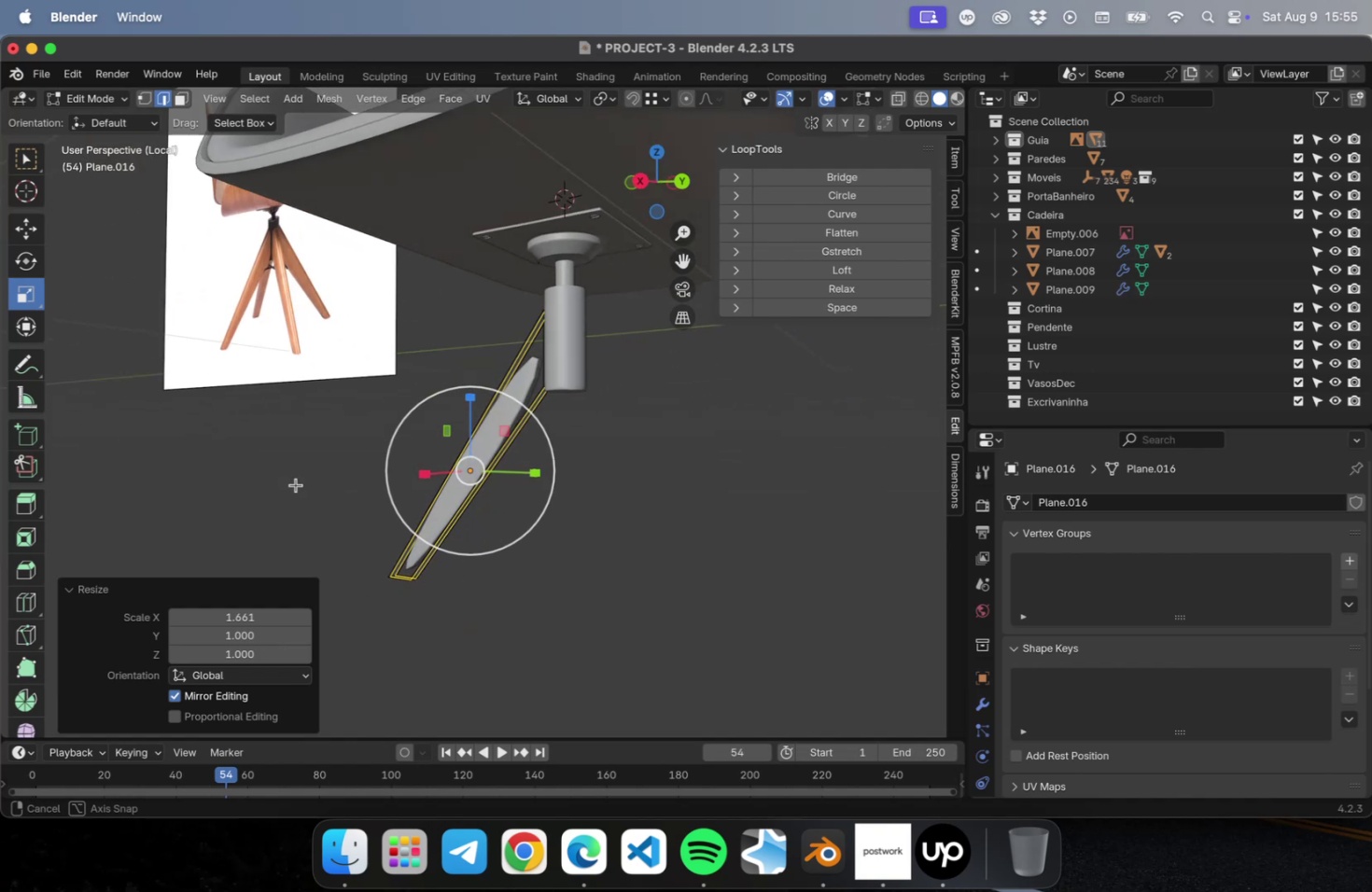 
hold_key(key=ShiftLeft, duration=0.41)
 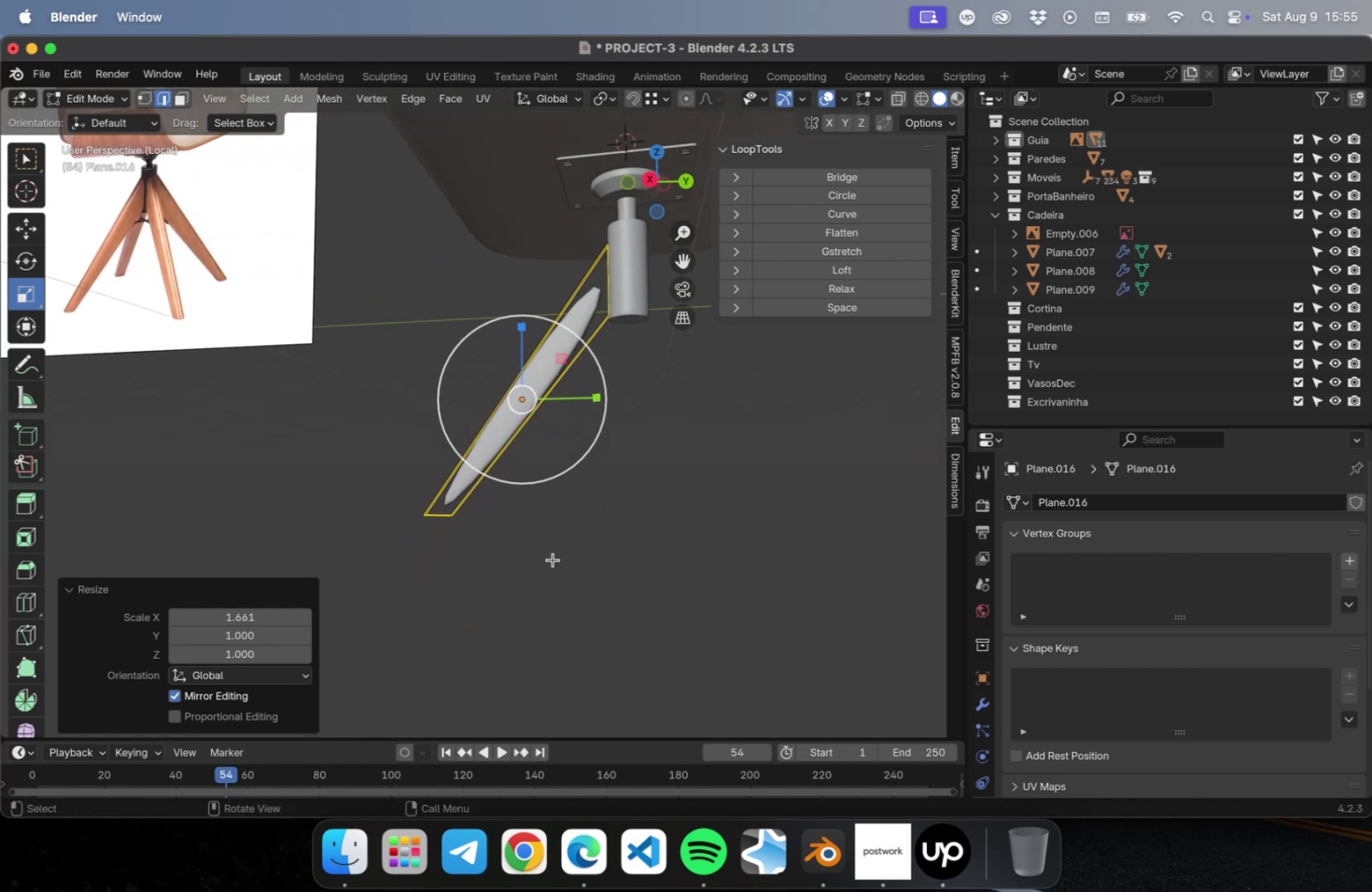 
scroll: coordinate [479, 585], scroll_direction: up, amount: 5.0
 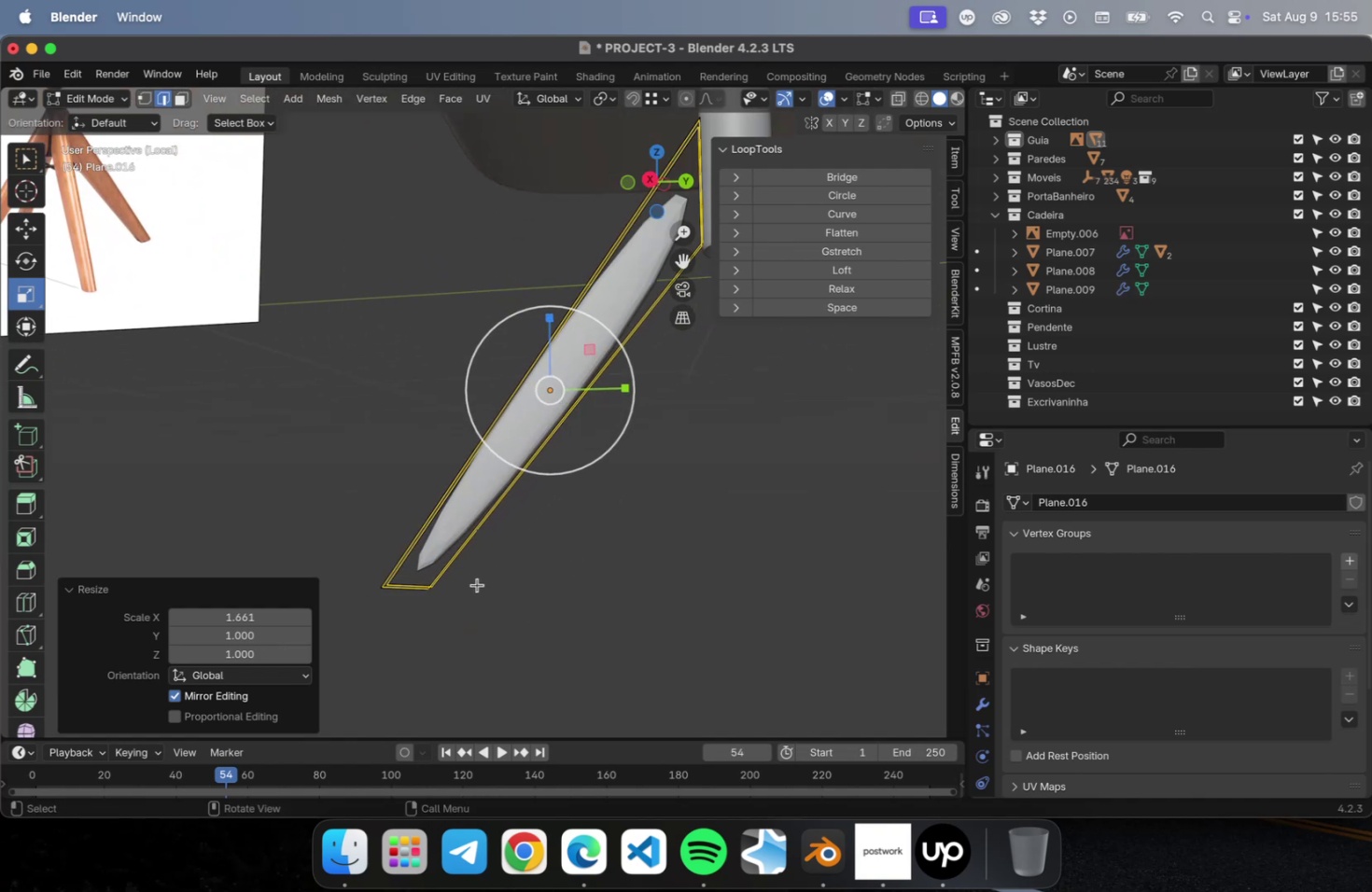 
hold_key(key=ShiftLeft, duration=0.36)
 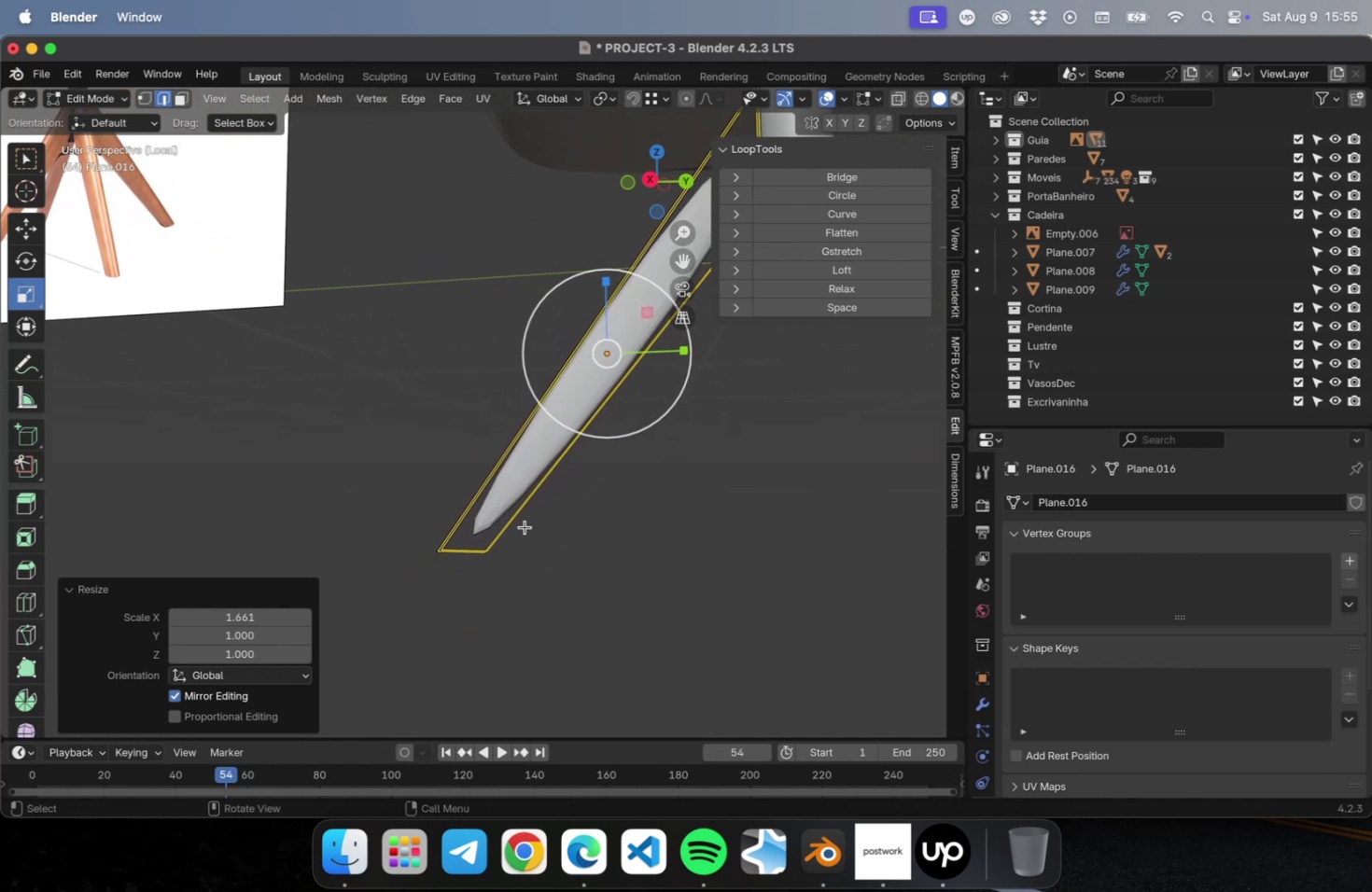 
key(Meta+CommandLeft)
 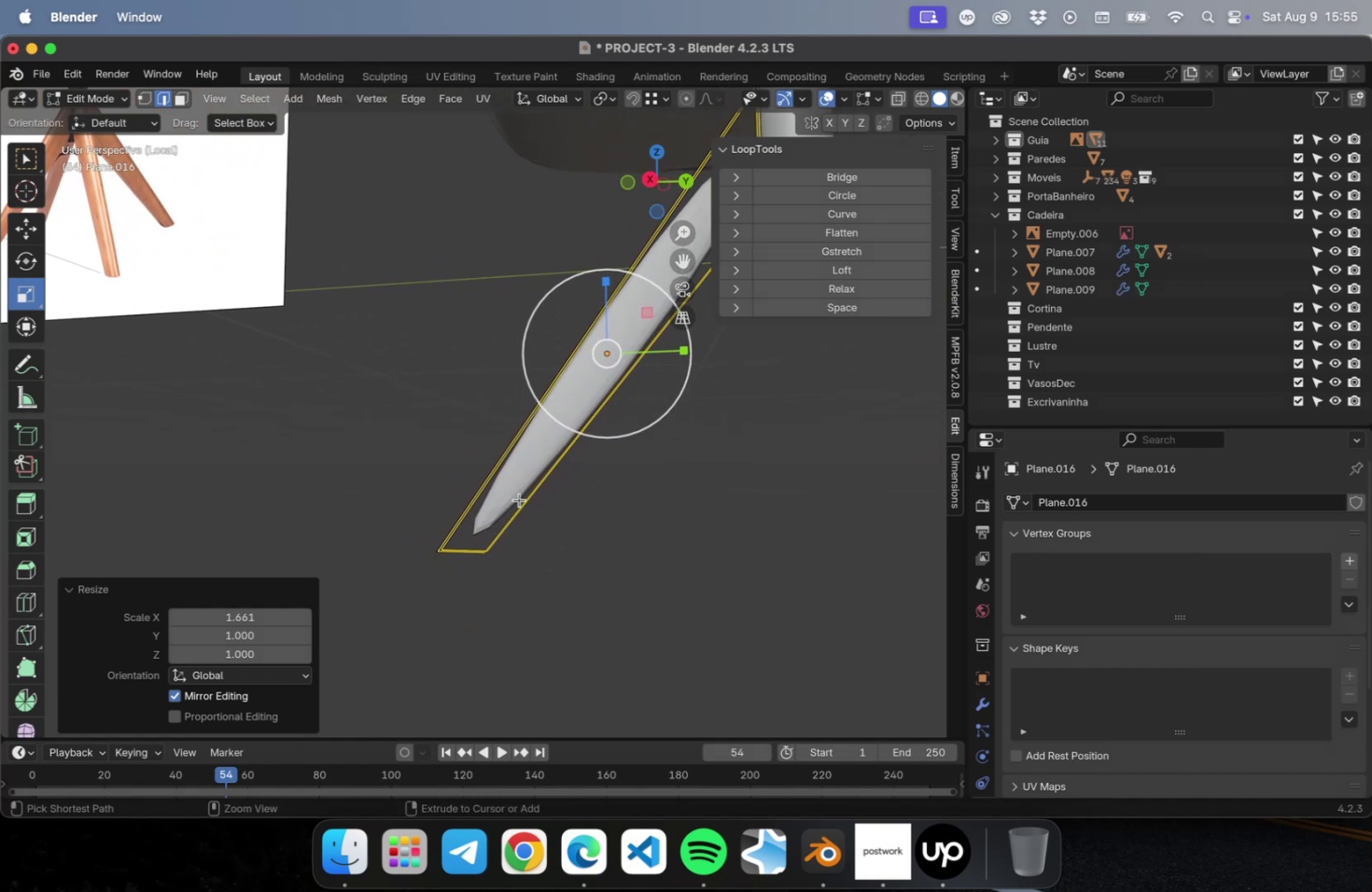 
key(Meta+R)
 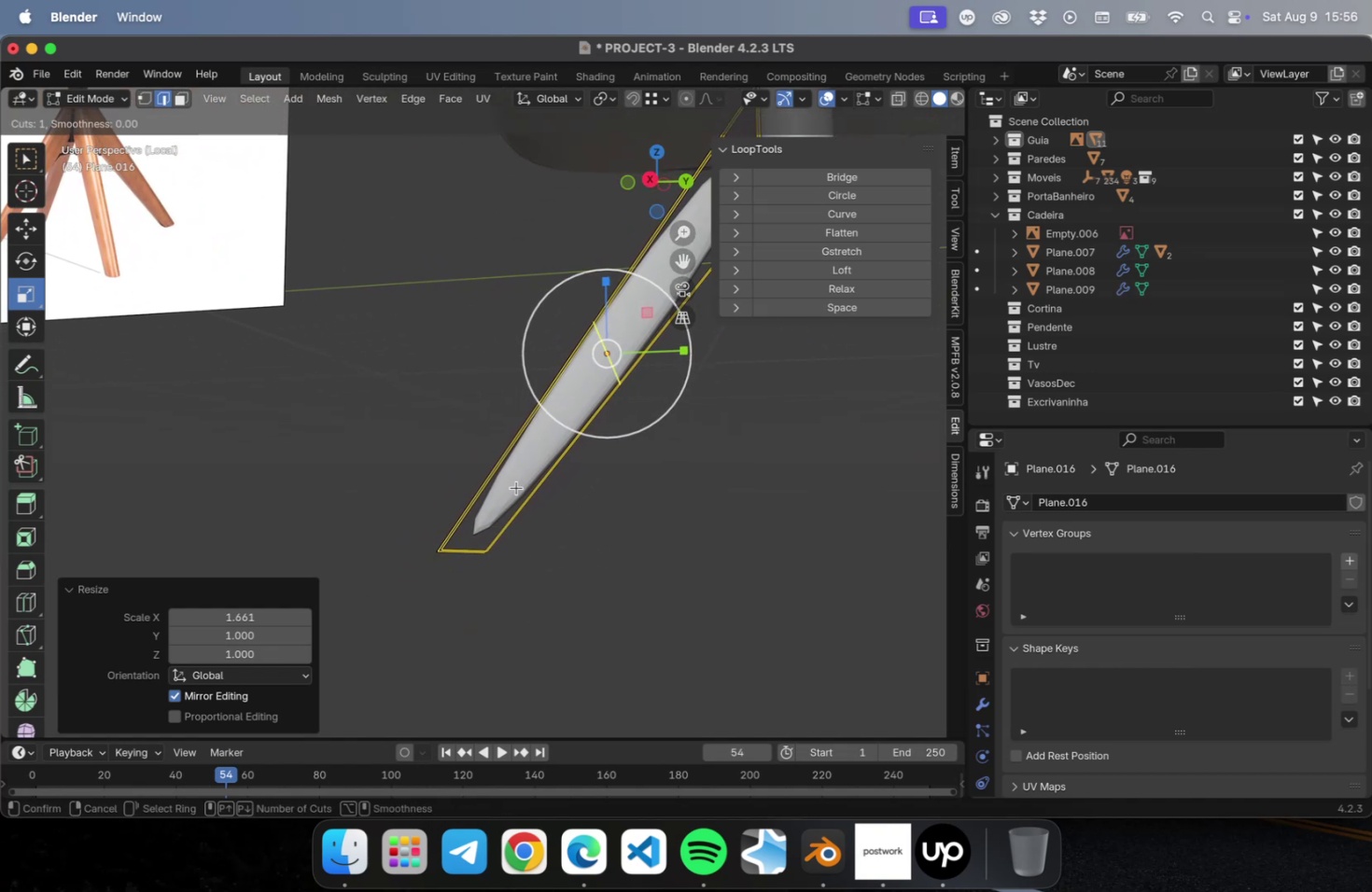 
left_click([516, 487])
 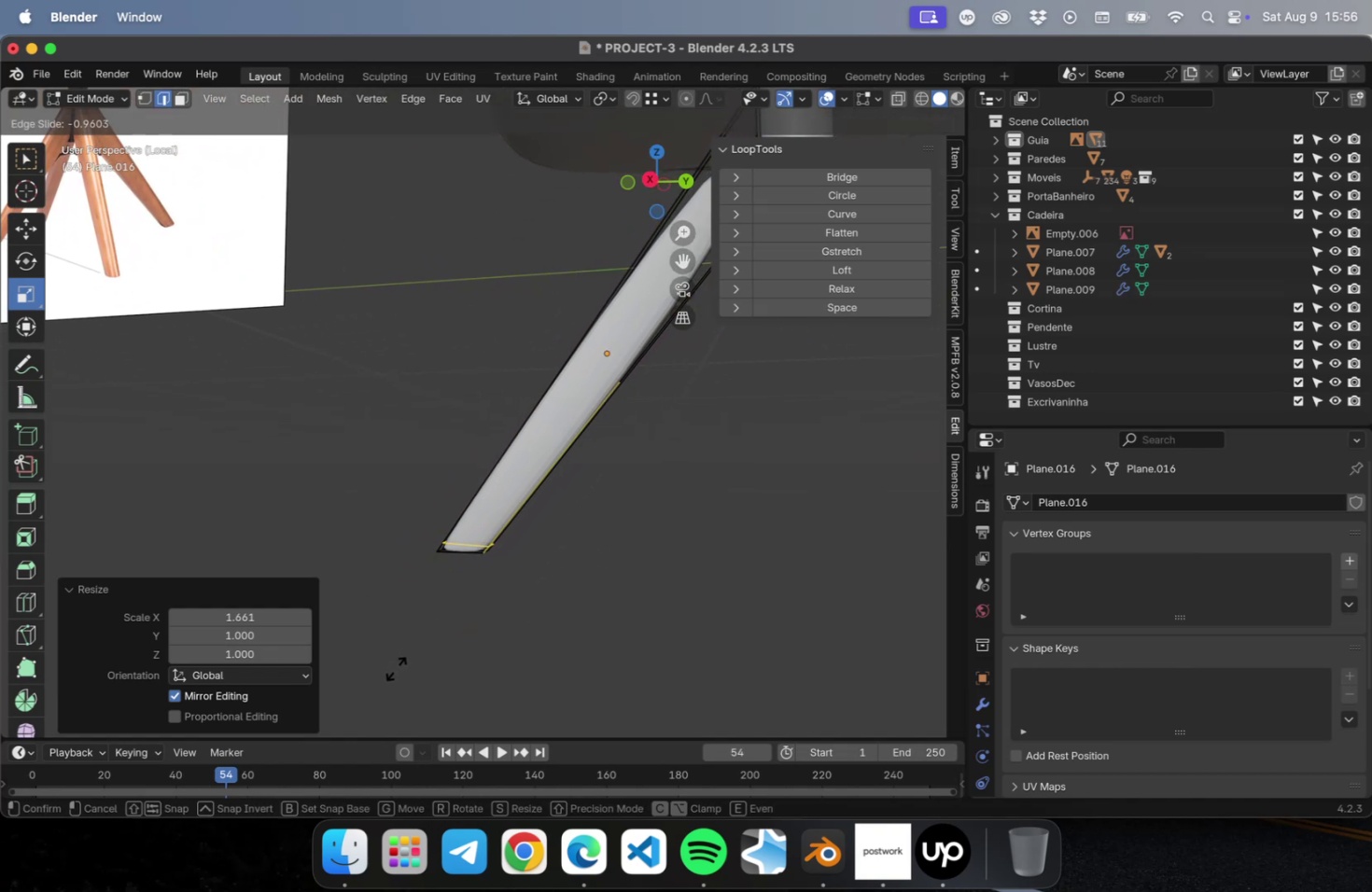 
left_click([394, 668])
 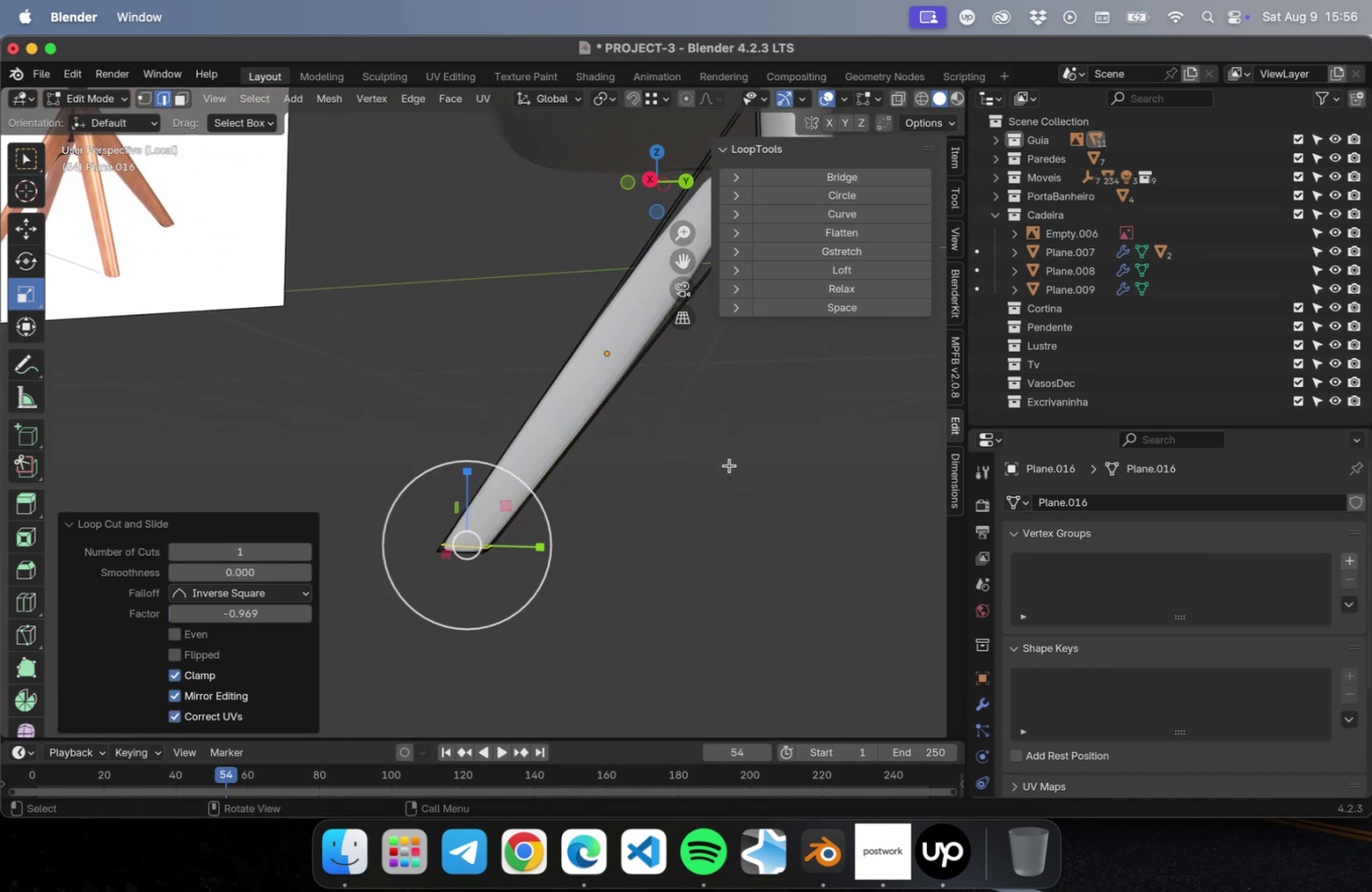 
hold_key(key=CapsLock, duration=0.34)
 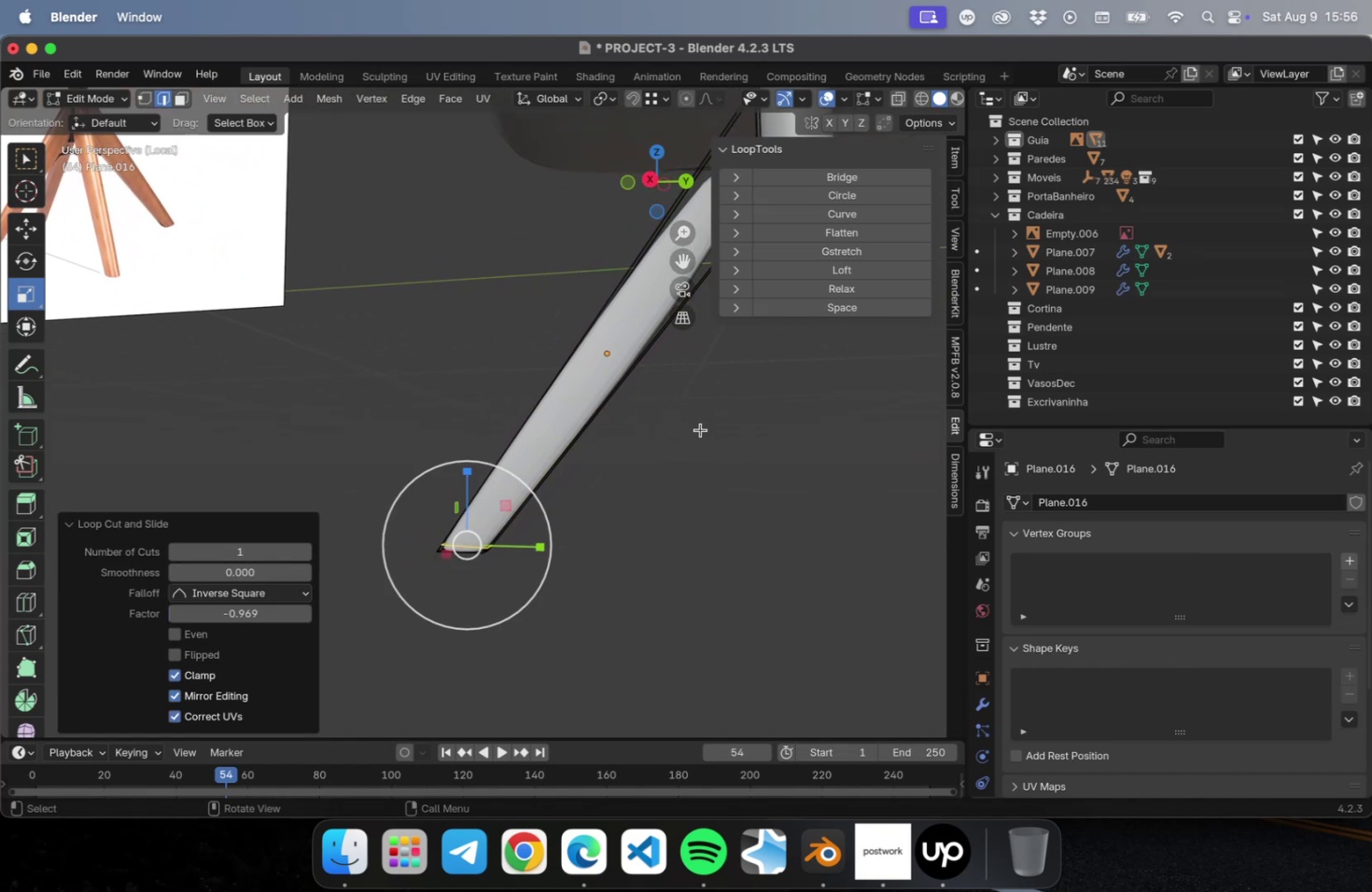 
hold_key(key=ShiftLeft, duration=0.61)
 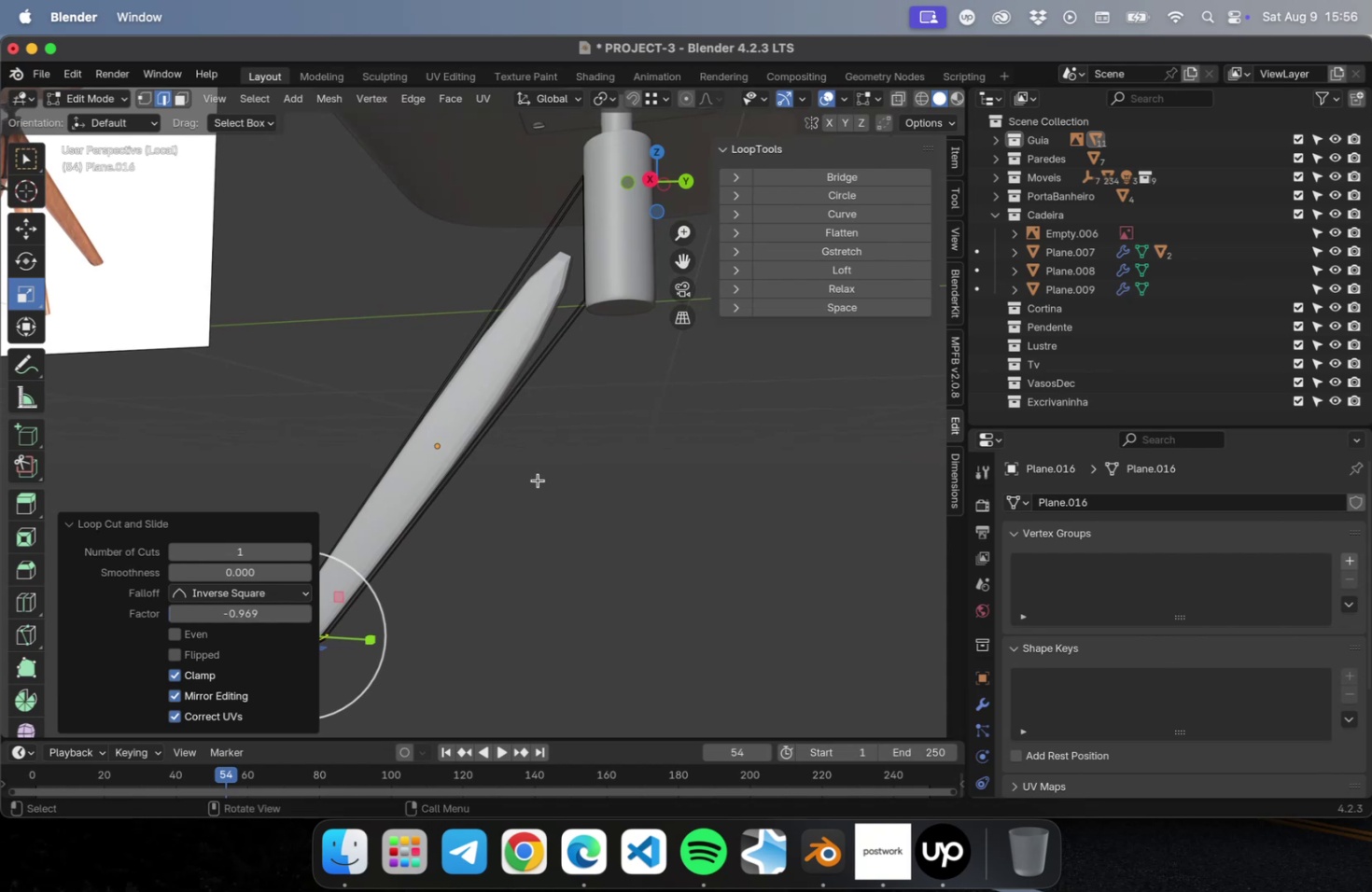 
hold_key(key=ShiftLeft, duration=0.56)
 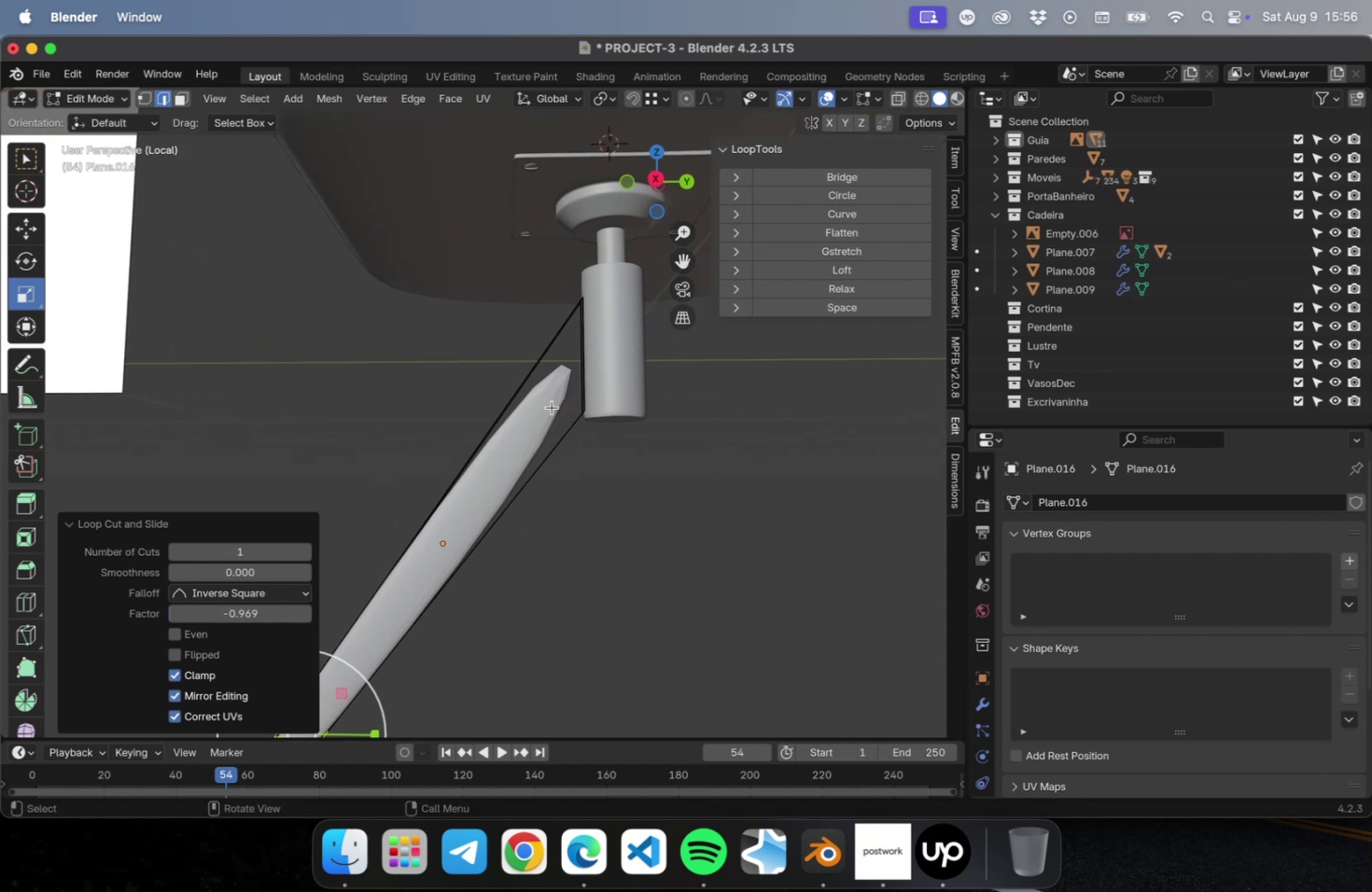 
key(Meta+R)
 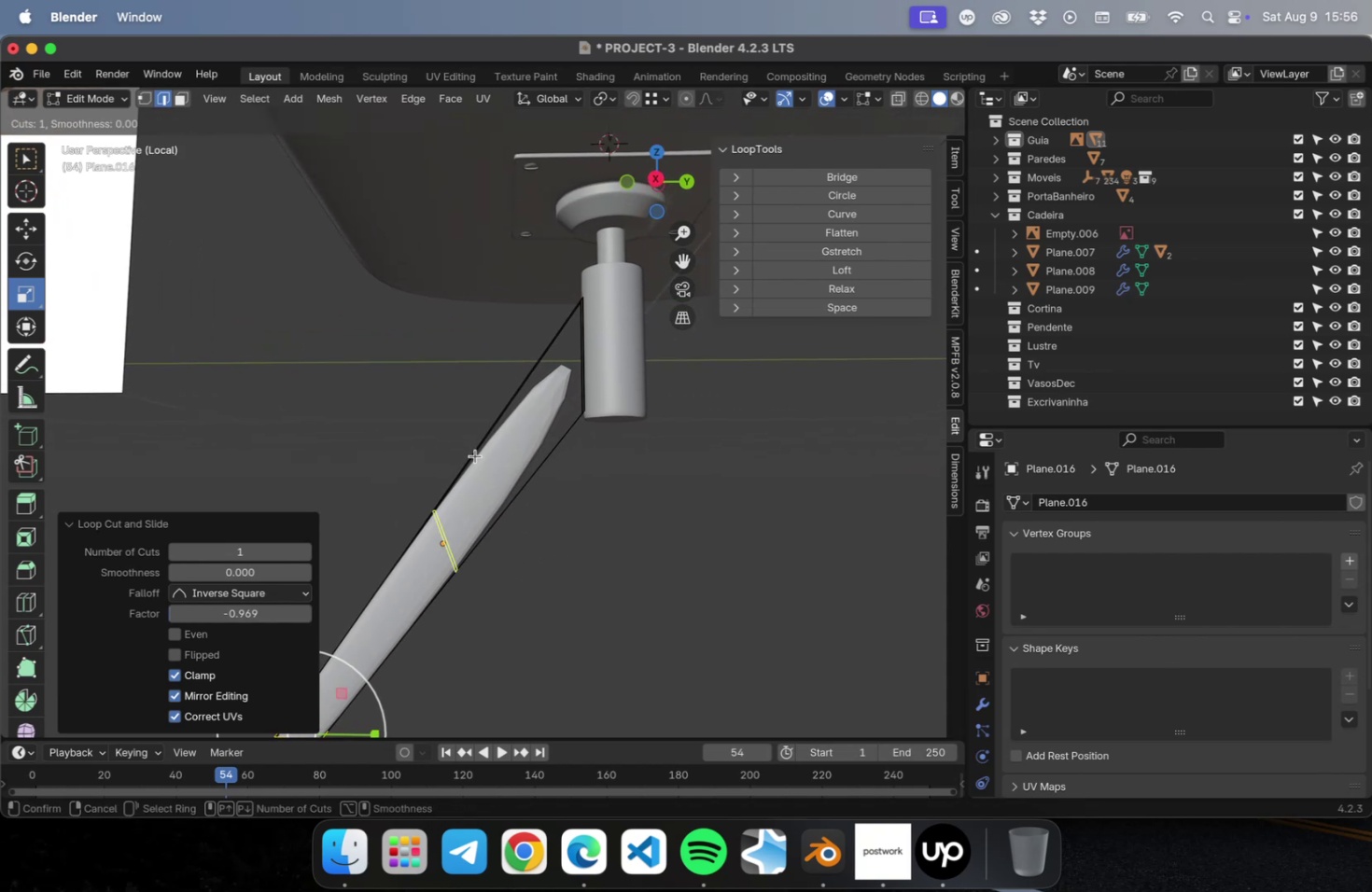 
left_click([475, 455])
 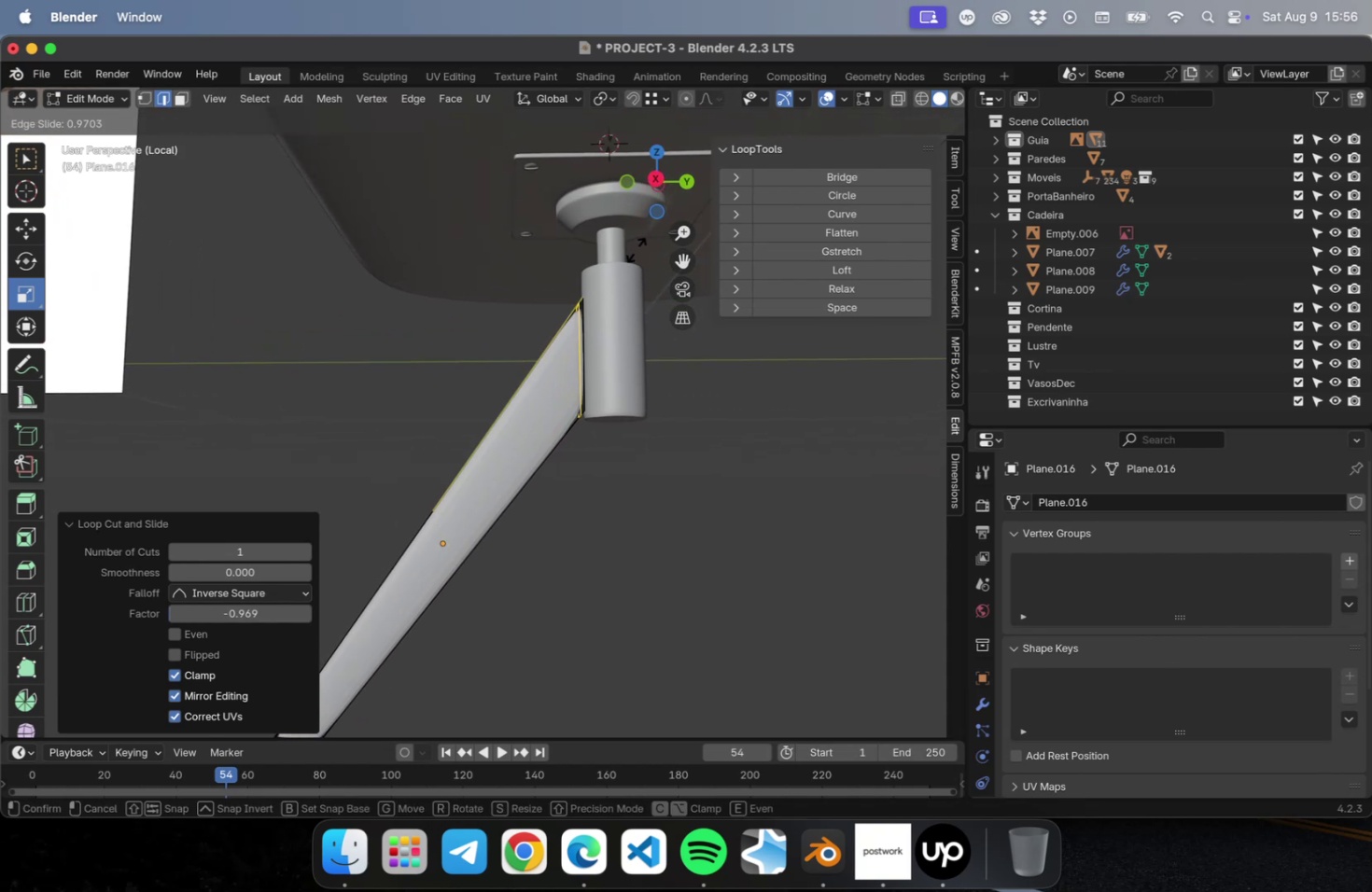 
left_click([636, 249])
 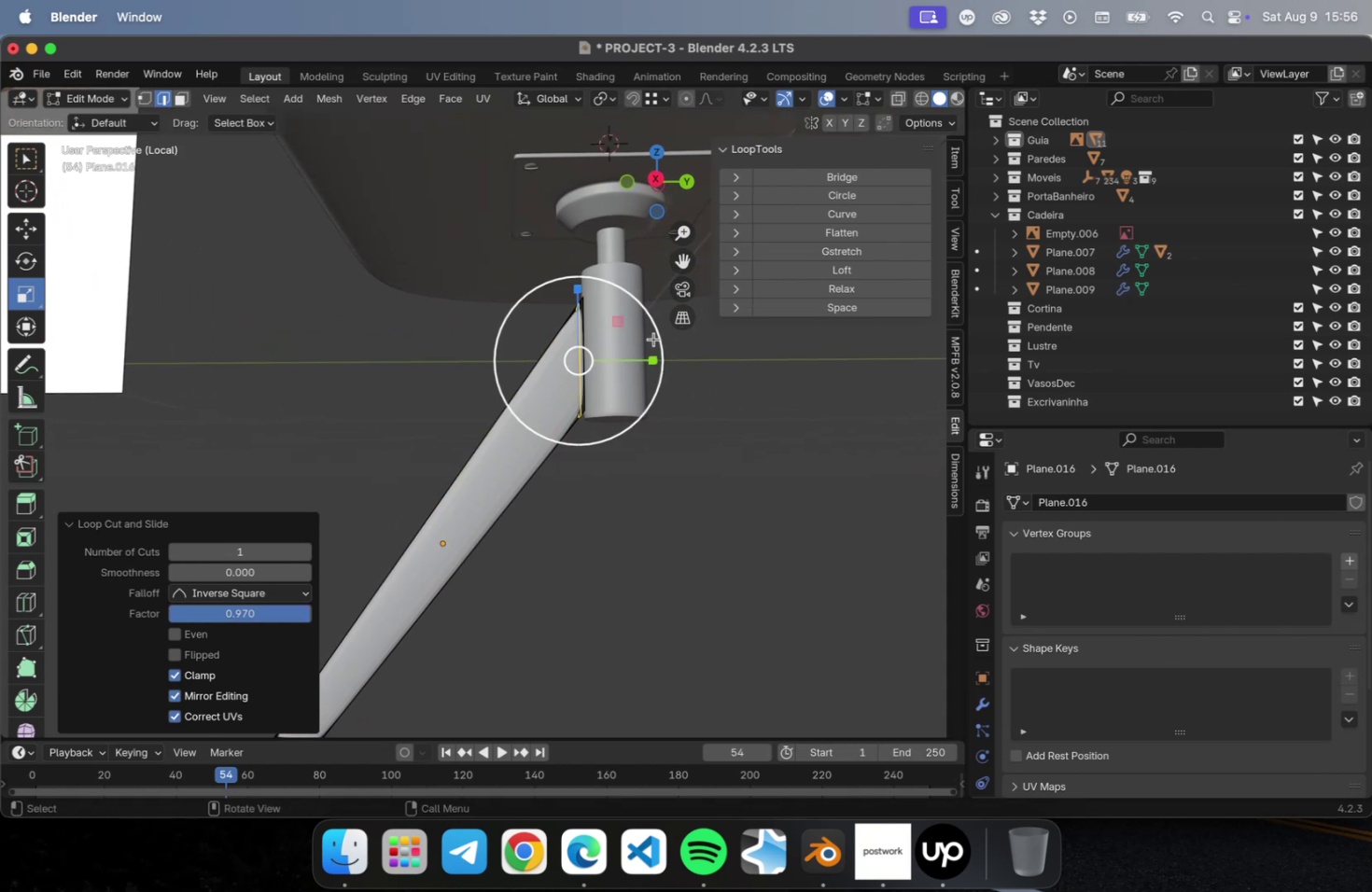 
scroll: coordinate [665, 401], scroll_direction: up, amount: 22.0
 